 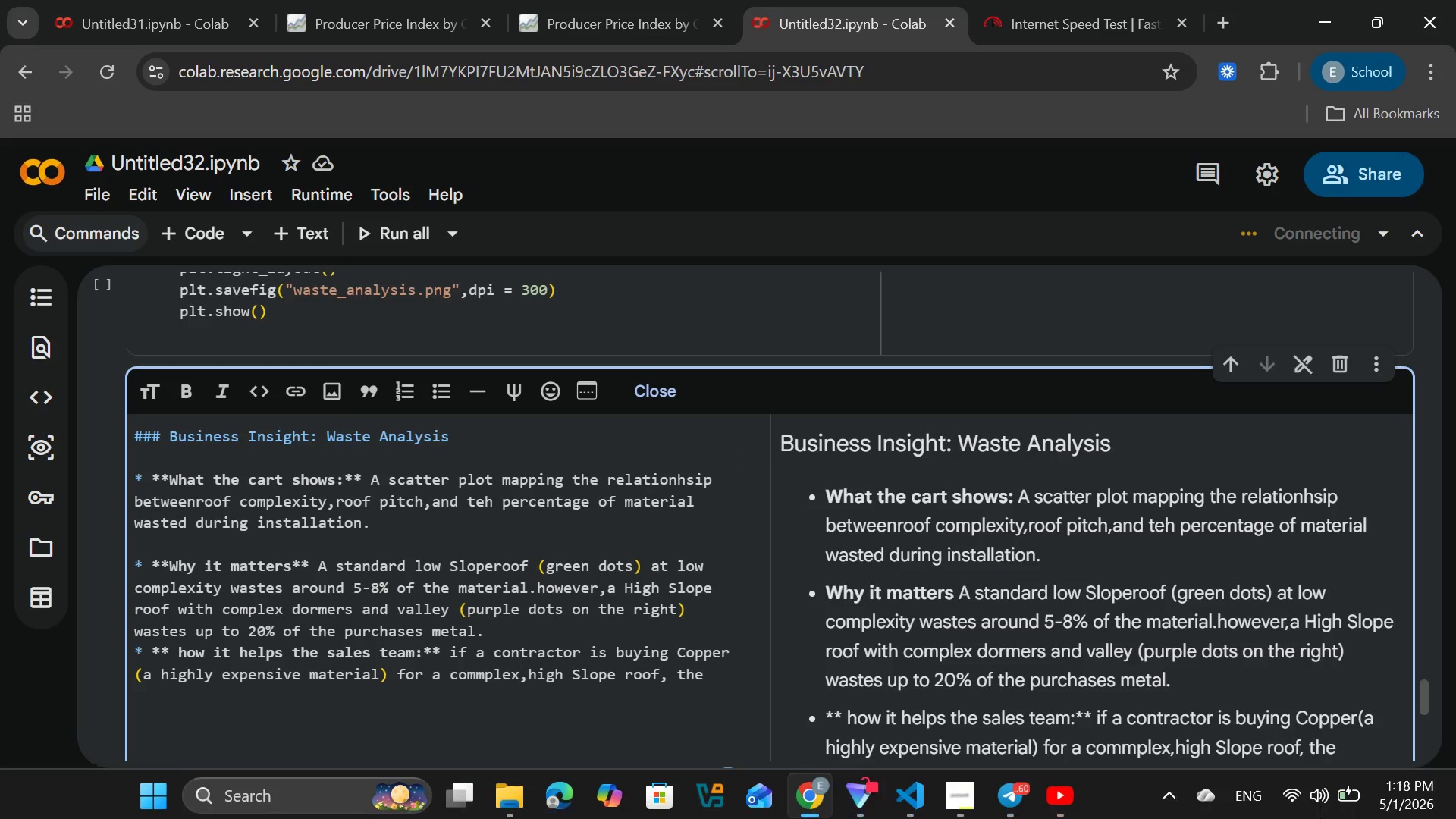 
mouse_move([1369, 249])
 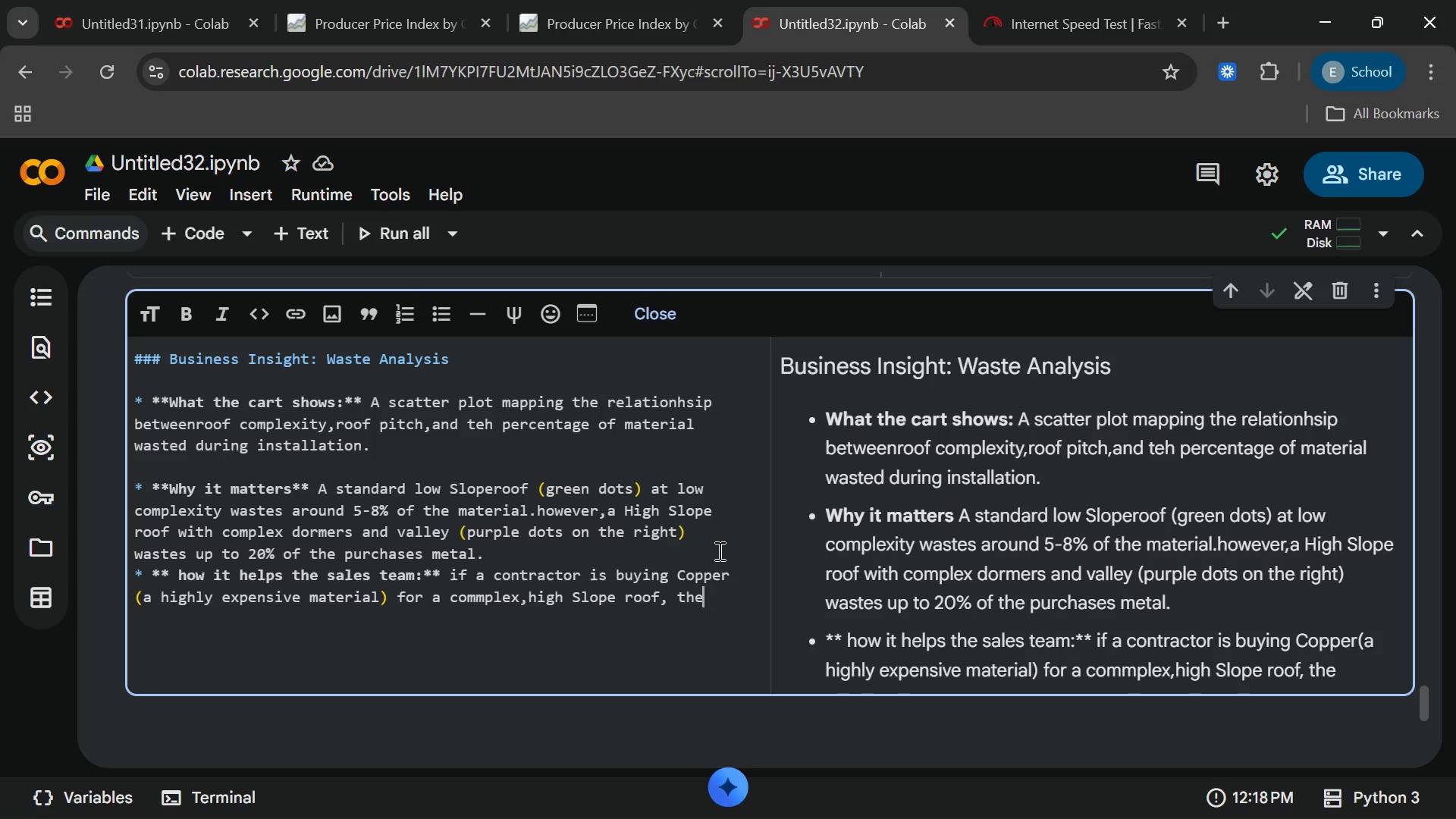 
wait(25.74)
 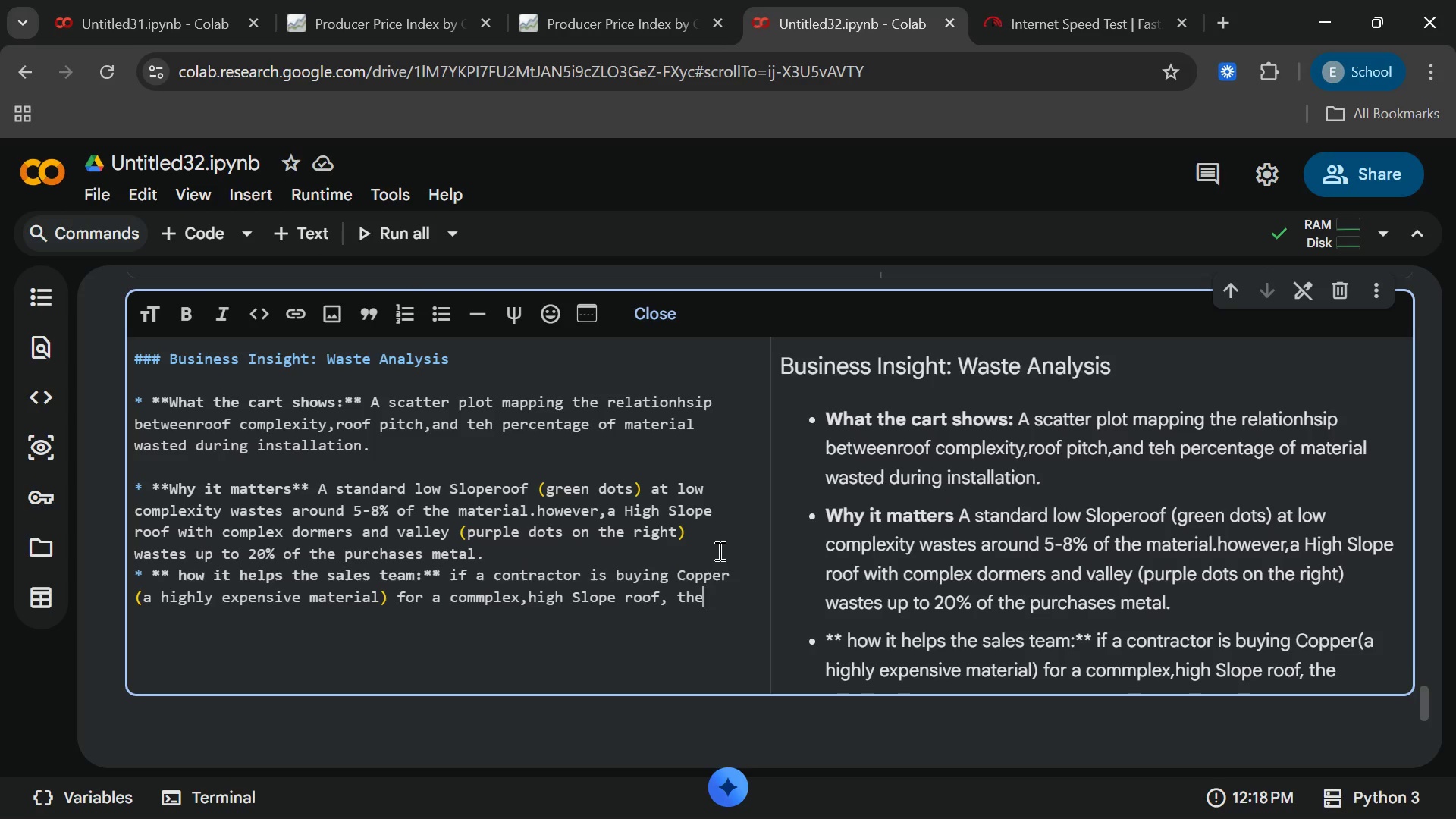 
type( 20% waste factor )
 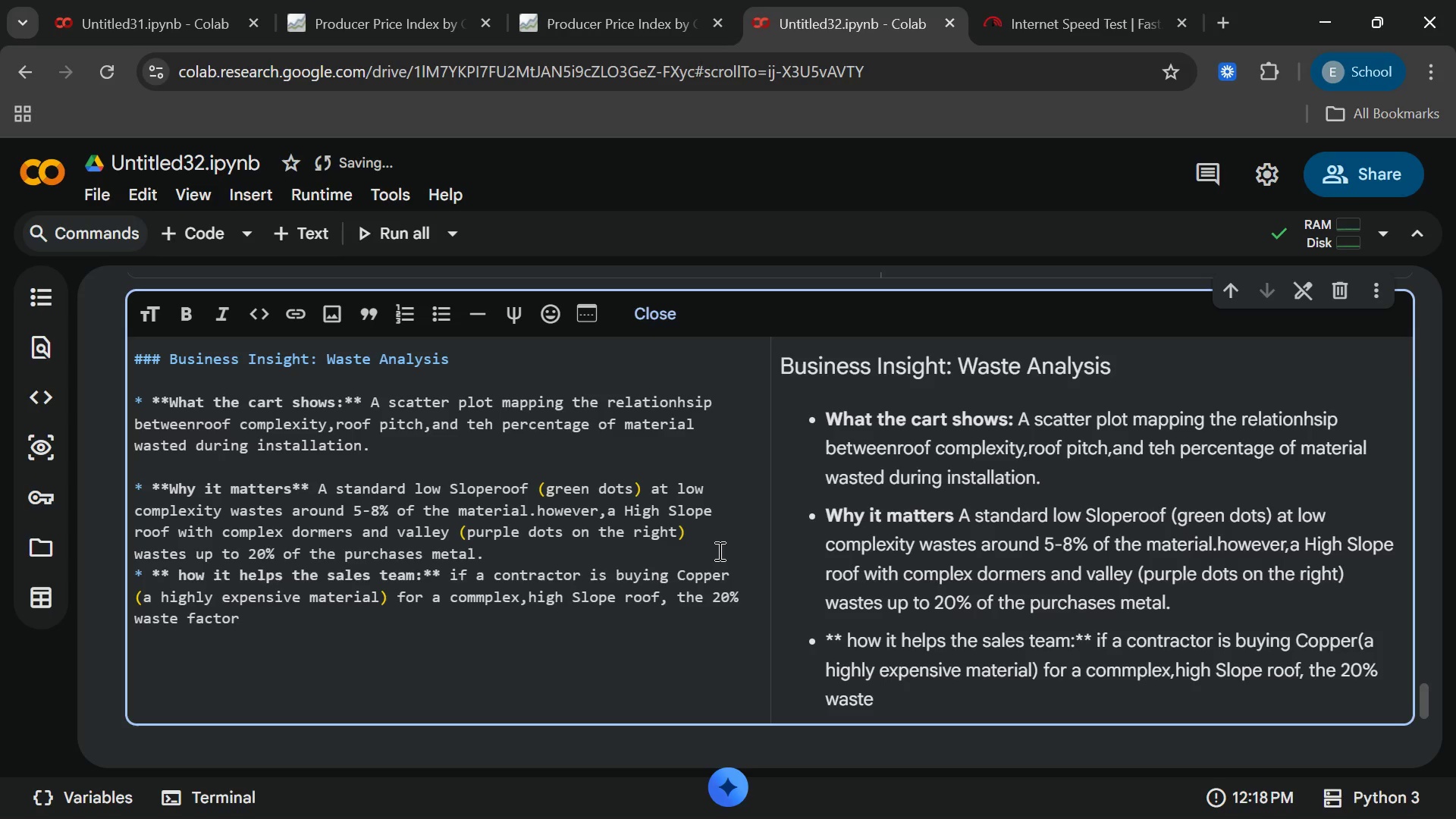 
type(equals thousands of dolal)
key(Backspace)
key(Backspace)
type(lars in lost margin.Sales teams mustadjust)
 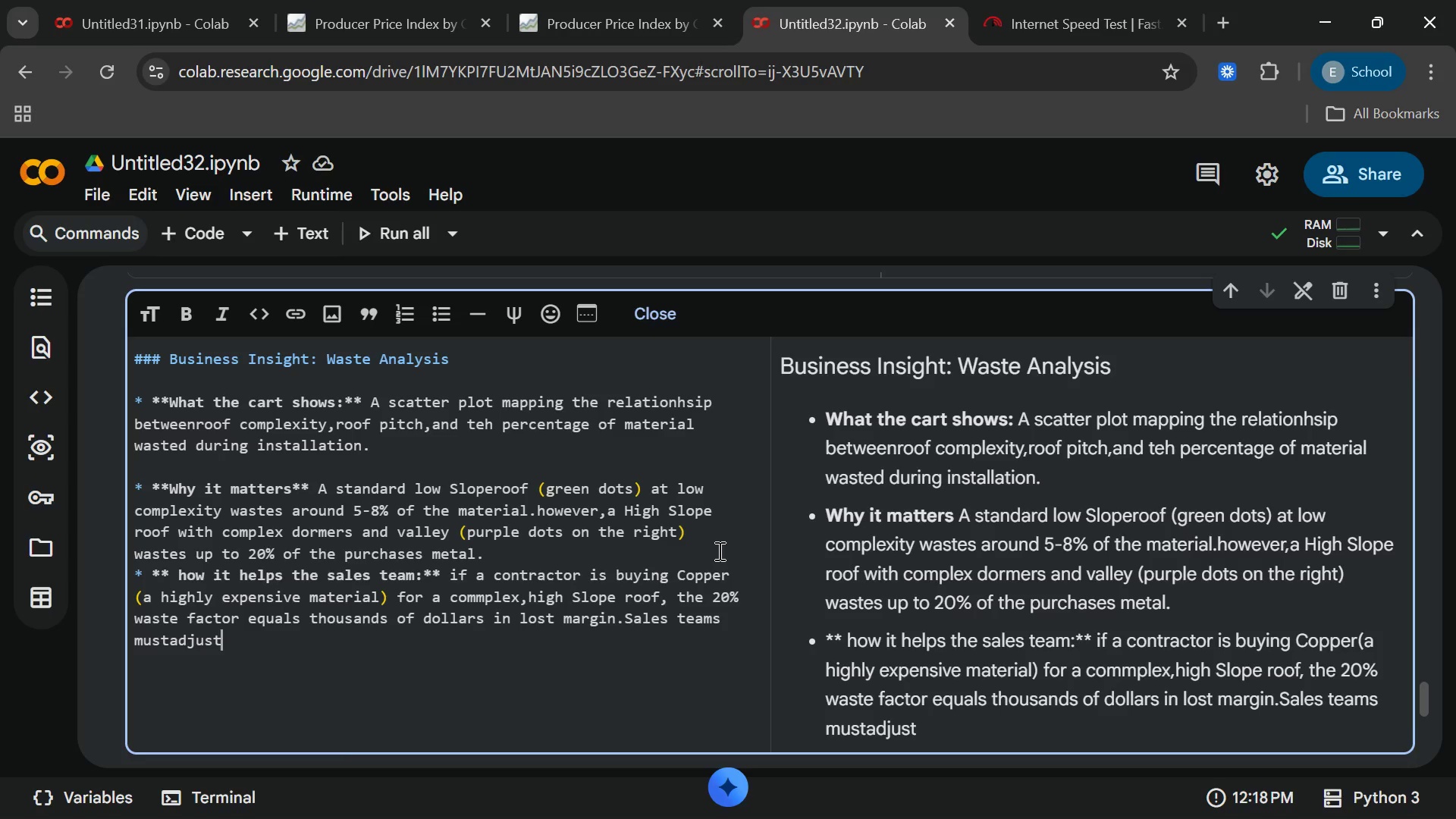 
hold_key(key=ArrowLeft, duration=0.59)
 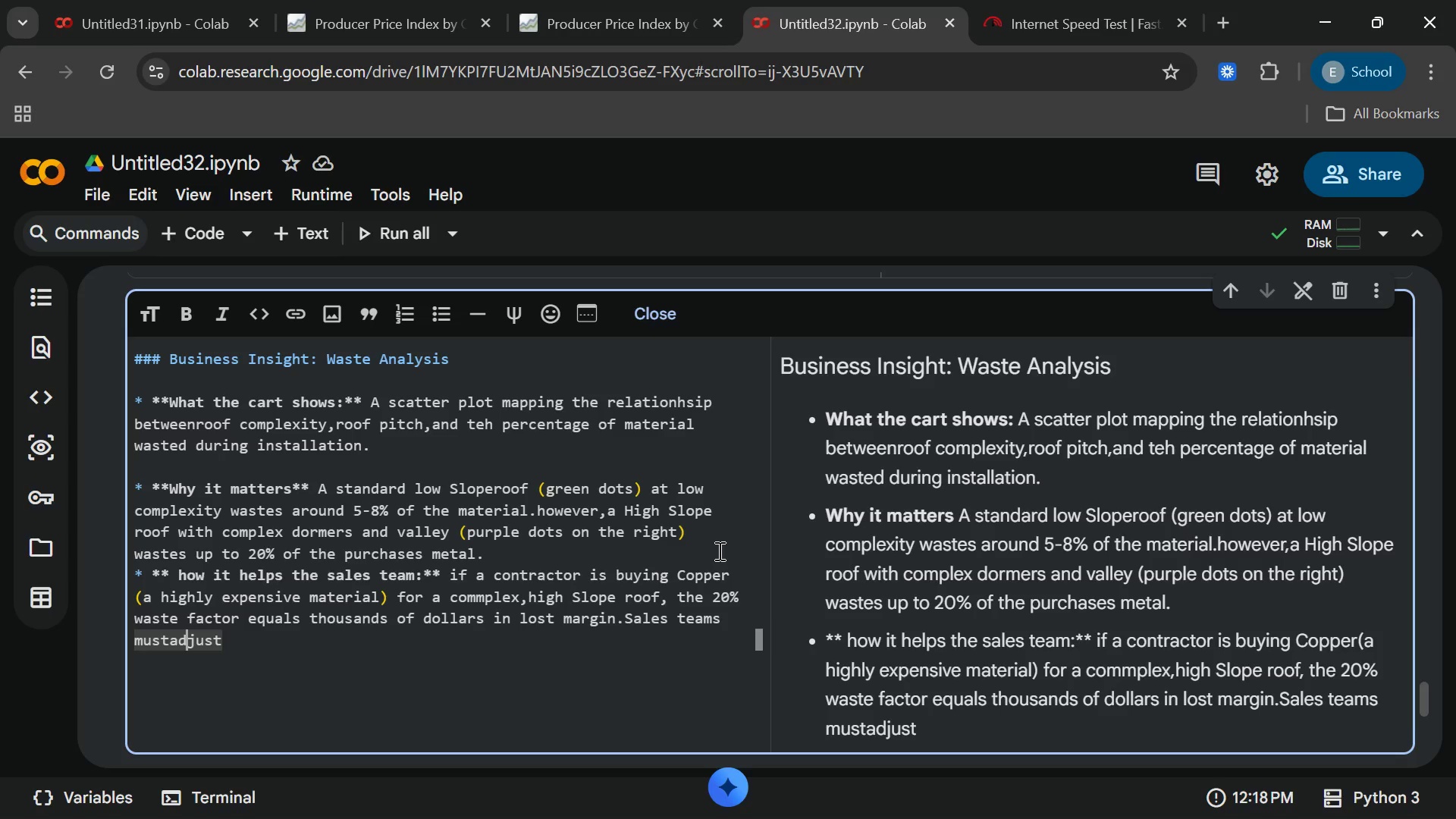 
key(ArrowLeft)
 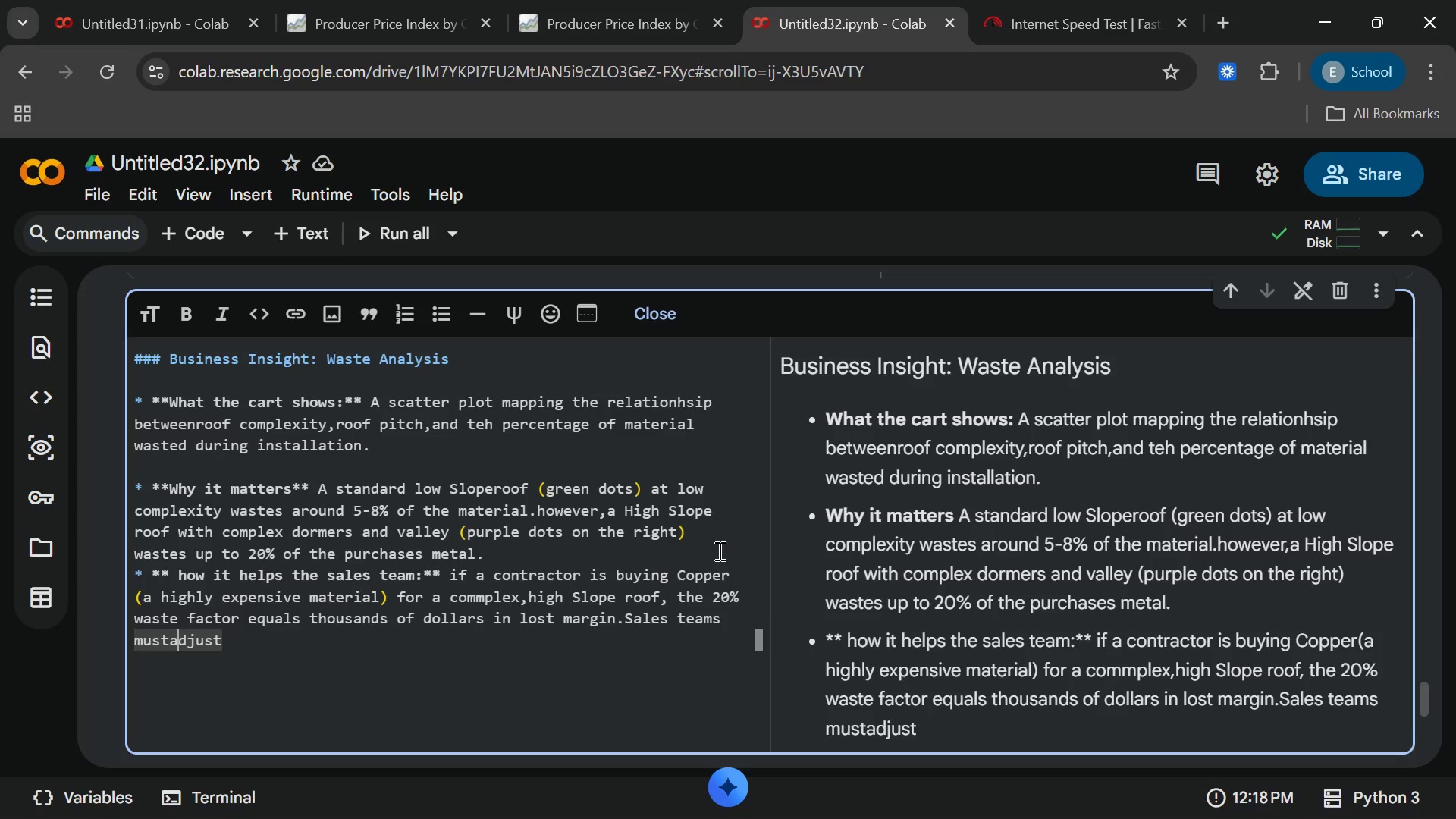 
key(ArrowLeft)
 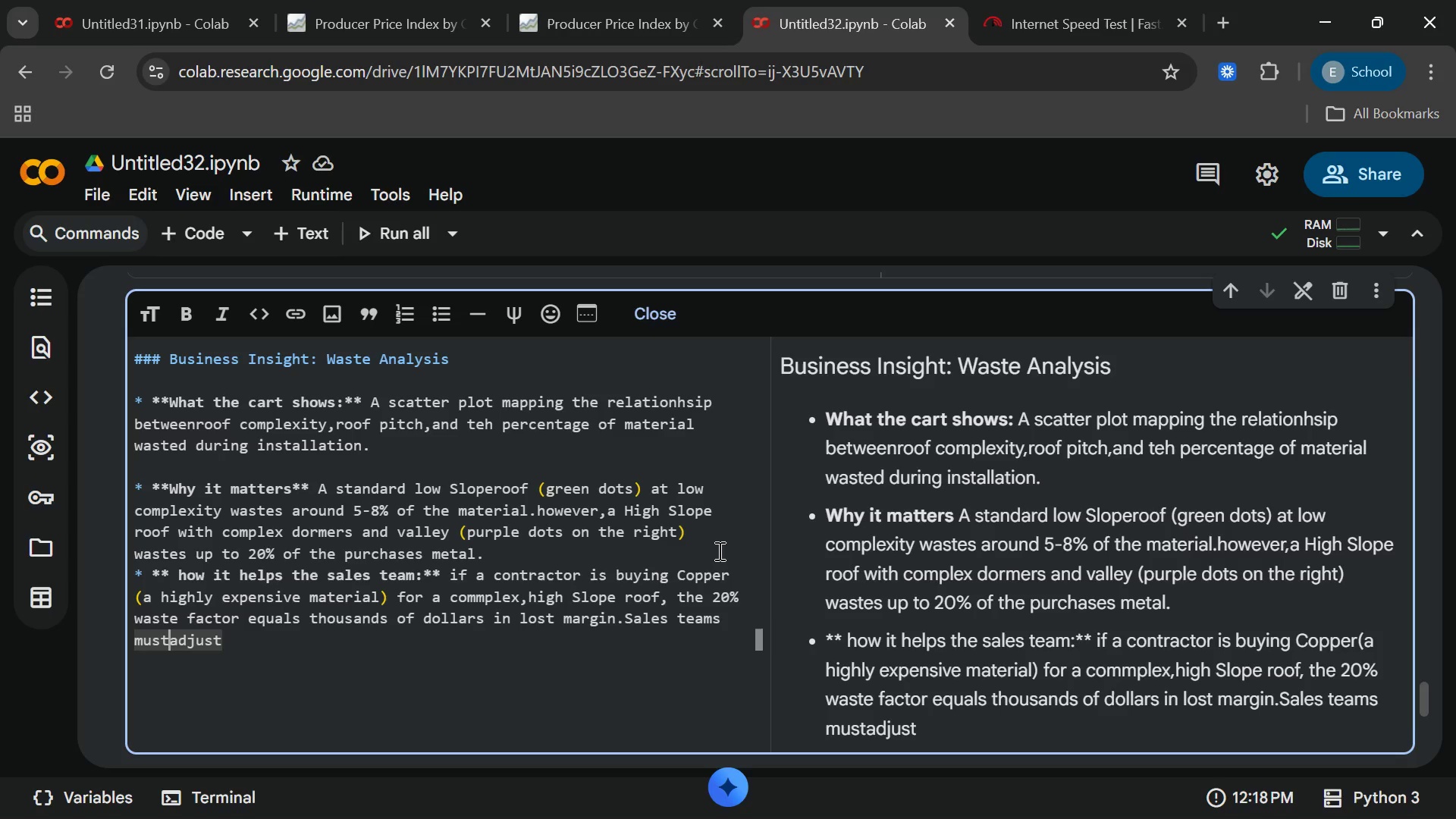 
key(ArrowLeft)
 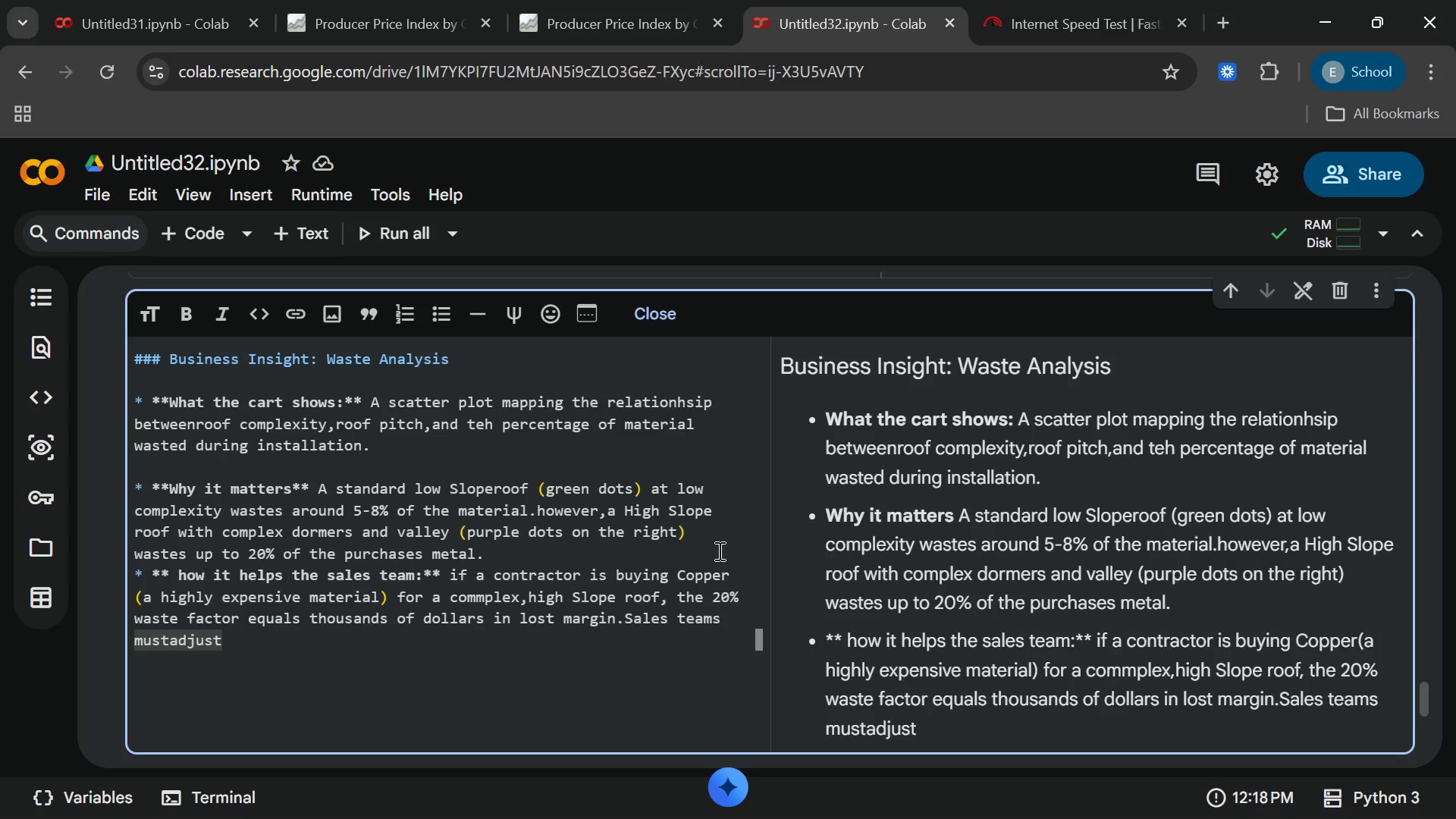 
type( [End]the )
 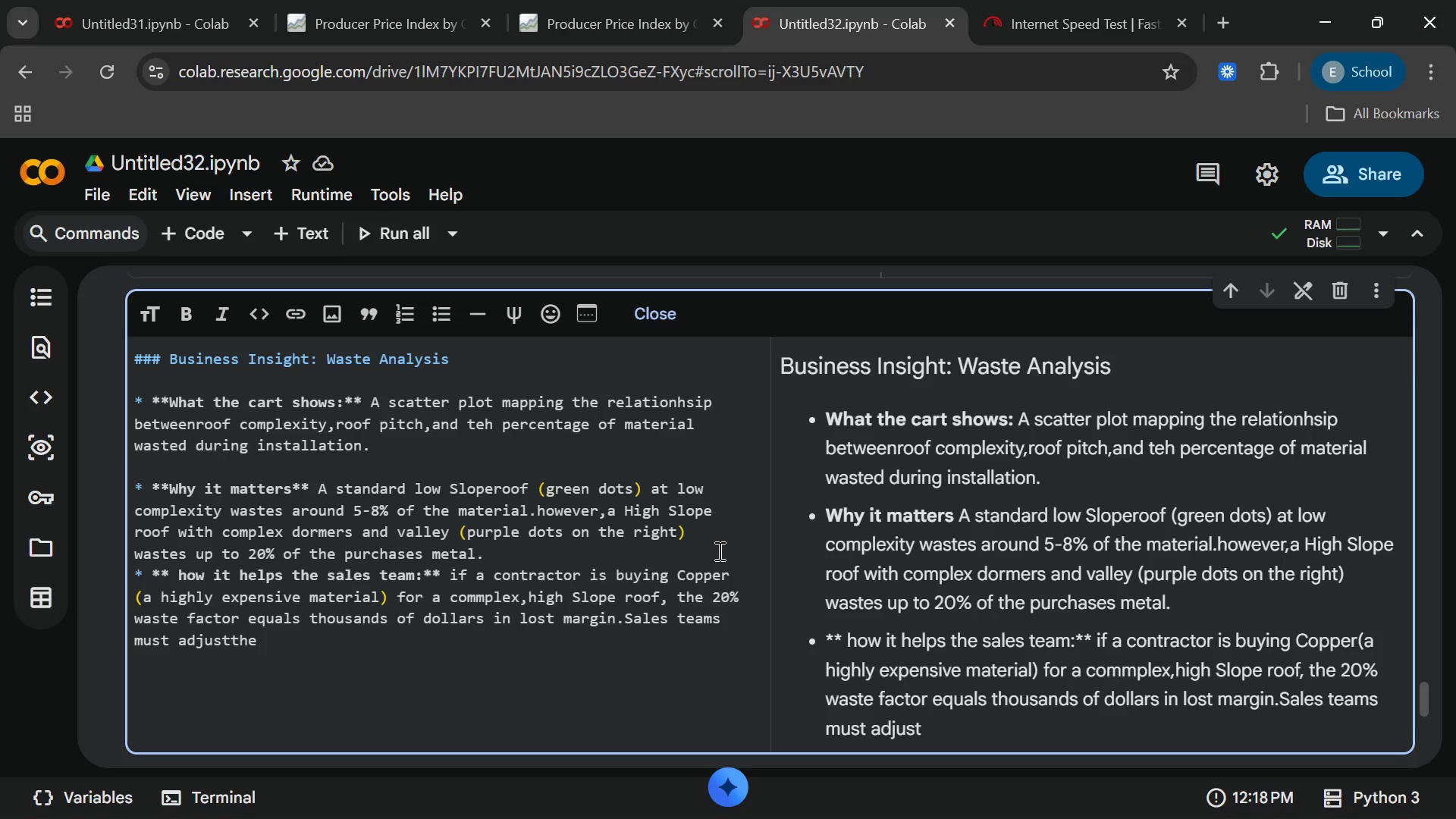 
key(ArrowLeft)
 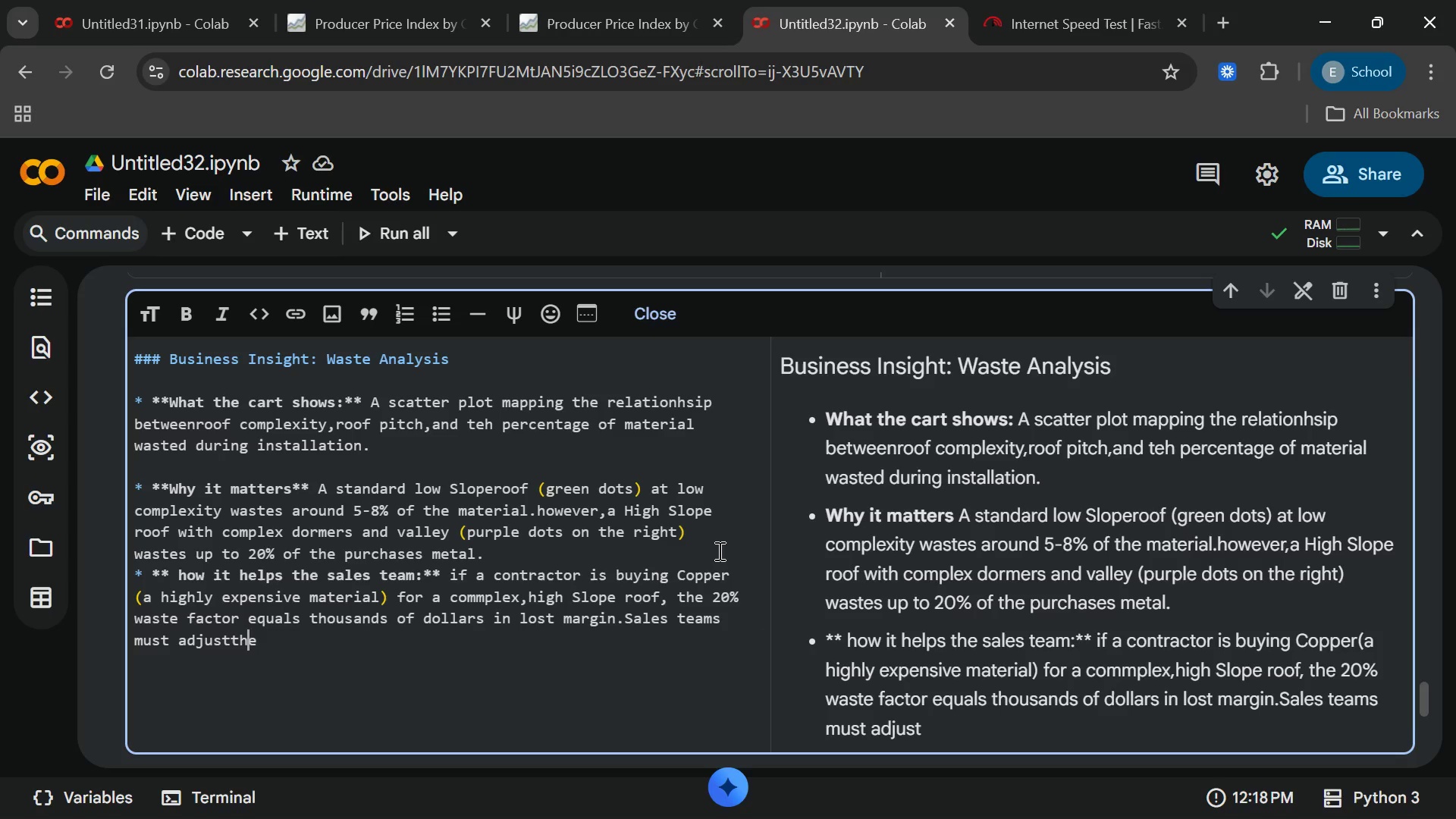 
key(ArrowLeft)
 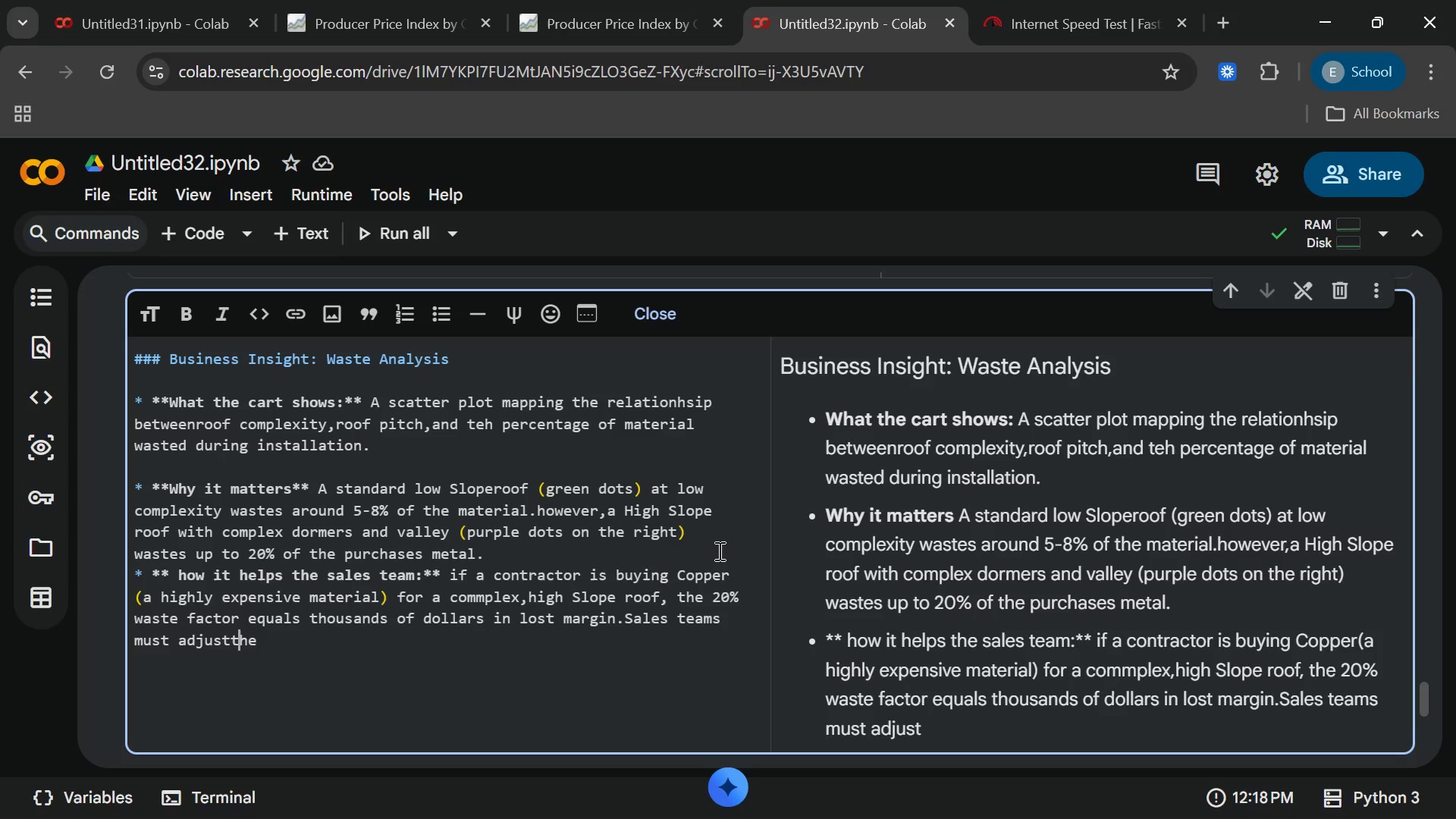 
key(ArrowLeft)
 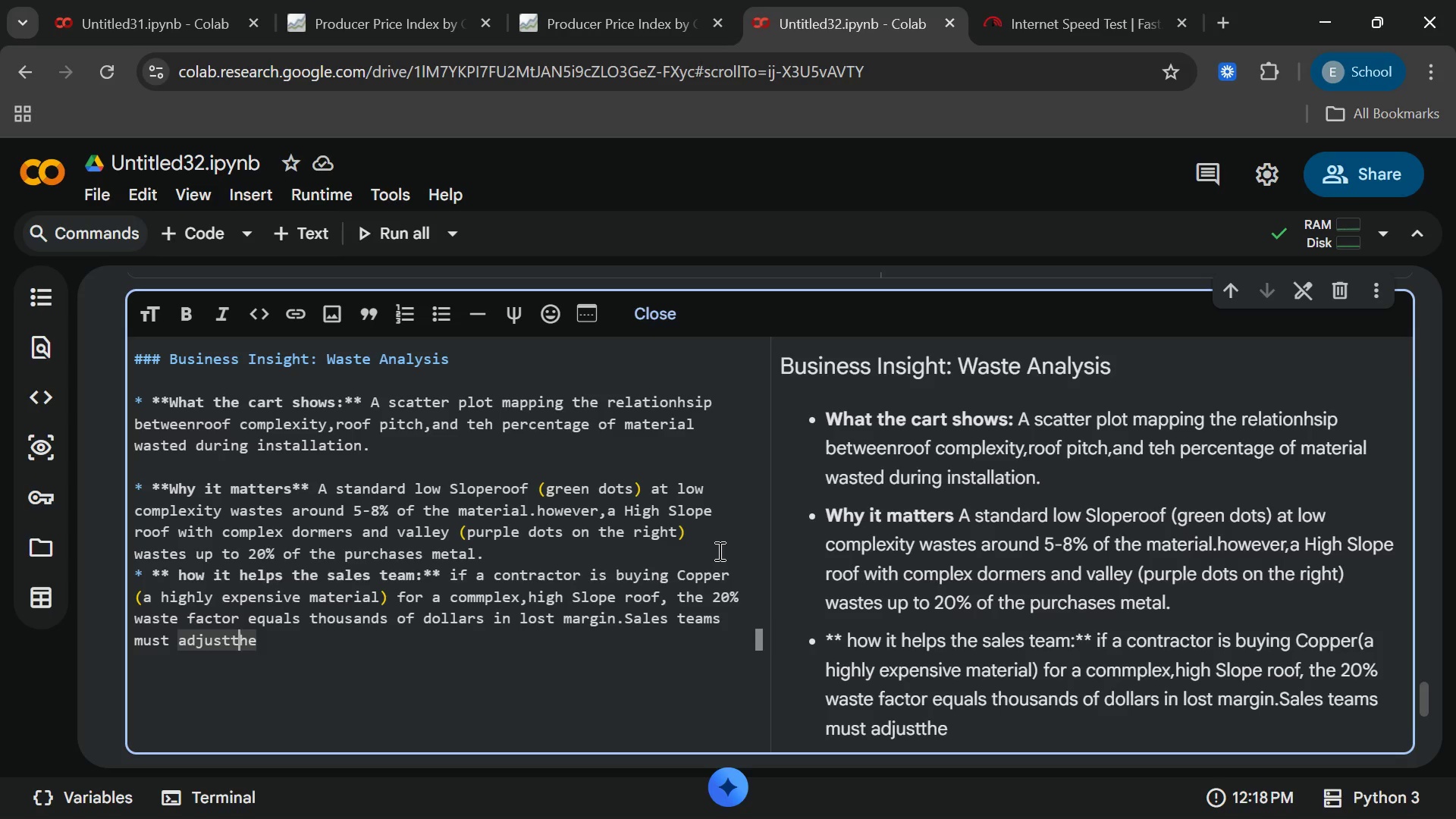 
key(ArrowLeft)
 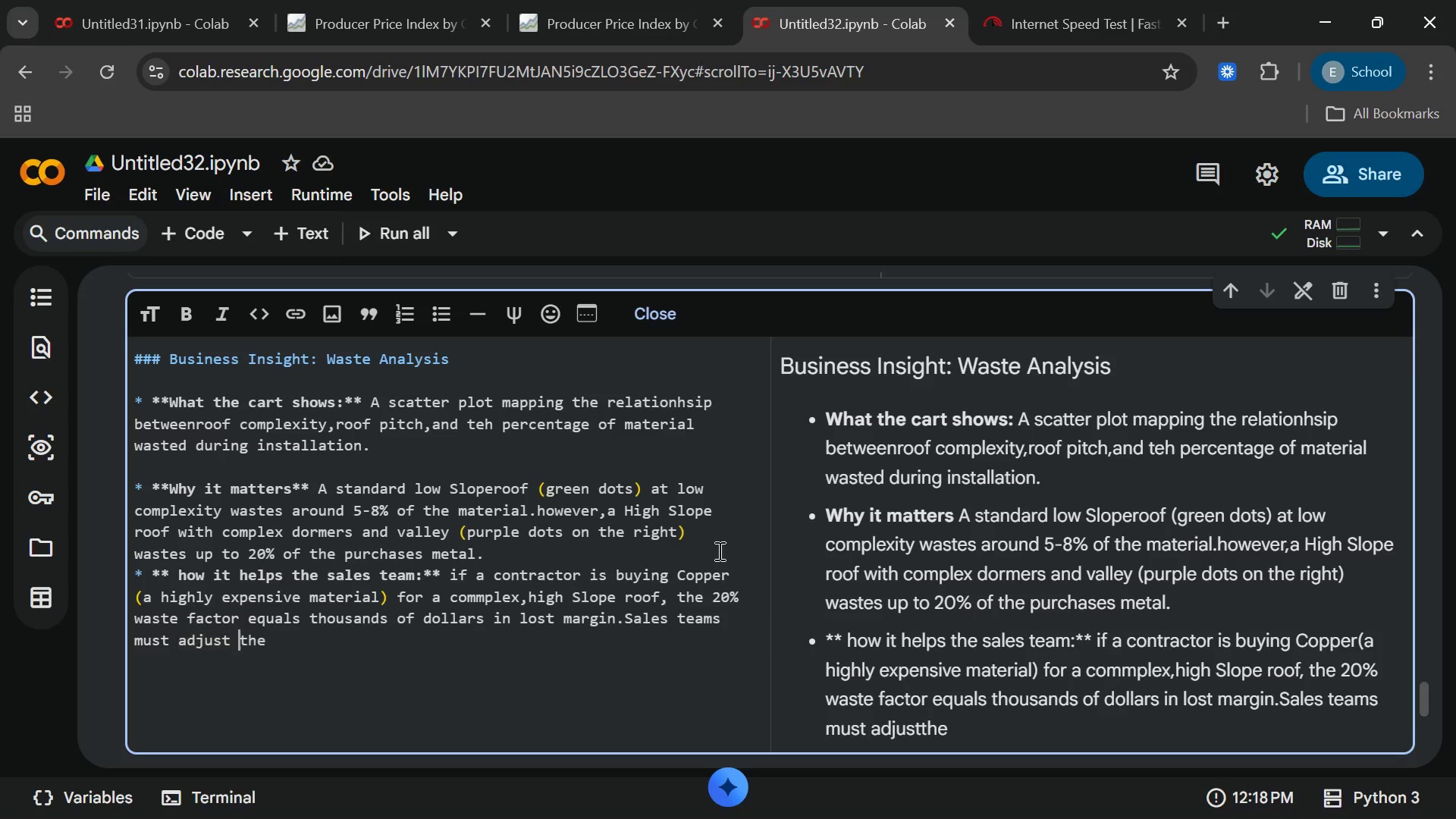 
type( [End]tor)
key(Backspace)
type(tal square fo)
key(Backspace)
key(Backspace)
key(Backspace)
type( footahe)
key(Backspace)
key(Backspace)
type(ge ordered using a "Complexity Penla)
 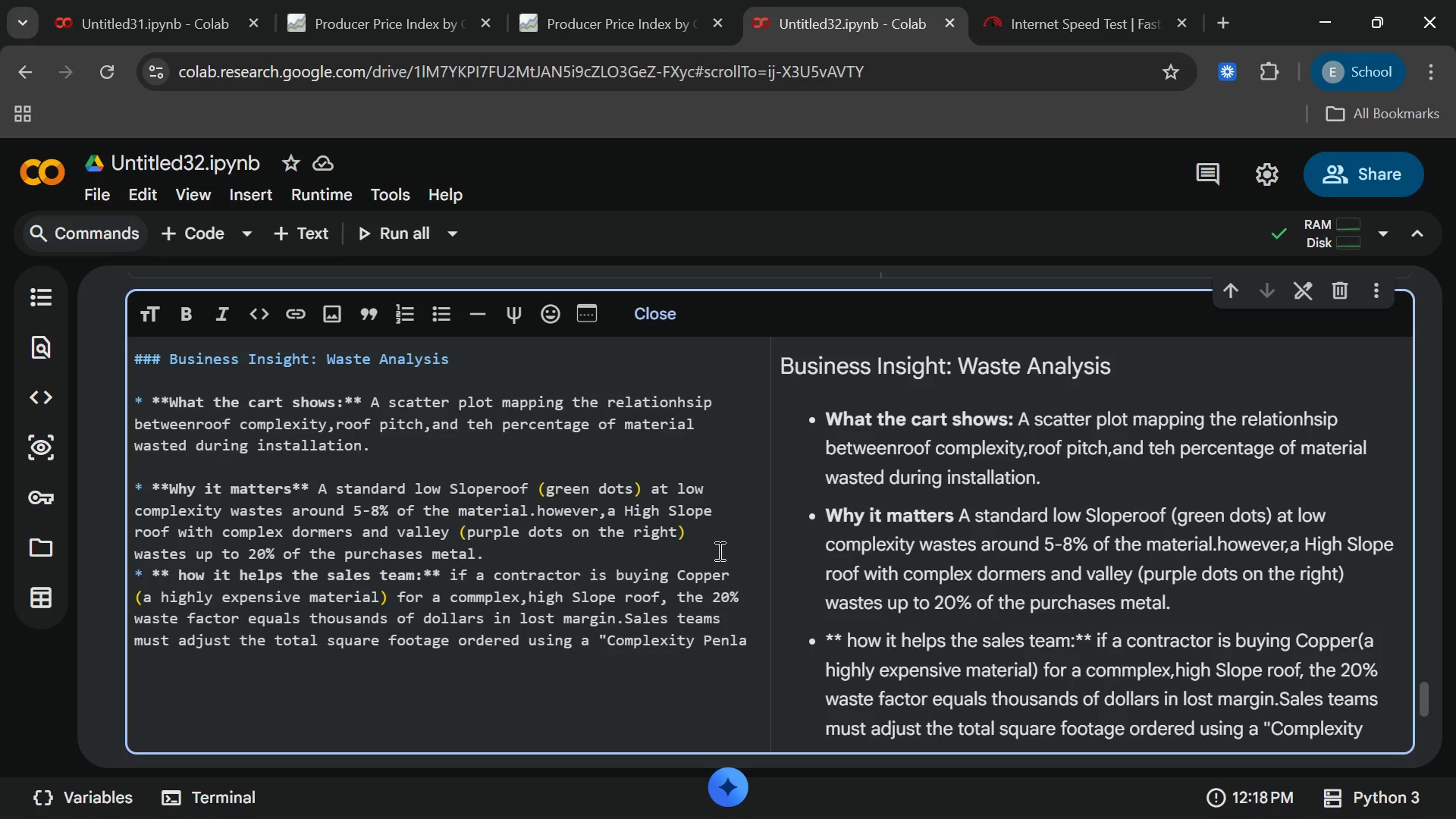 
wait(5.69)
 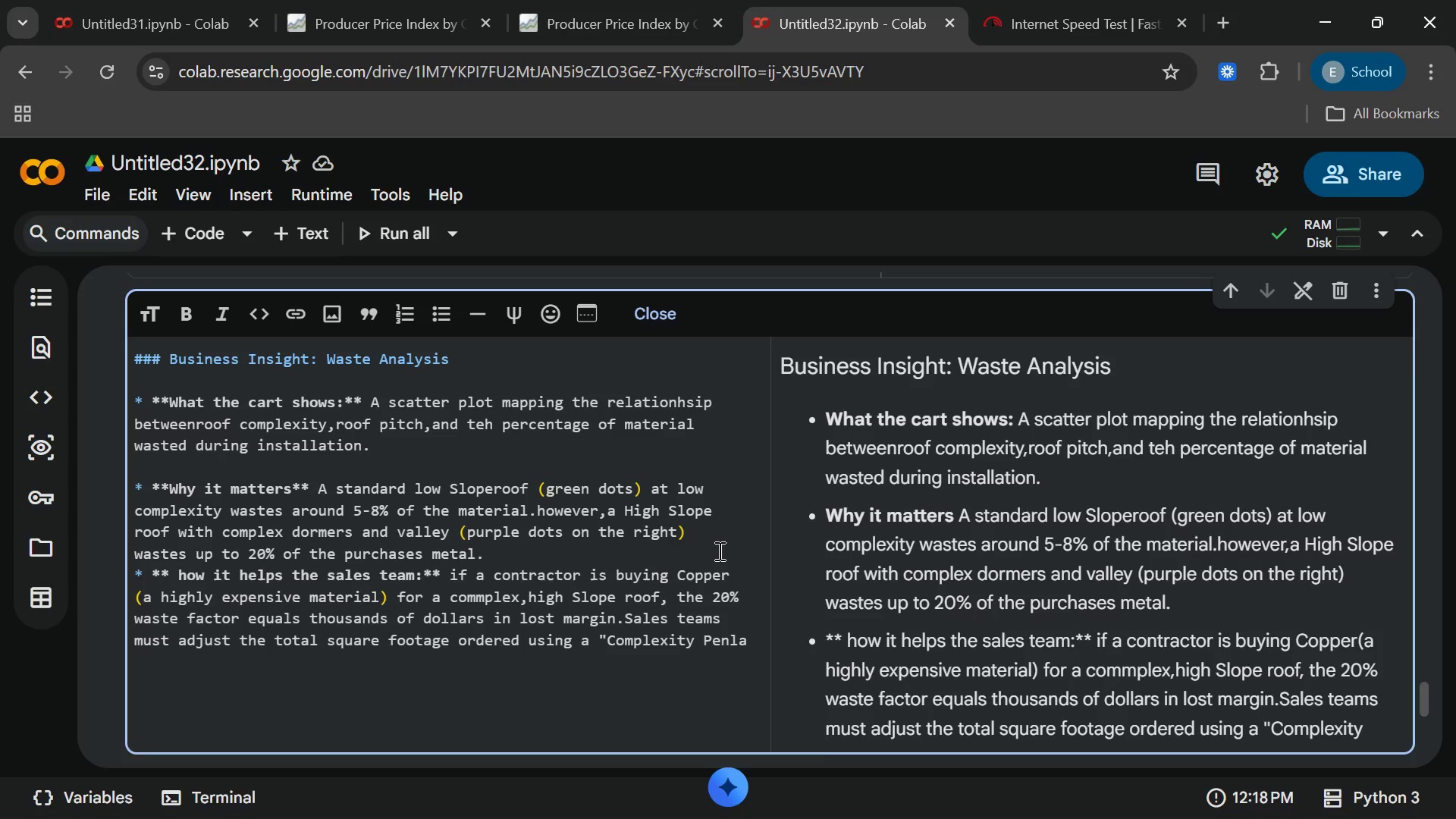 
key(Backspace)
 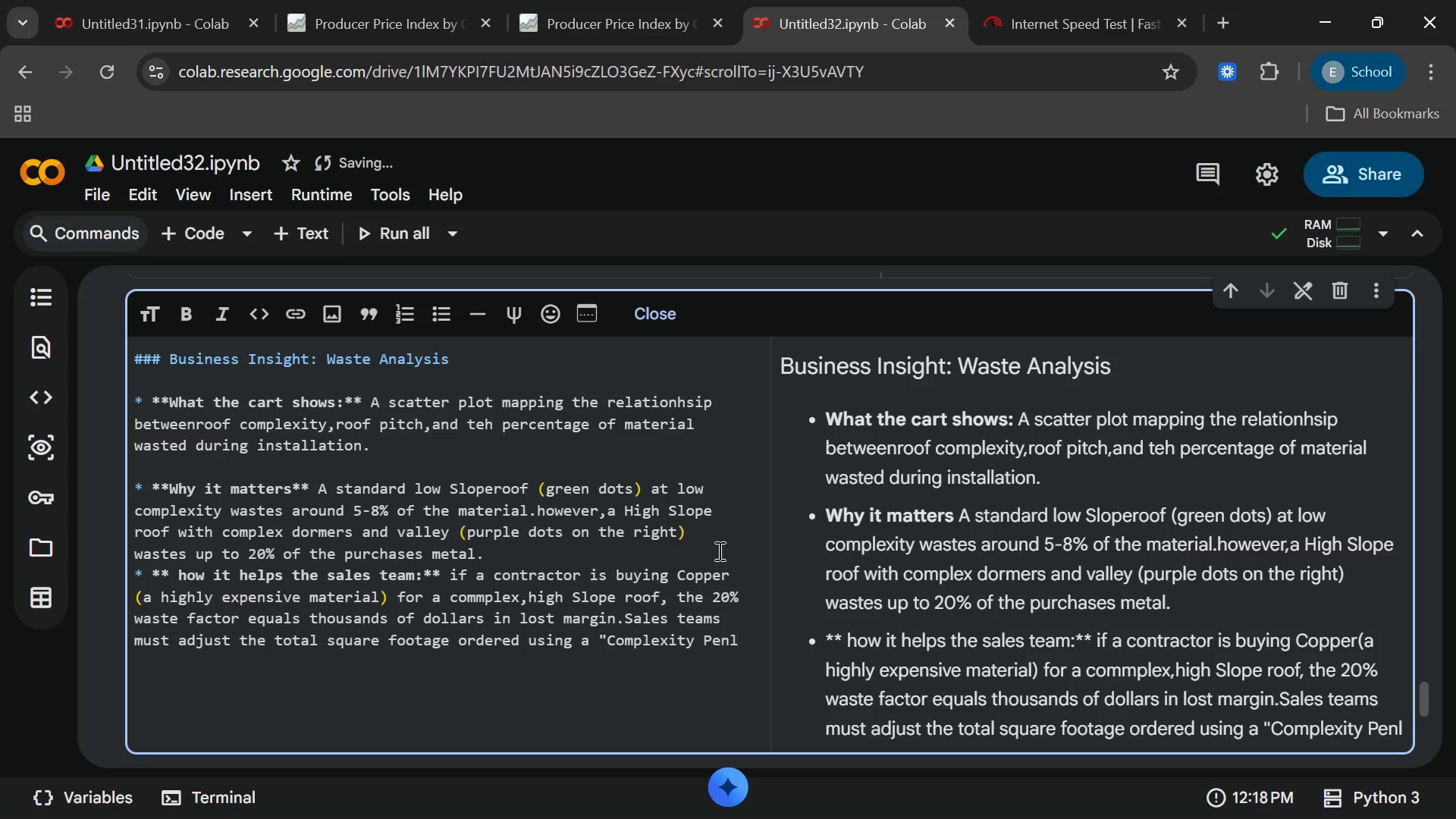 
key(Backspace)
type(alty"[End] multiplier to ensure the contractor doesn.t run)
 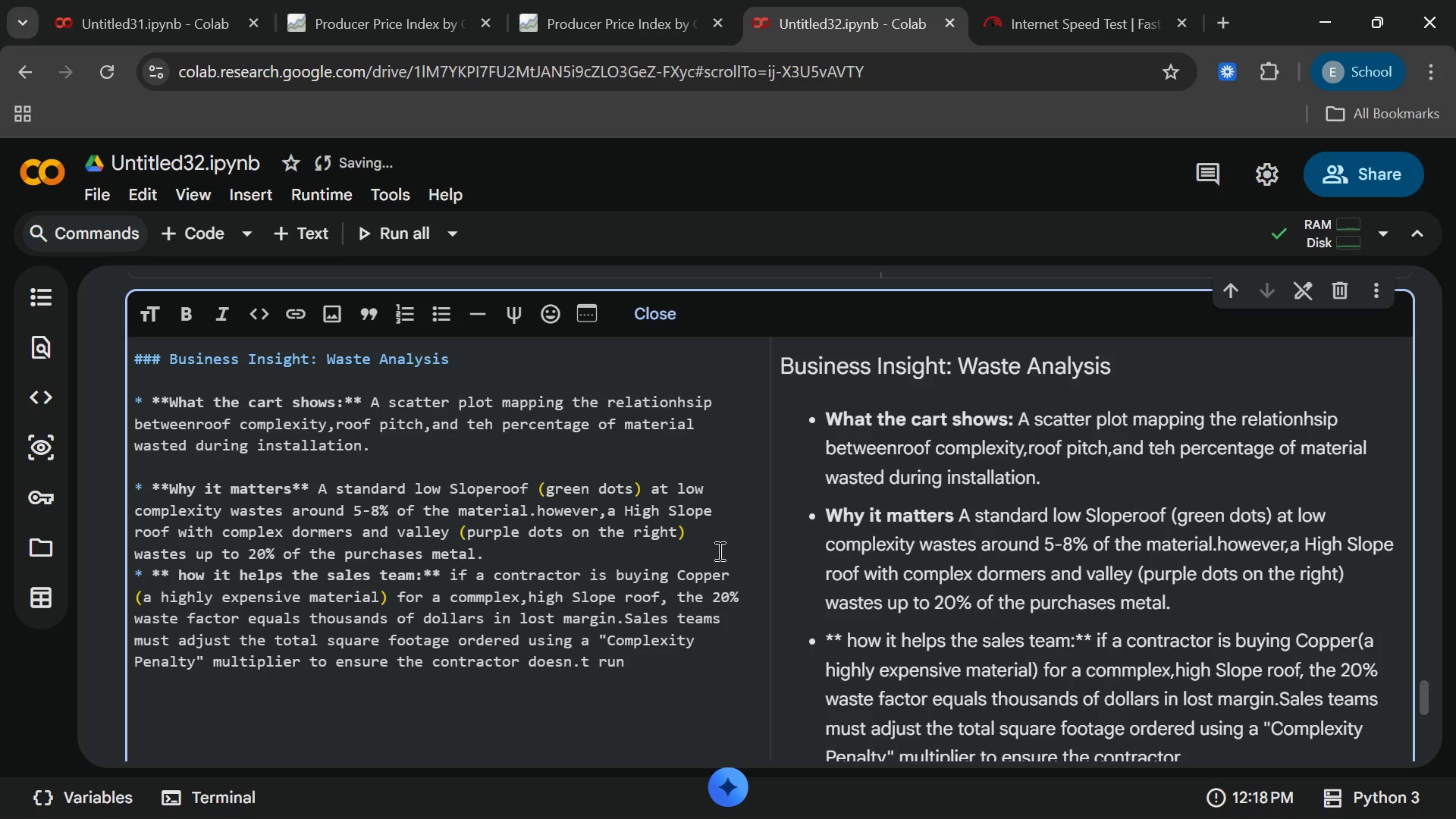 
type( short thecompany )
 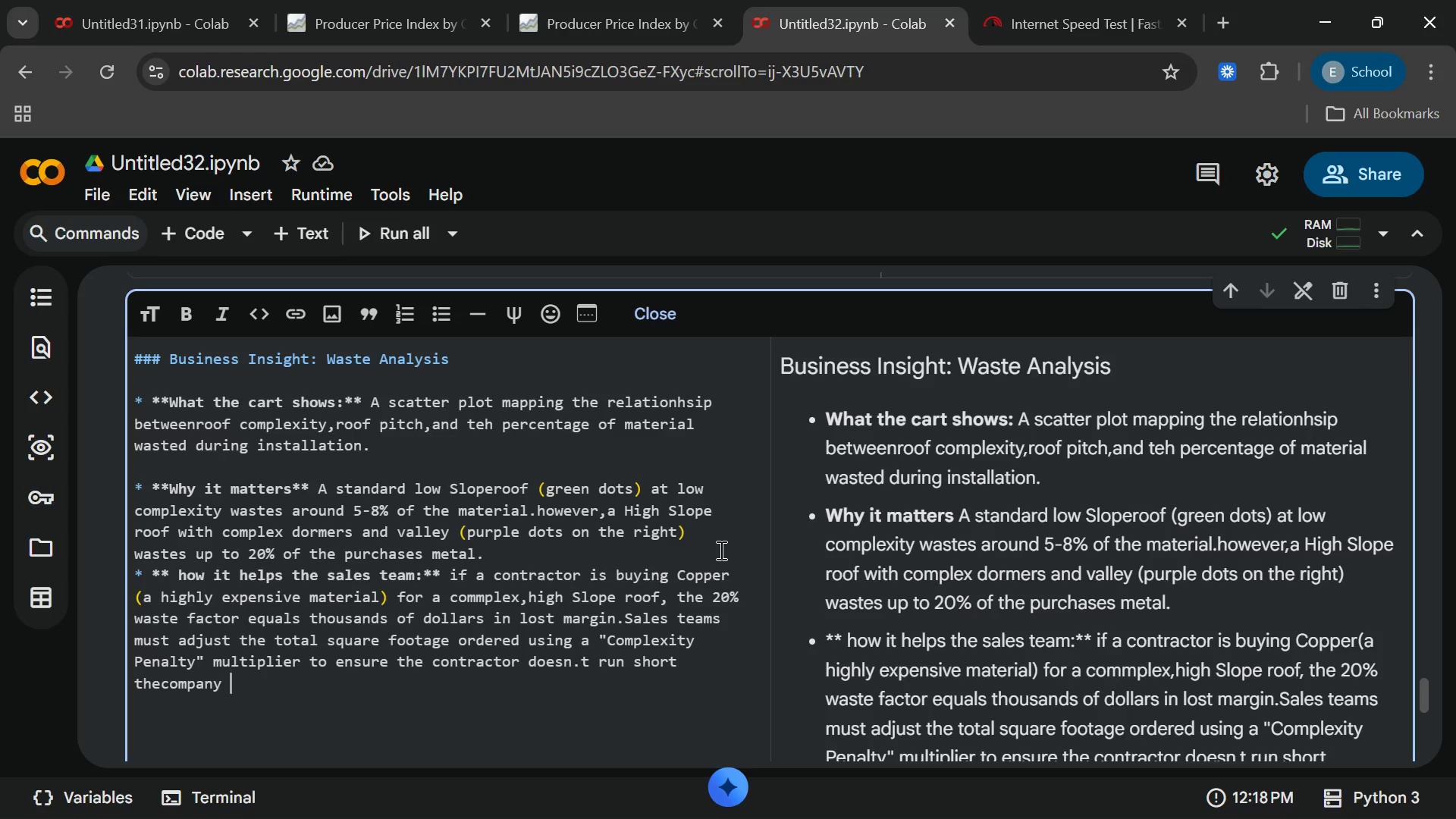 
key(ArrowLeft)
 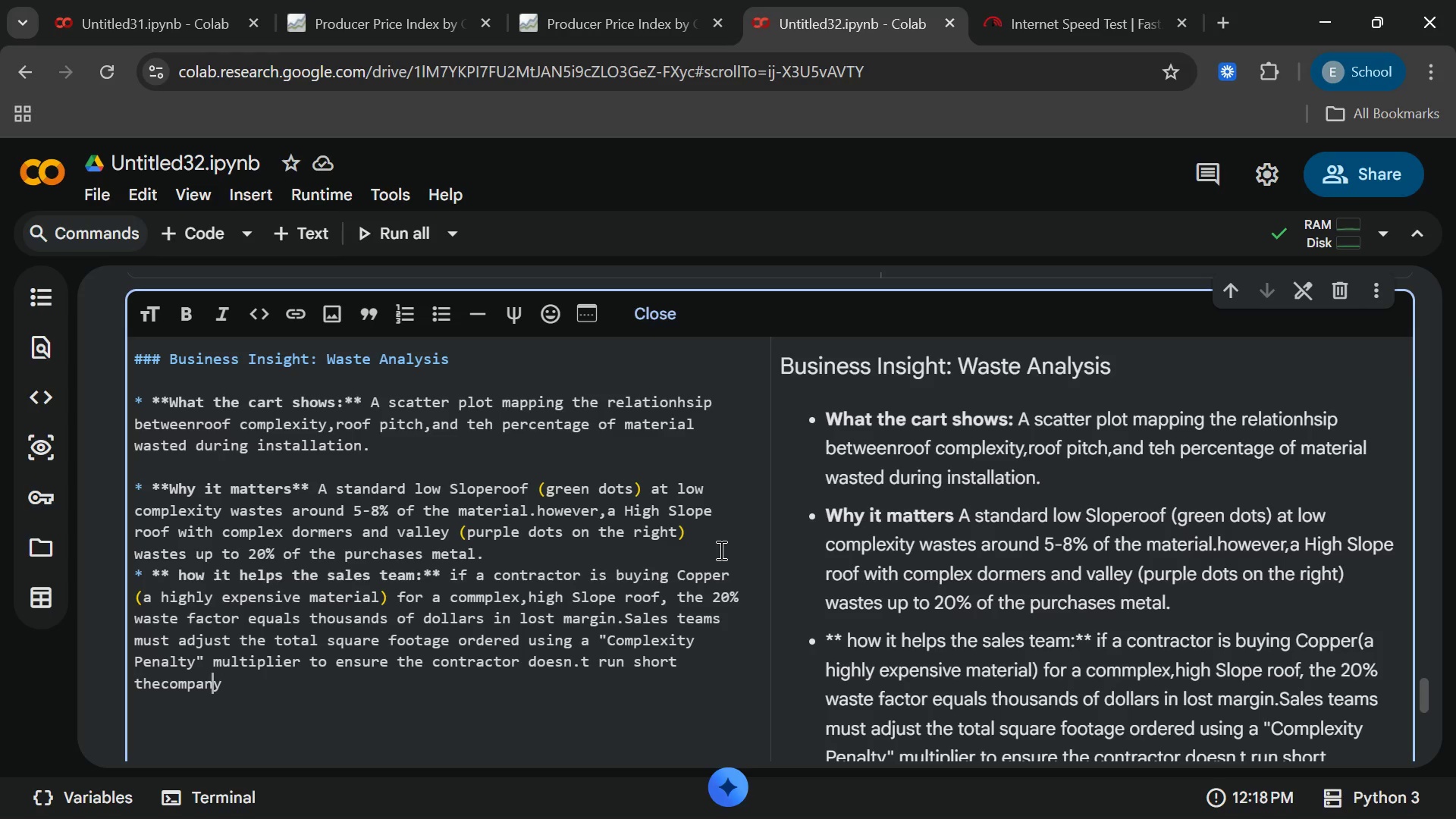 
key(ArrowLeft)
 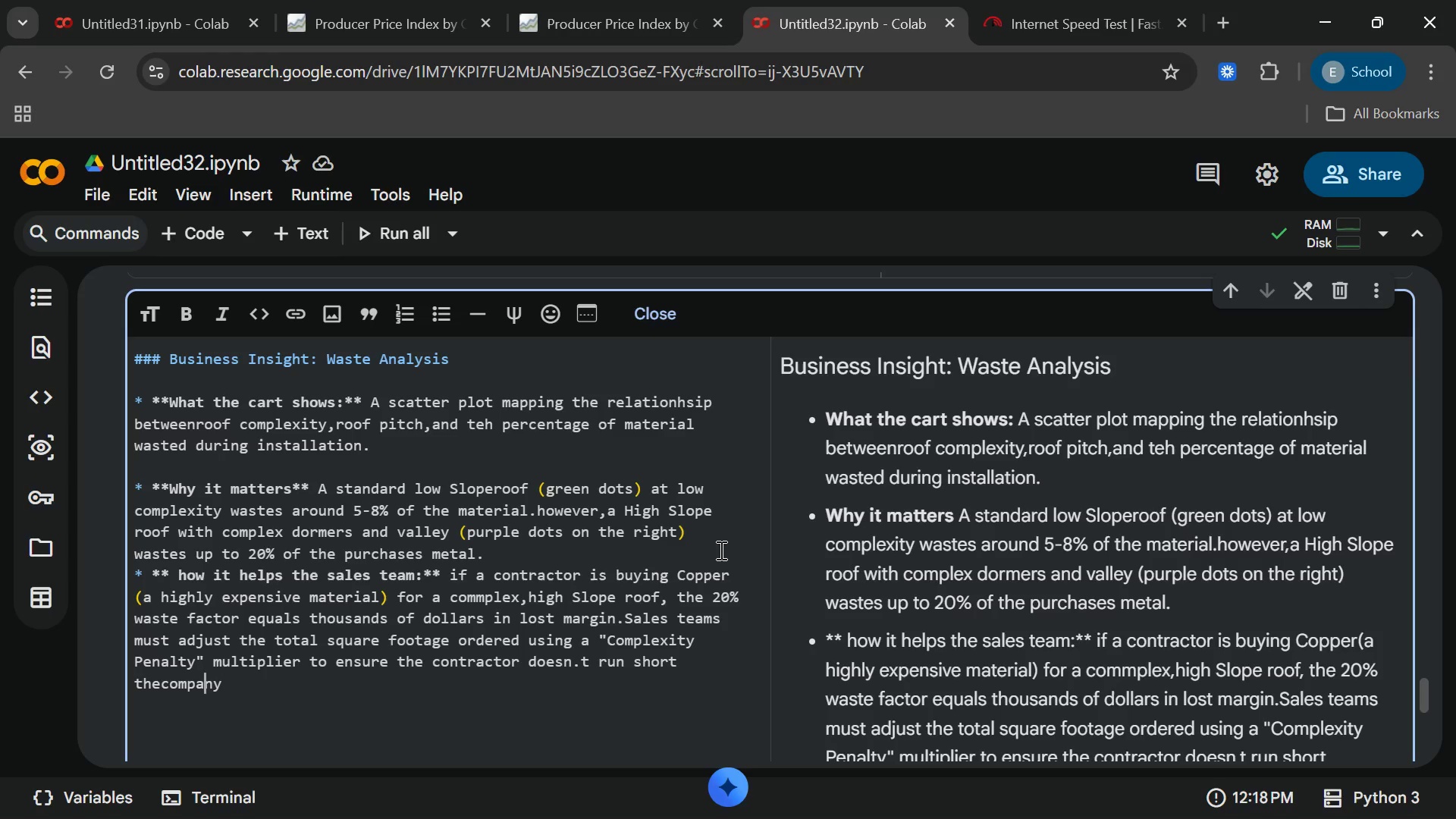 
key(ArrowLeft)
 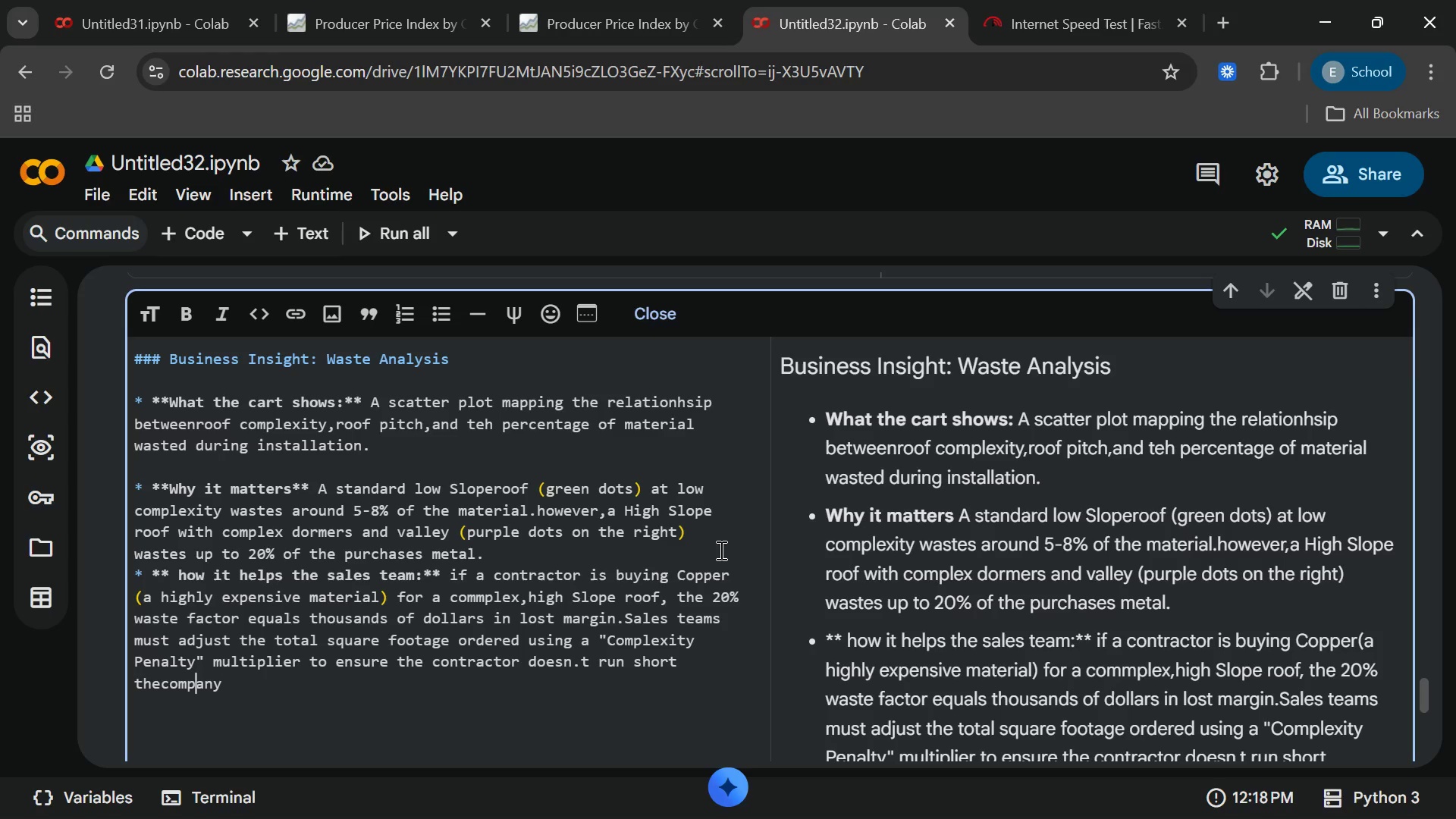 
key(ArrowLeft)
 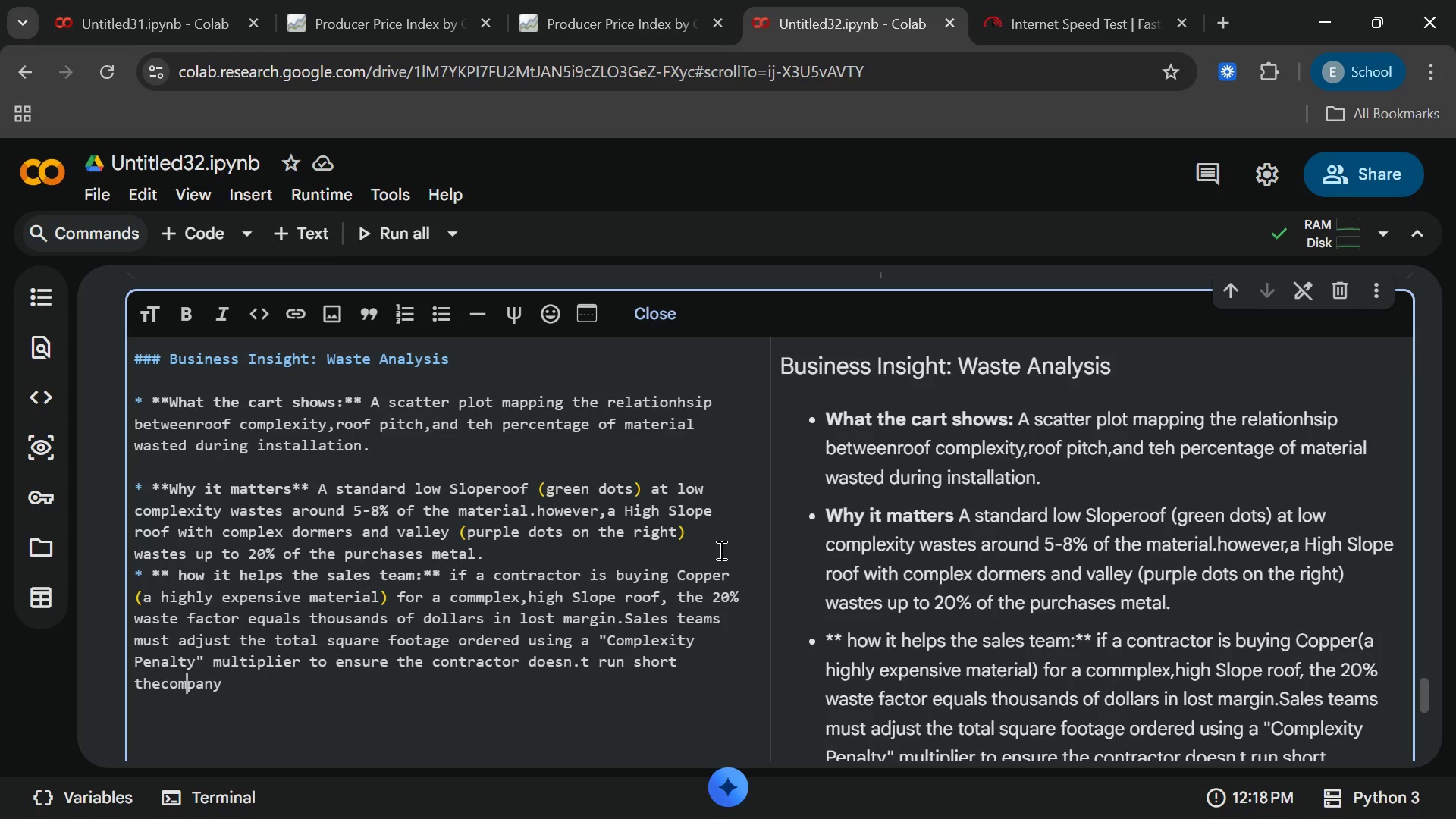 
key(ArrowLeft)
 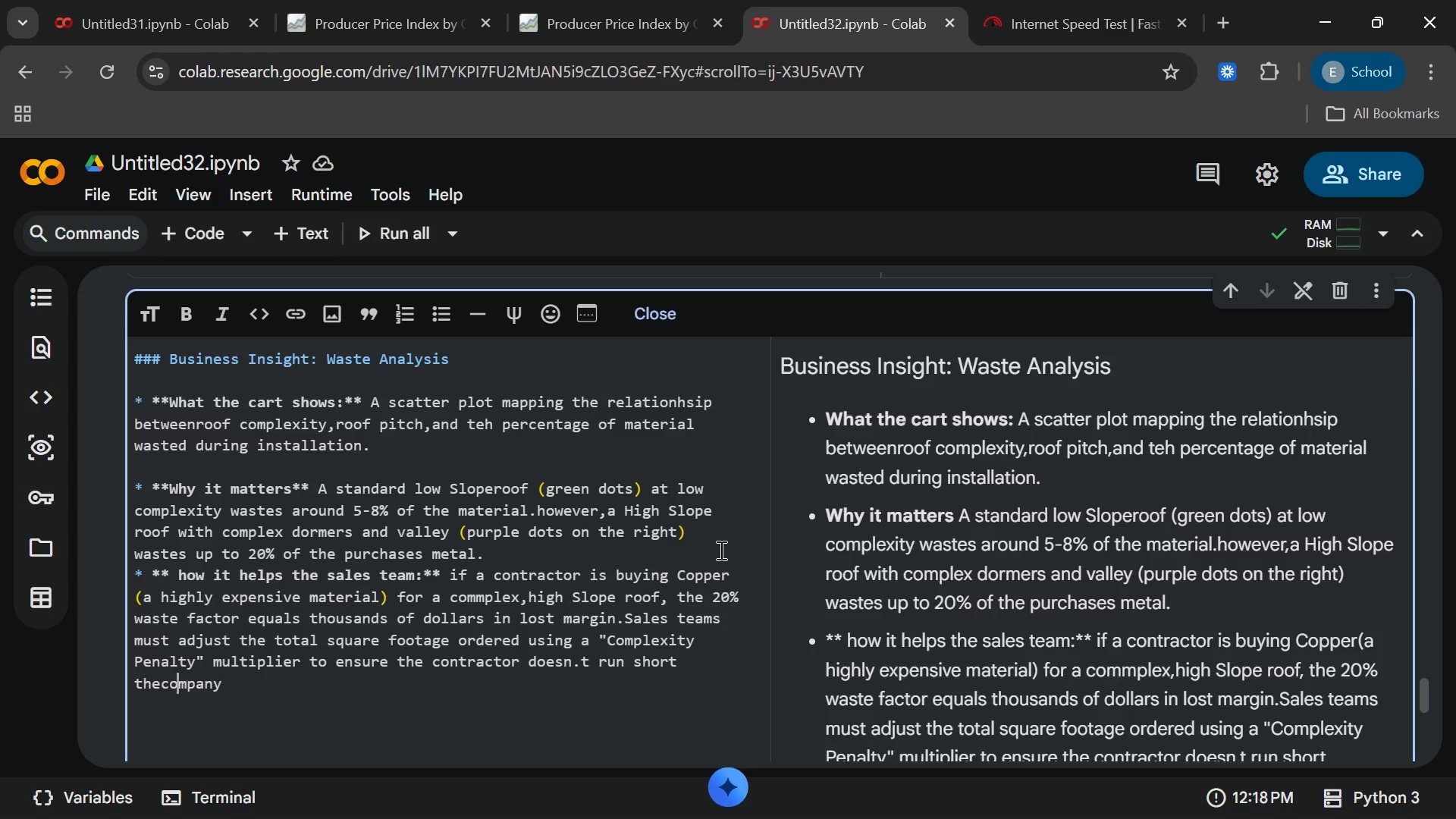 
key(ArrowLeft)
 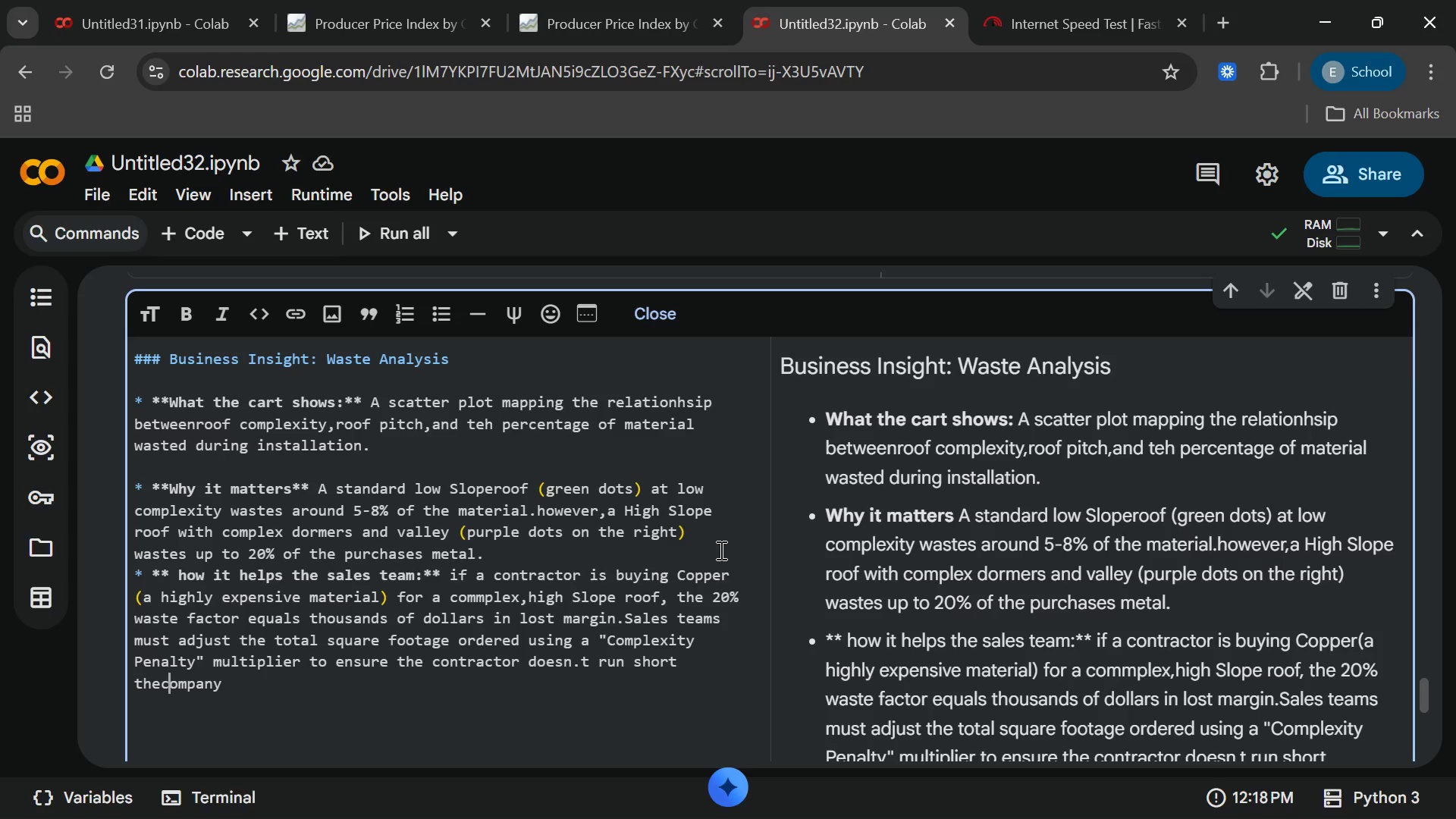 
key(ArrowLeft)
 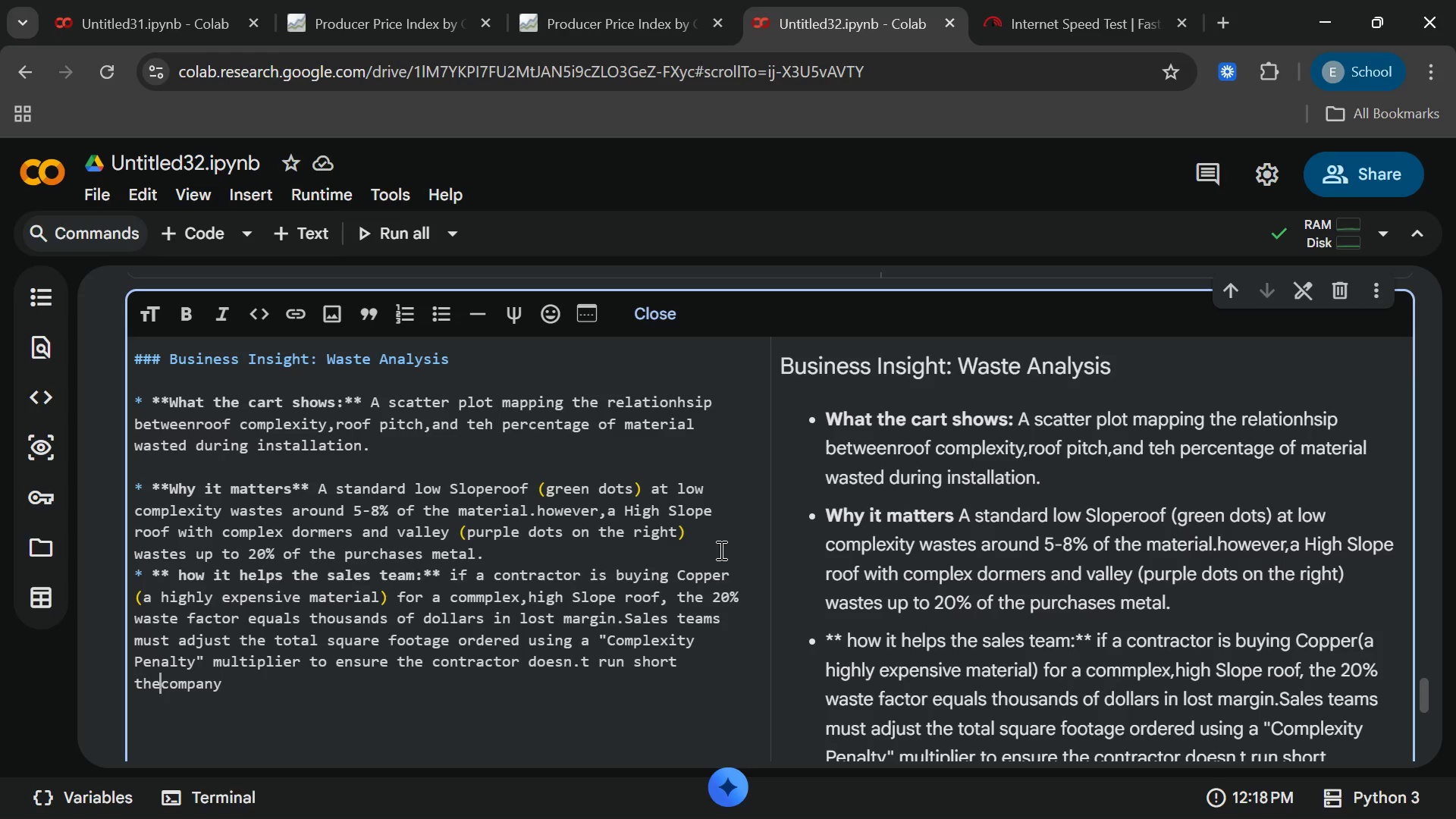 
key(ArrowLeft)
 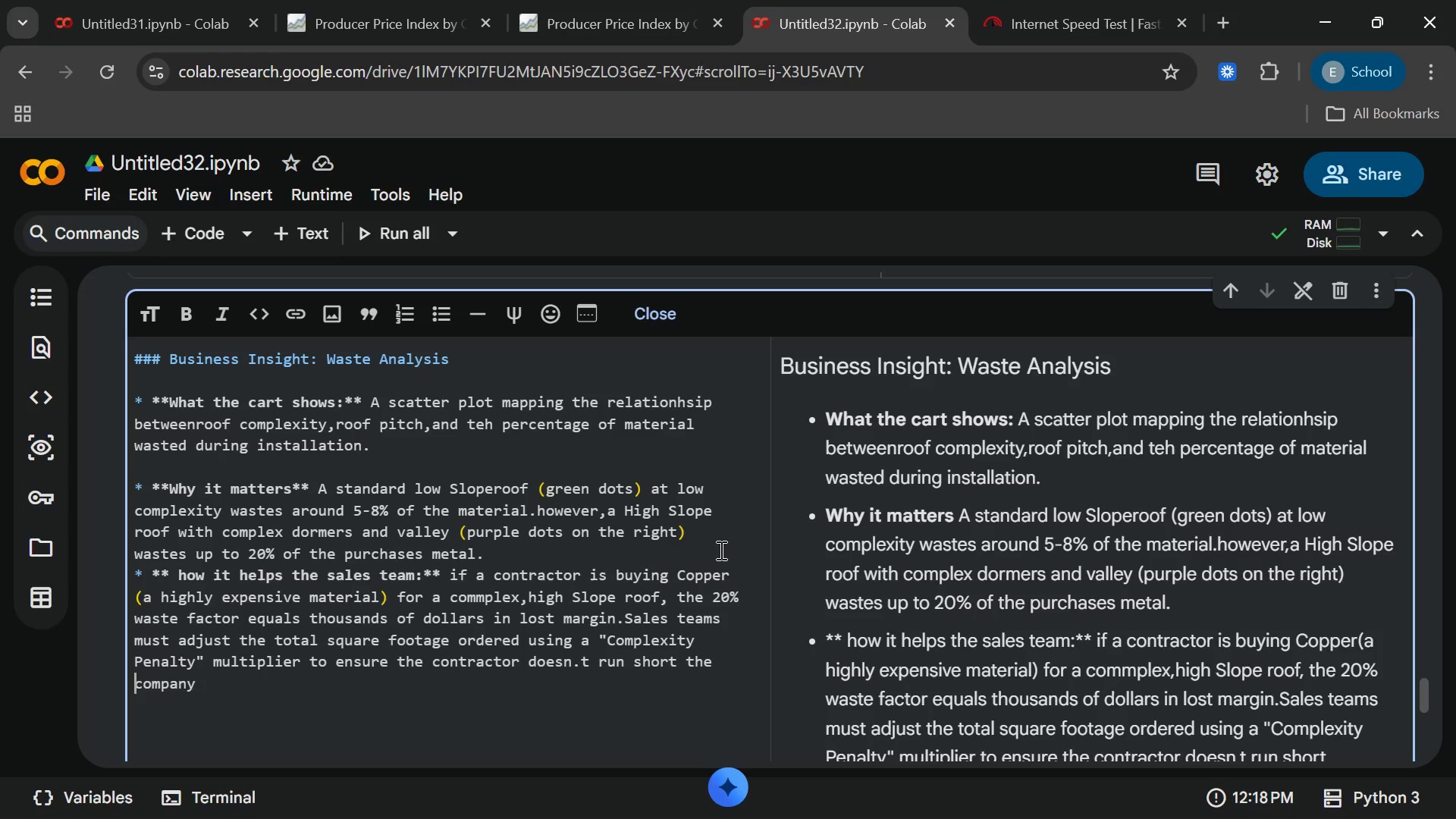 
type( [End]doesm\n.t)
key(Backspace)
key(Backspace)
key(Backspace)
key(Backspace)
key(Backspace)
type(n.tasw)
key(Backspace)
key(Backspace)
key(Backspace)
type( w)
key(Backspace)
type(swallow the loss.)
 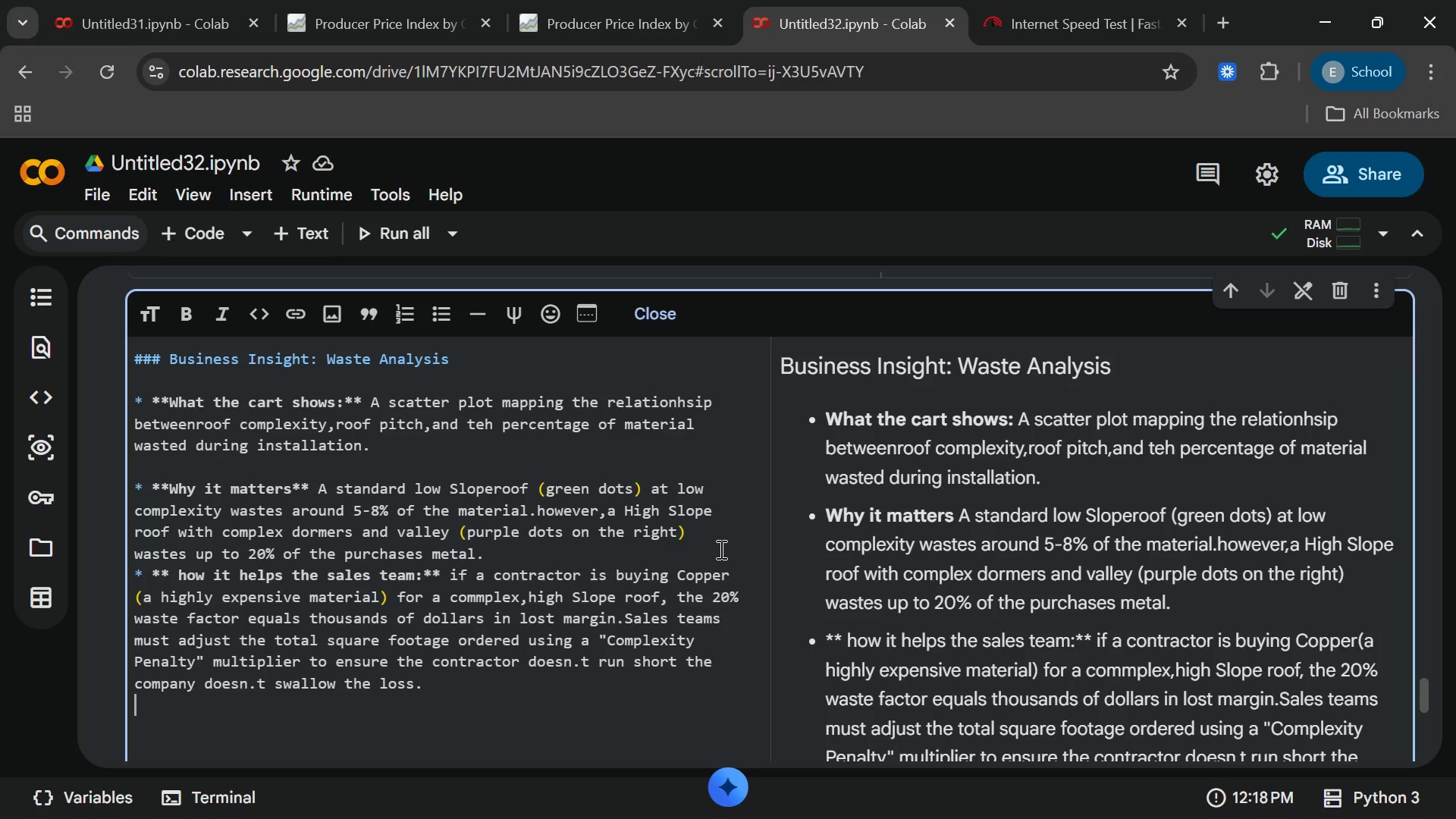 
key(Enter)
 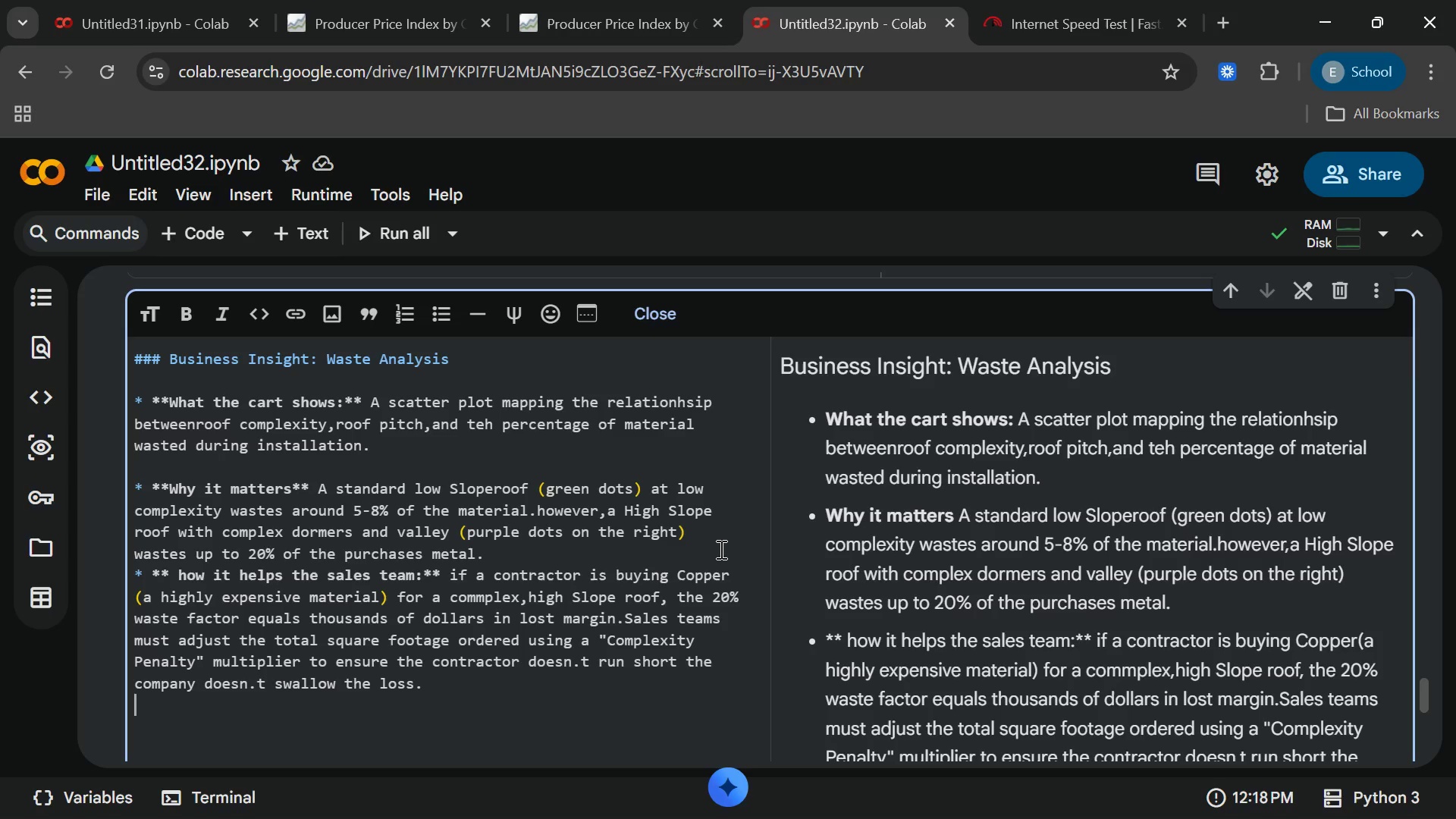 
key(Enter)
 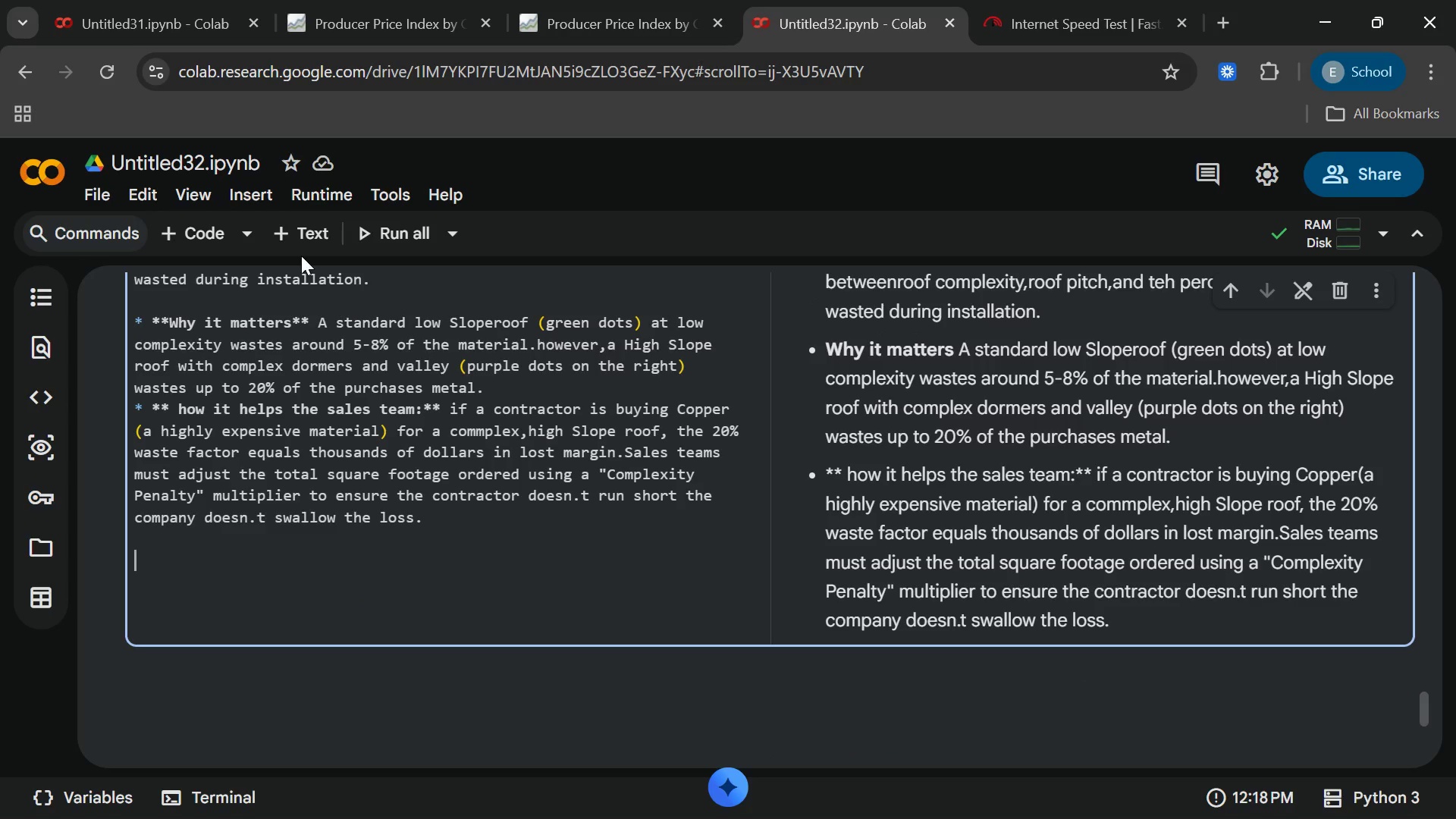 
left_click([288, 245])
 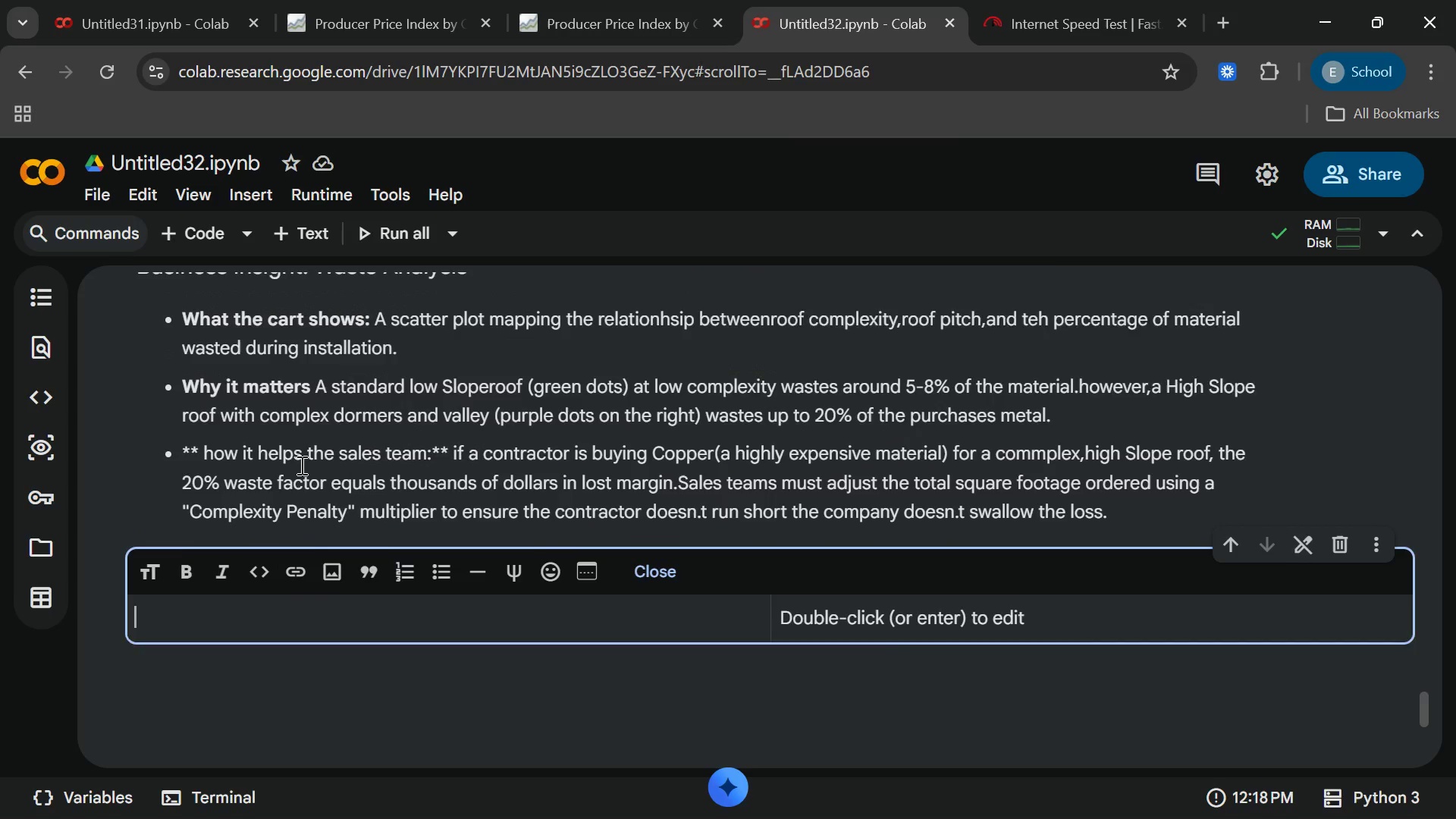 
double_click([300, 465])
 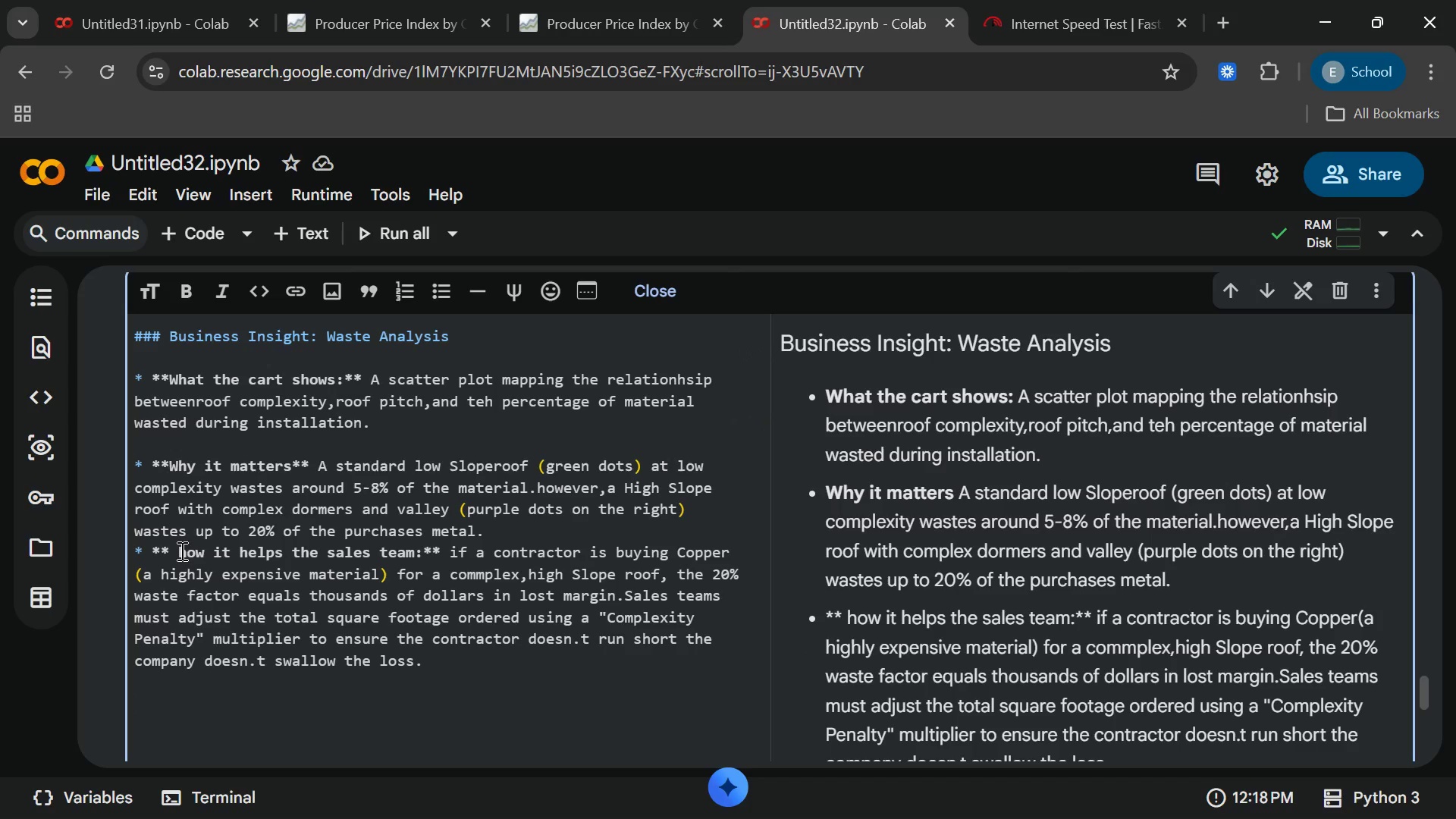 
left_click([180, 557])
 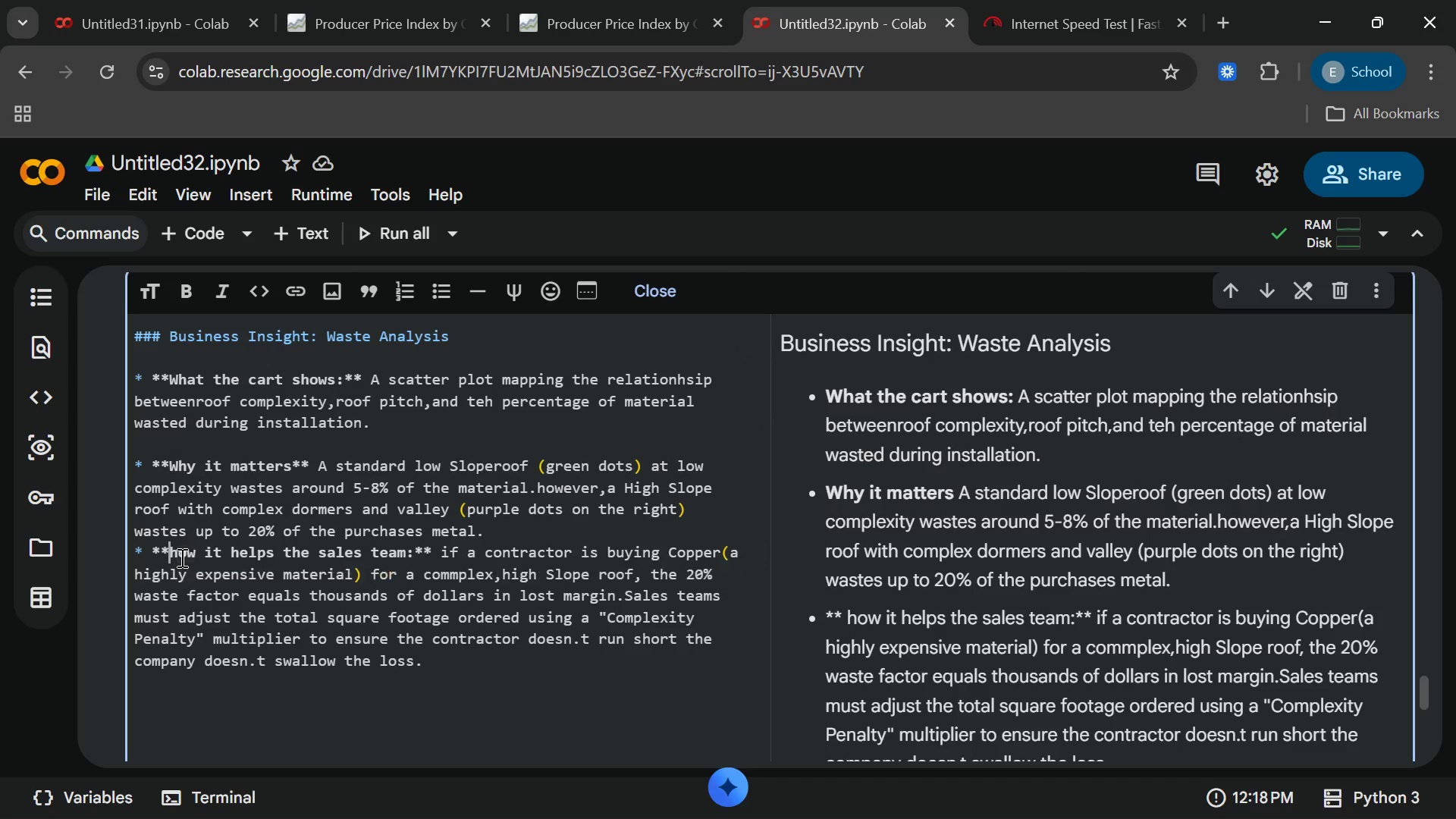 
key(Backspace)
 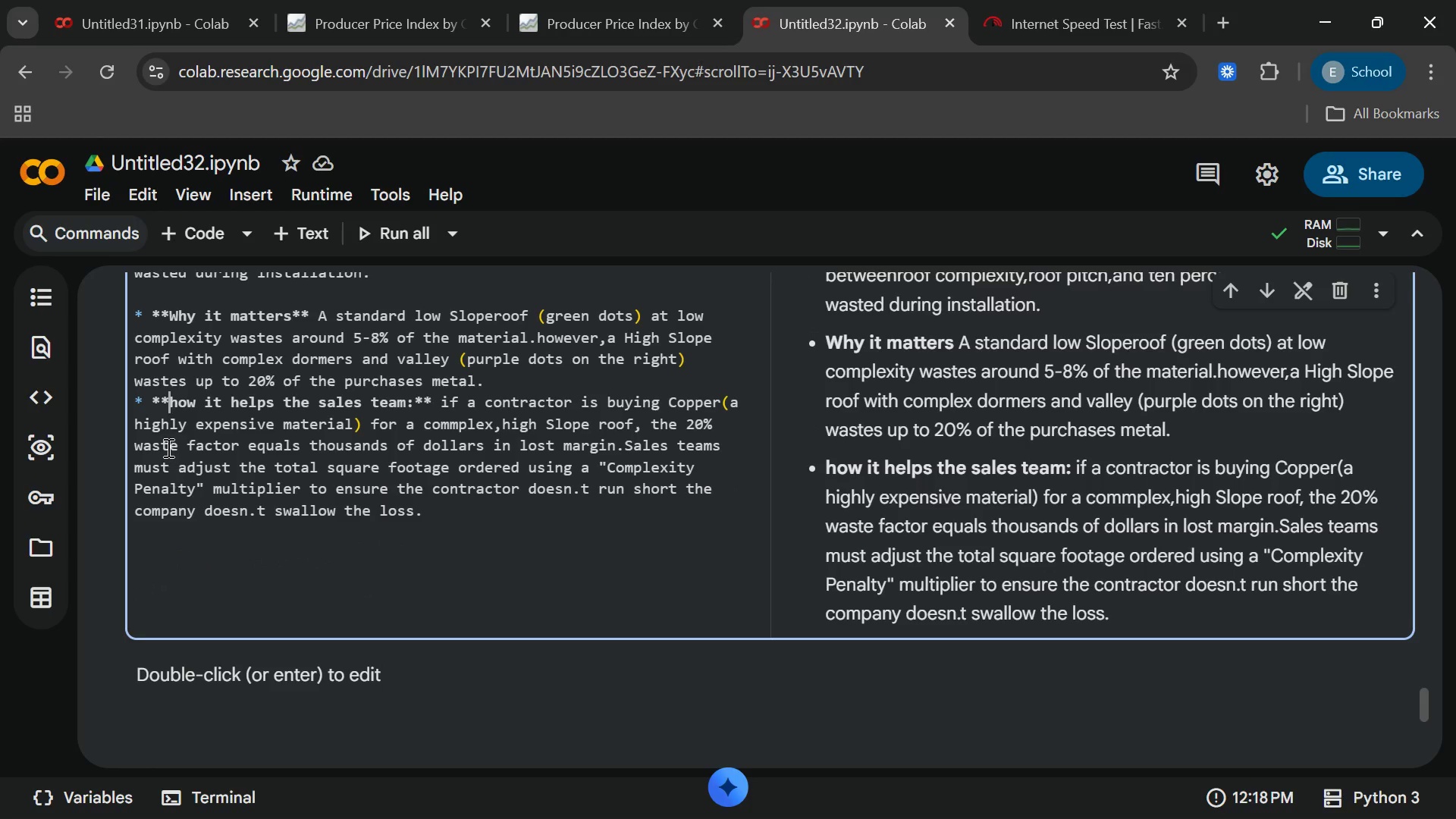 
wait(5.42)
 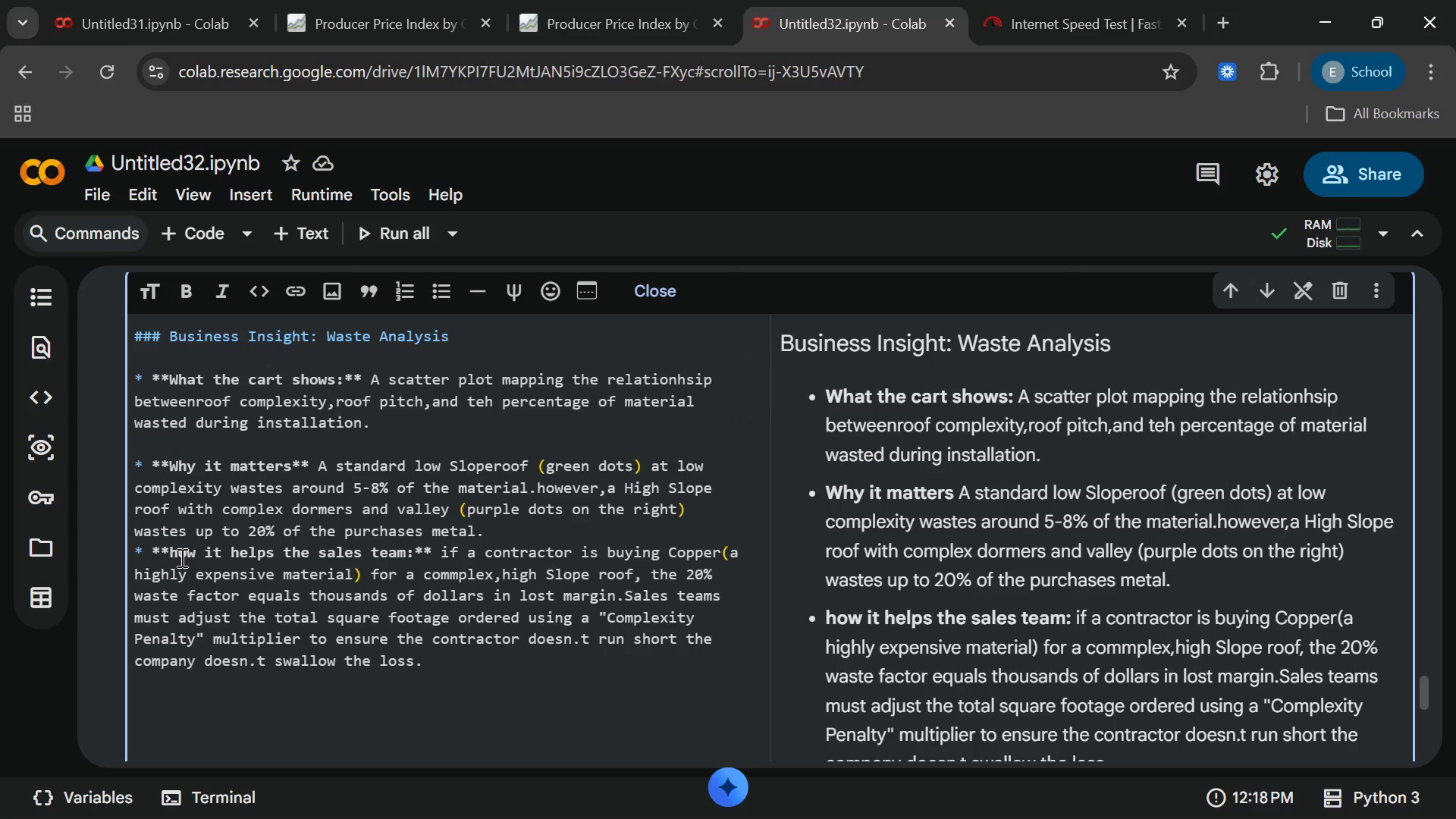 
double_click([323, 672])
 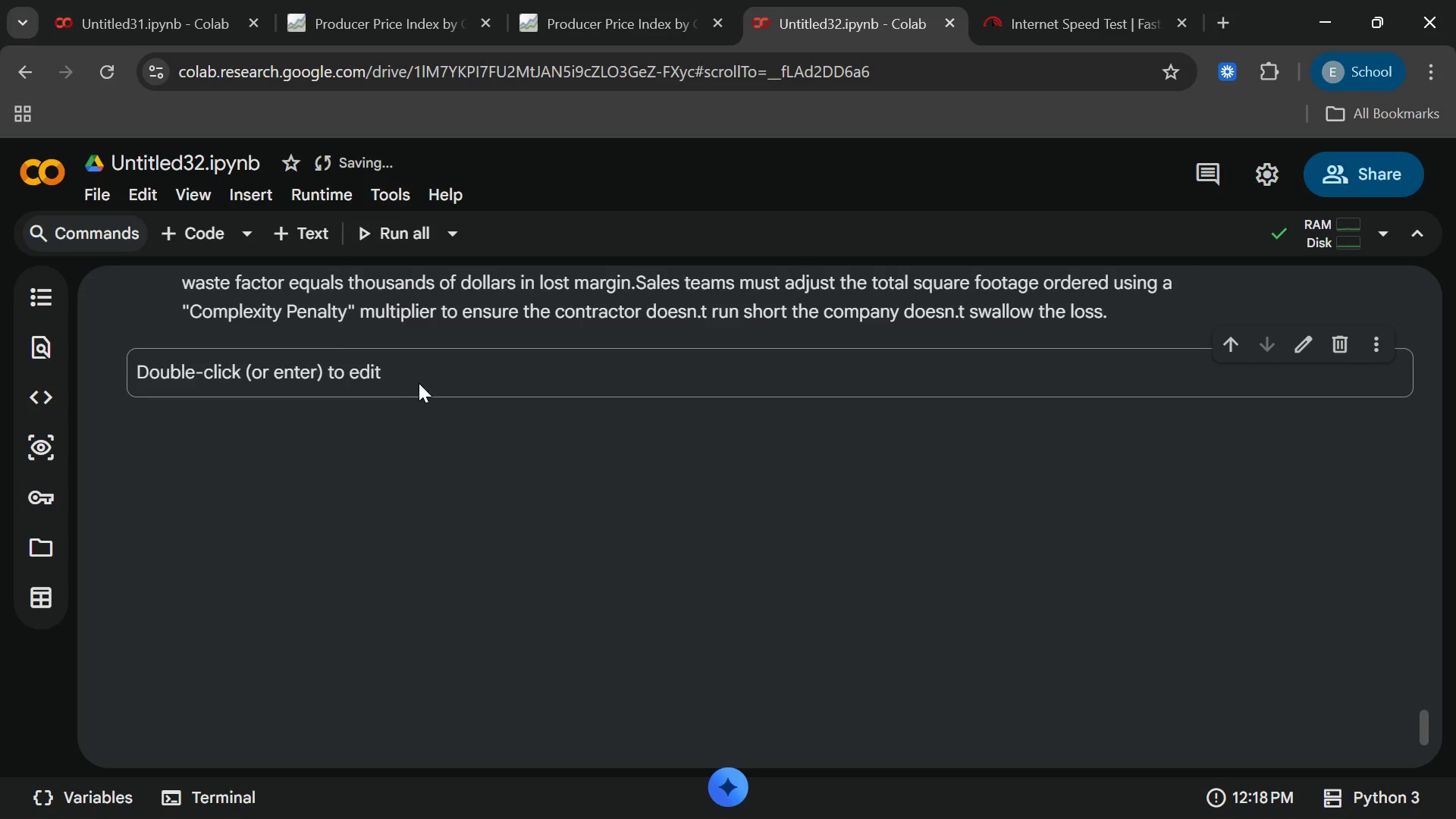 
double_click([419, 383])
 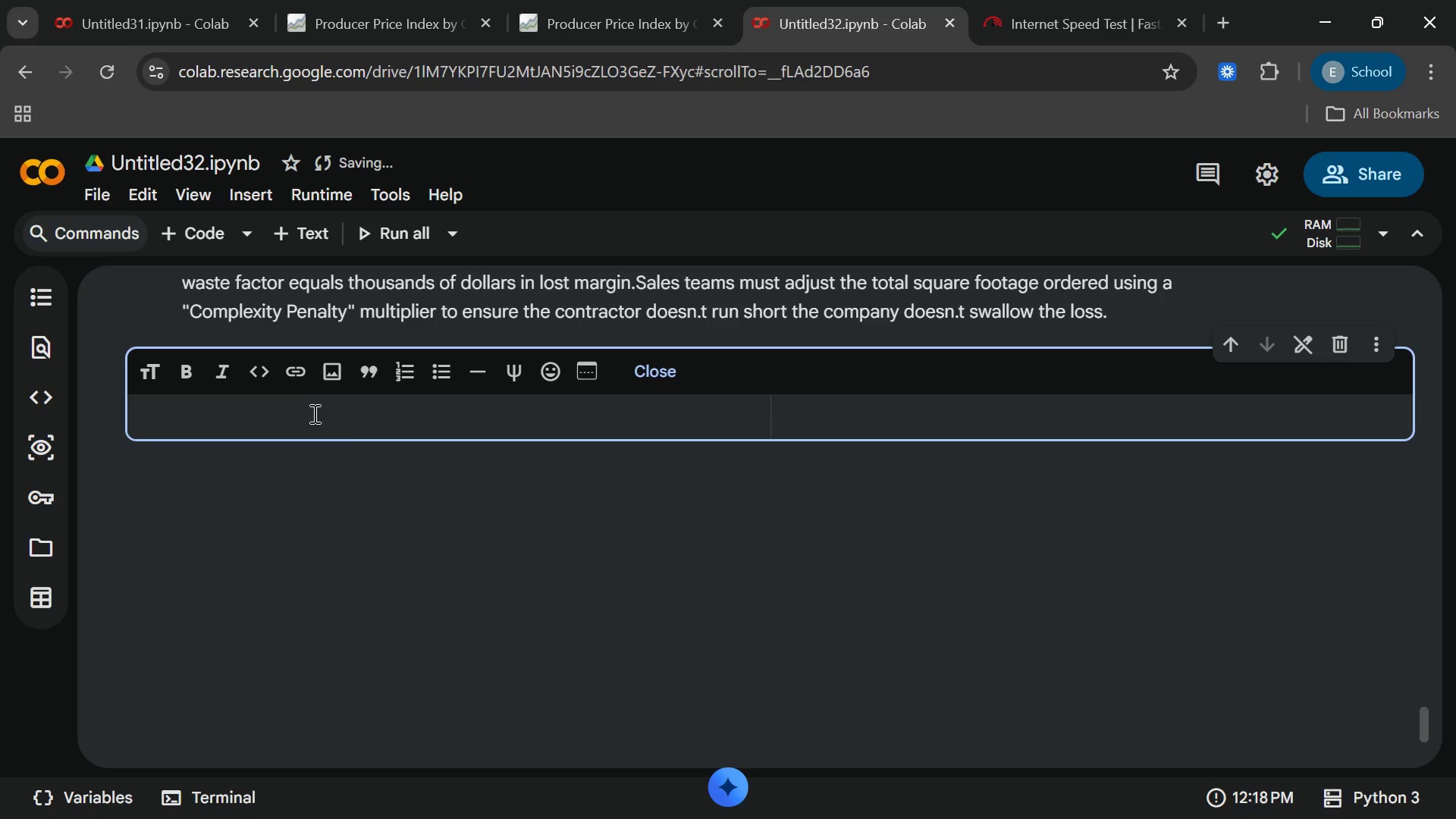 
left_click([313, 415])
 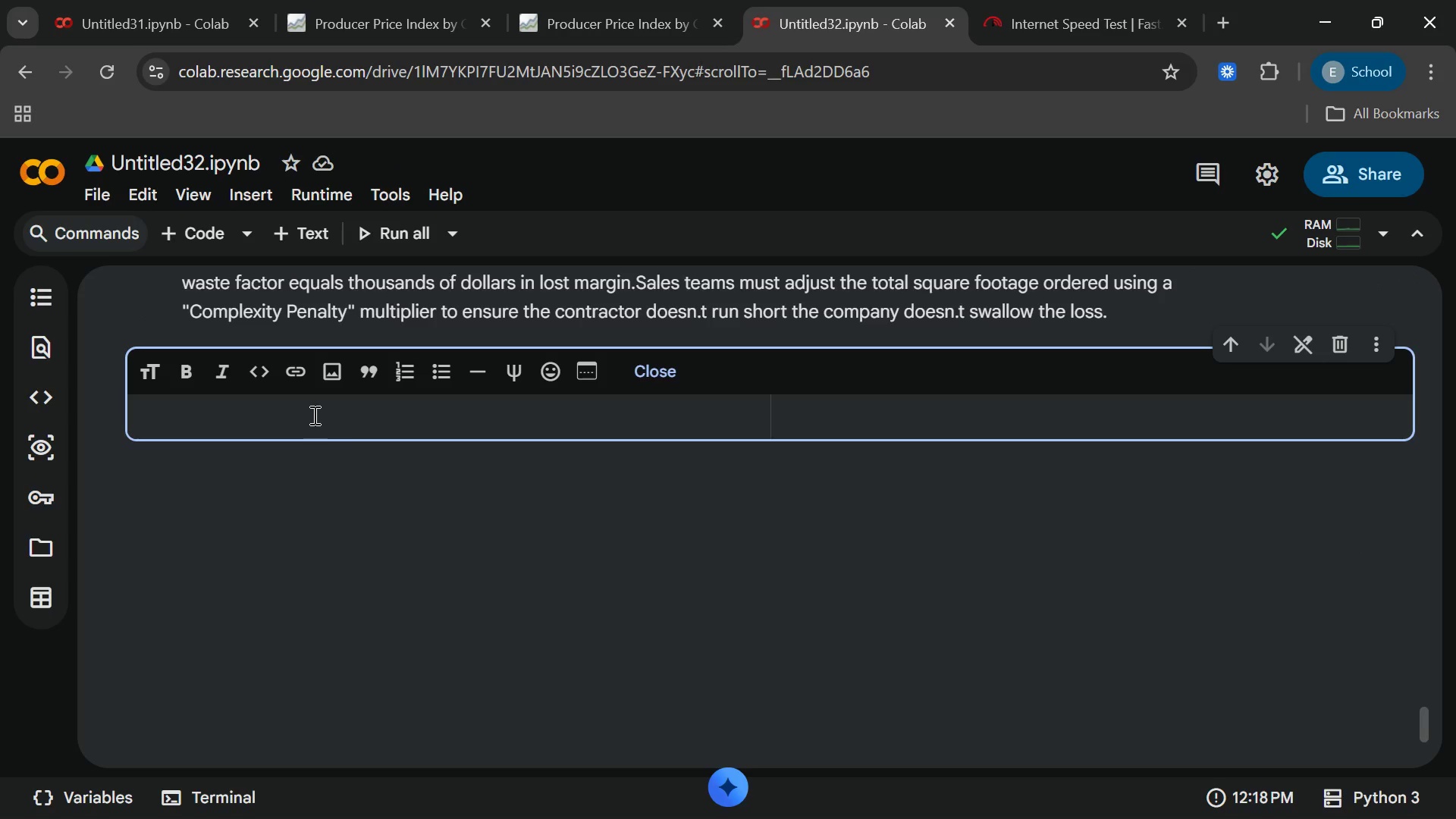 
type(###Business Insights:Waste Analyysis)
key(Backspace)
key(Backspace)
key(Backspace)
key(Backspace)
type(sis)
 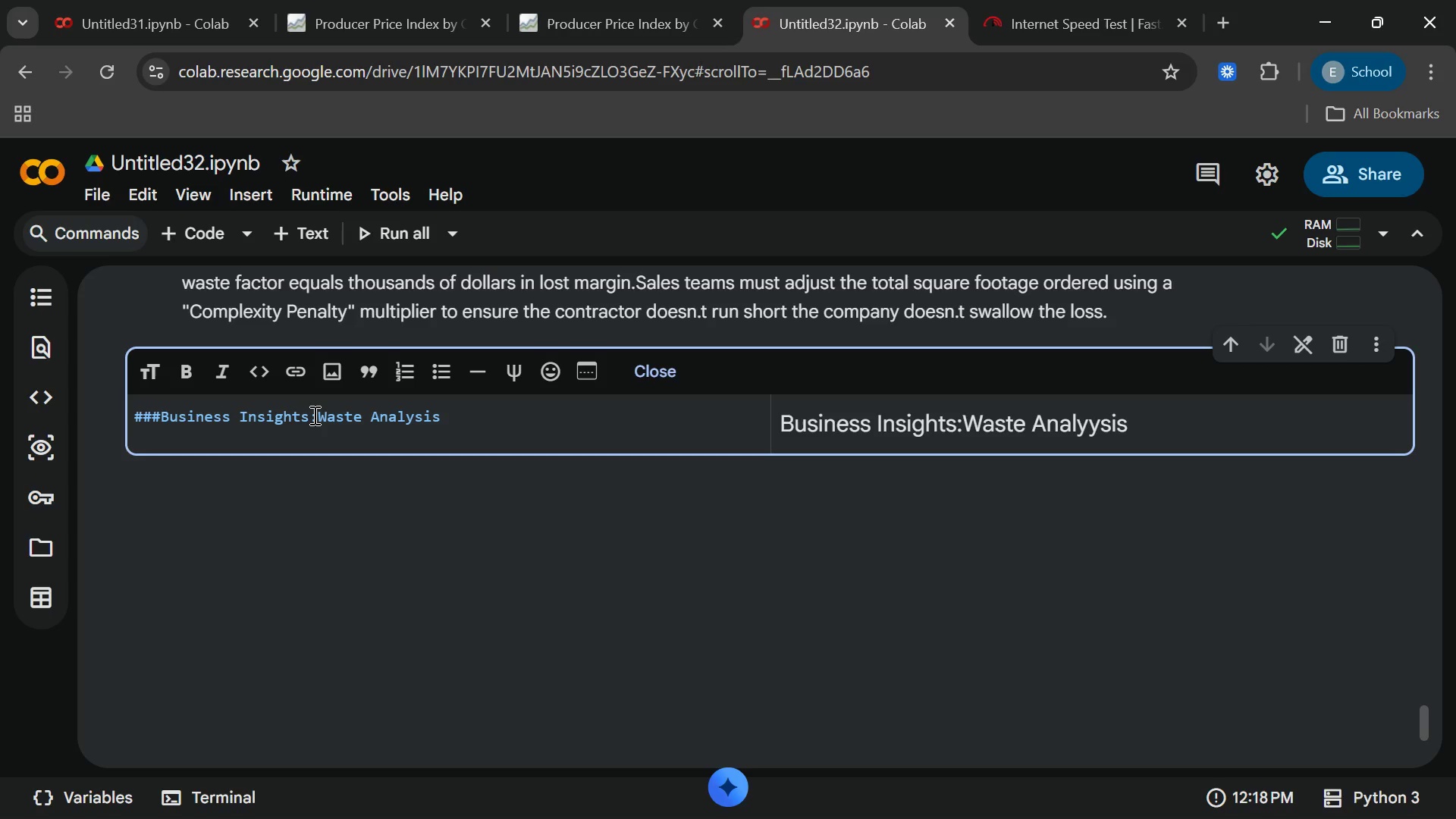 
key(Enter)
 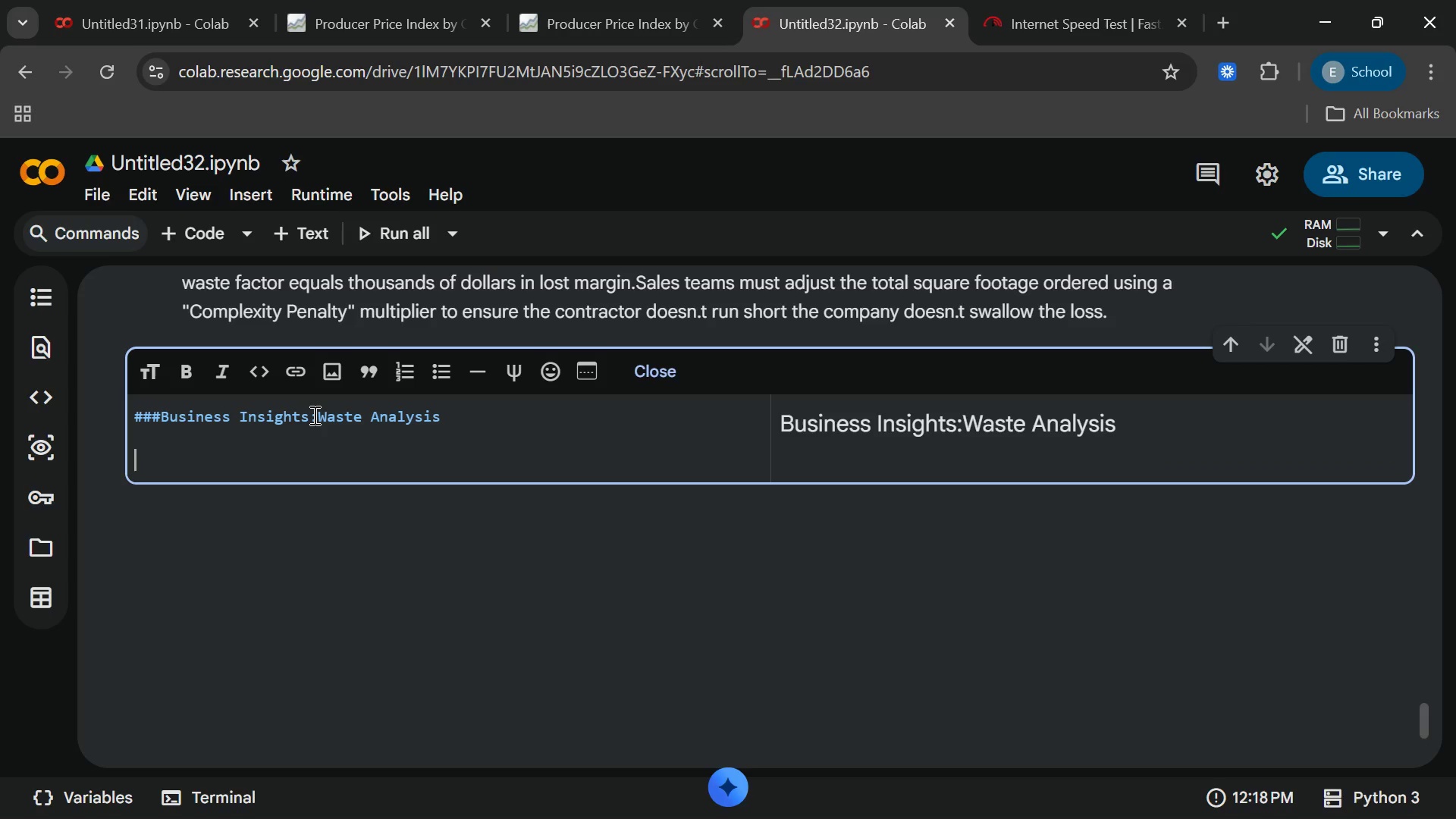 
key(Enter)
 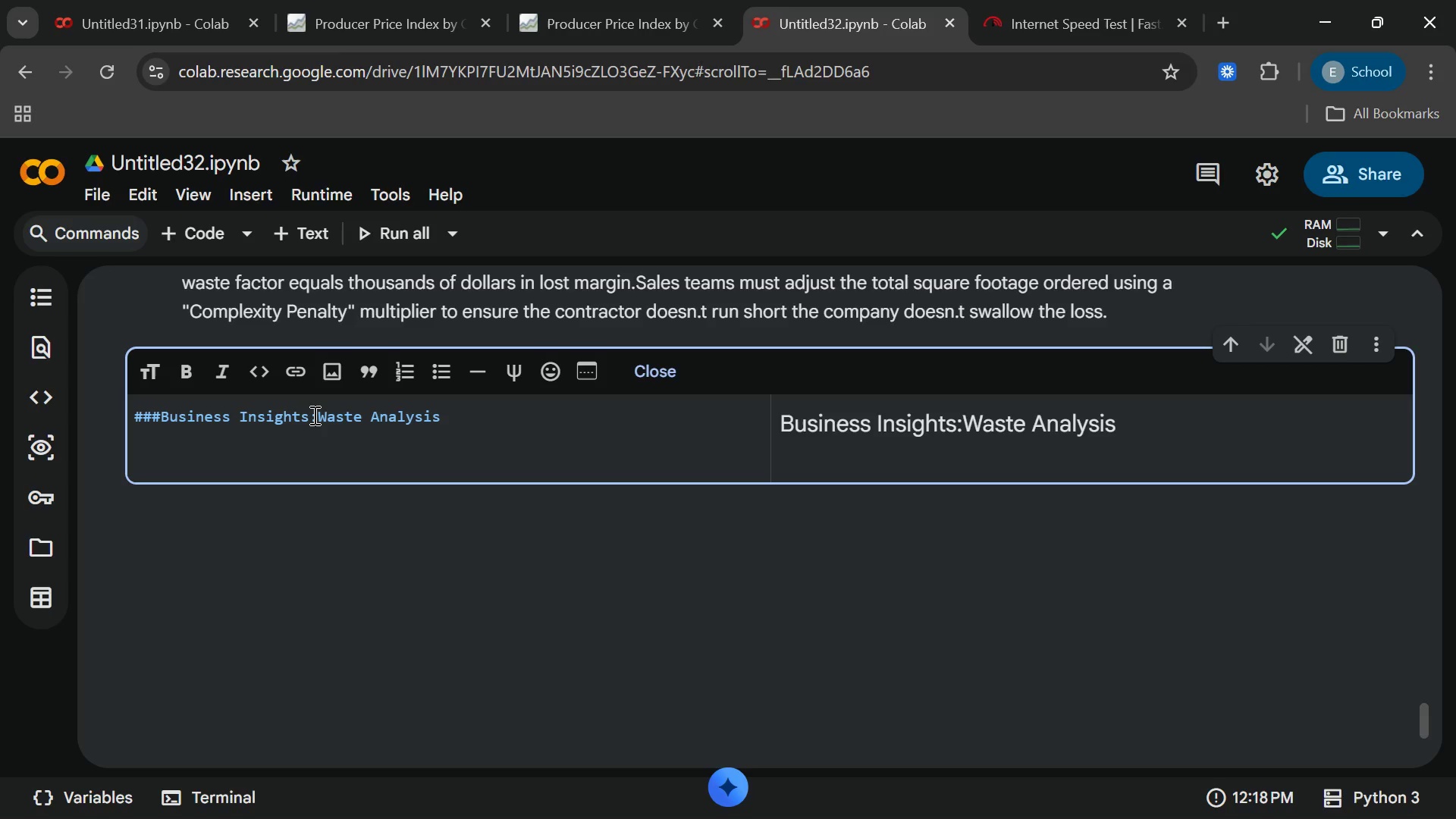 
type(* ** what)
key(Backspace)
key(Backspace)
key(Backspace)
key(Backspace)
key(Backspace)
type(waht)
key(Backspace)
key(Backspace)
key(Backspace)
type(hat the chart shows)
 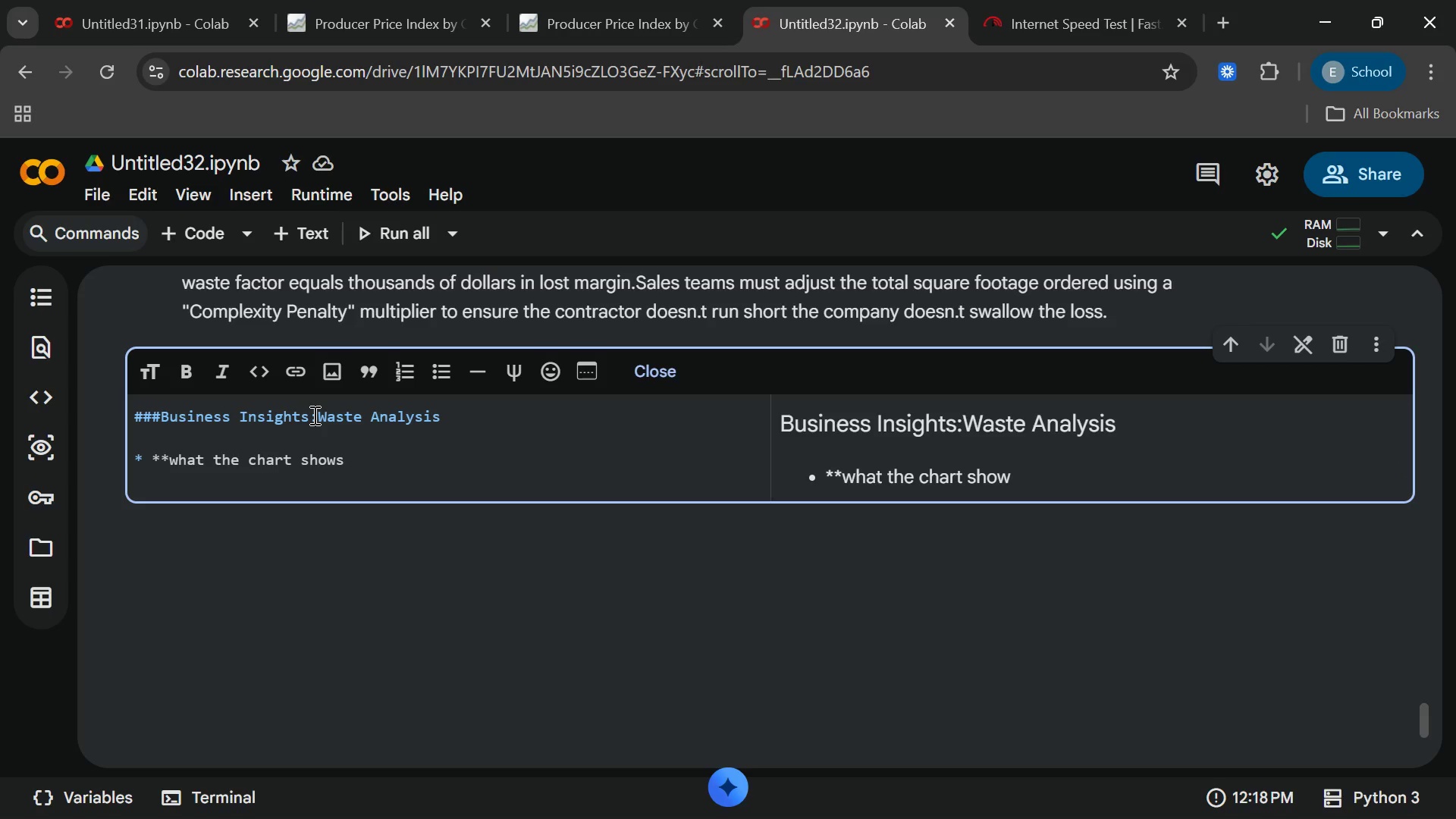 
type(:** A scatter plotmappng)
key(Backspace)
key(Backspace)
key(Backspace)
key(Backspace)
key(Backspace)
key(Backspace)
type( mapping teh)
key(Backspace)
key(Backspace)
type(he)
 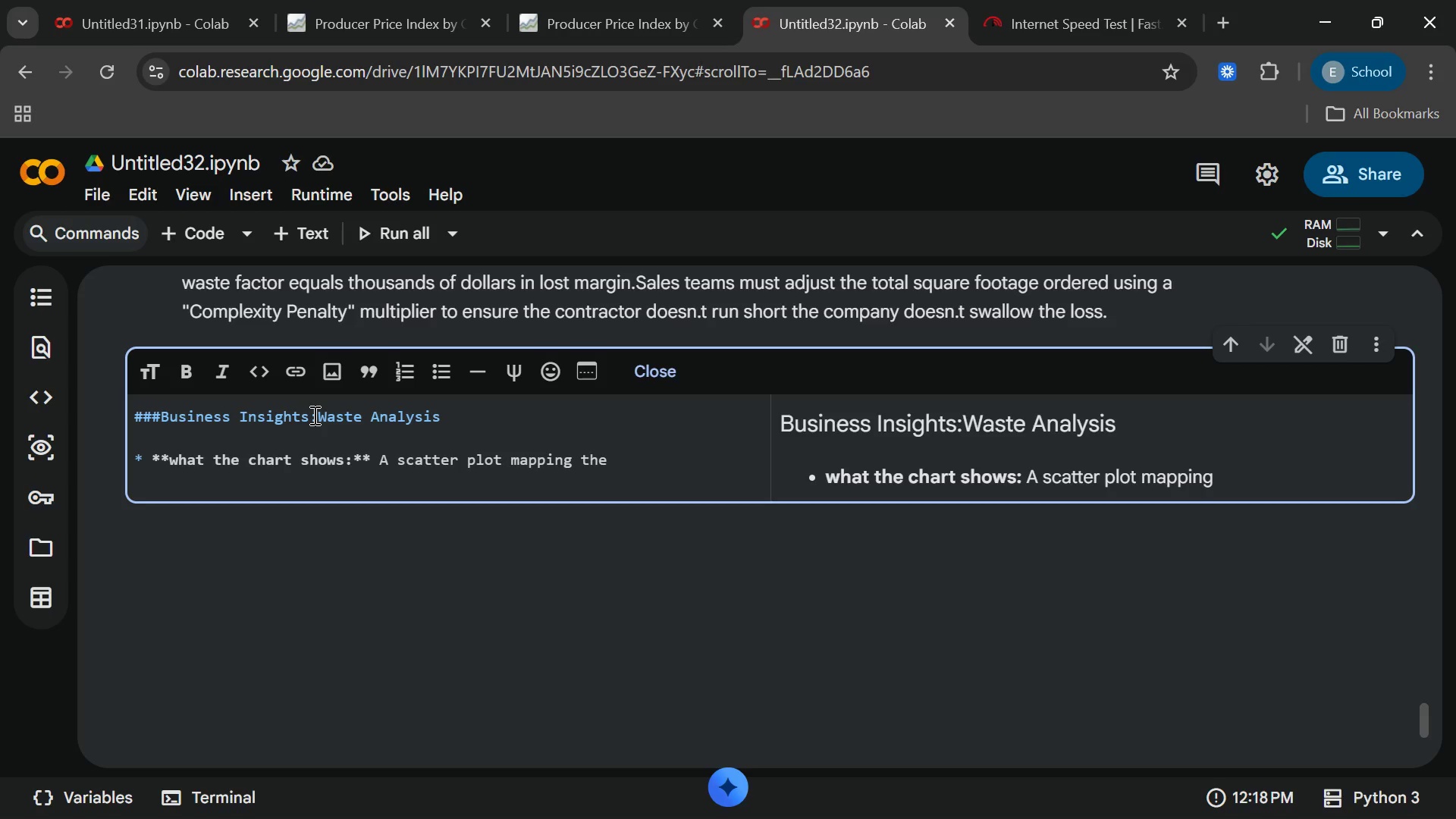 
type(relathion)
 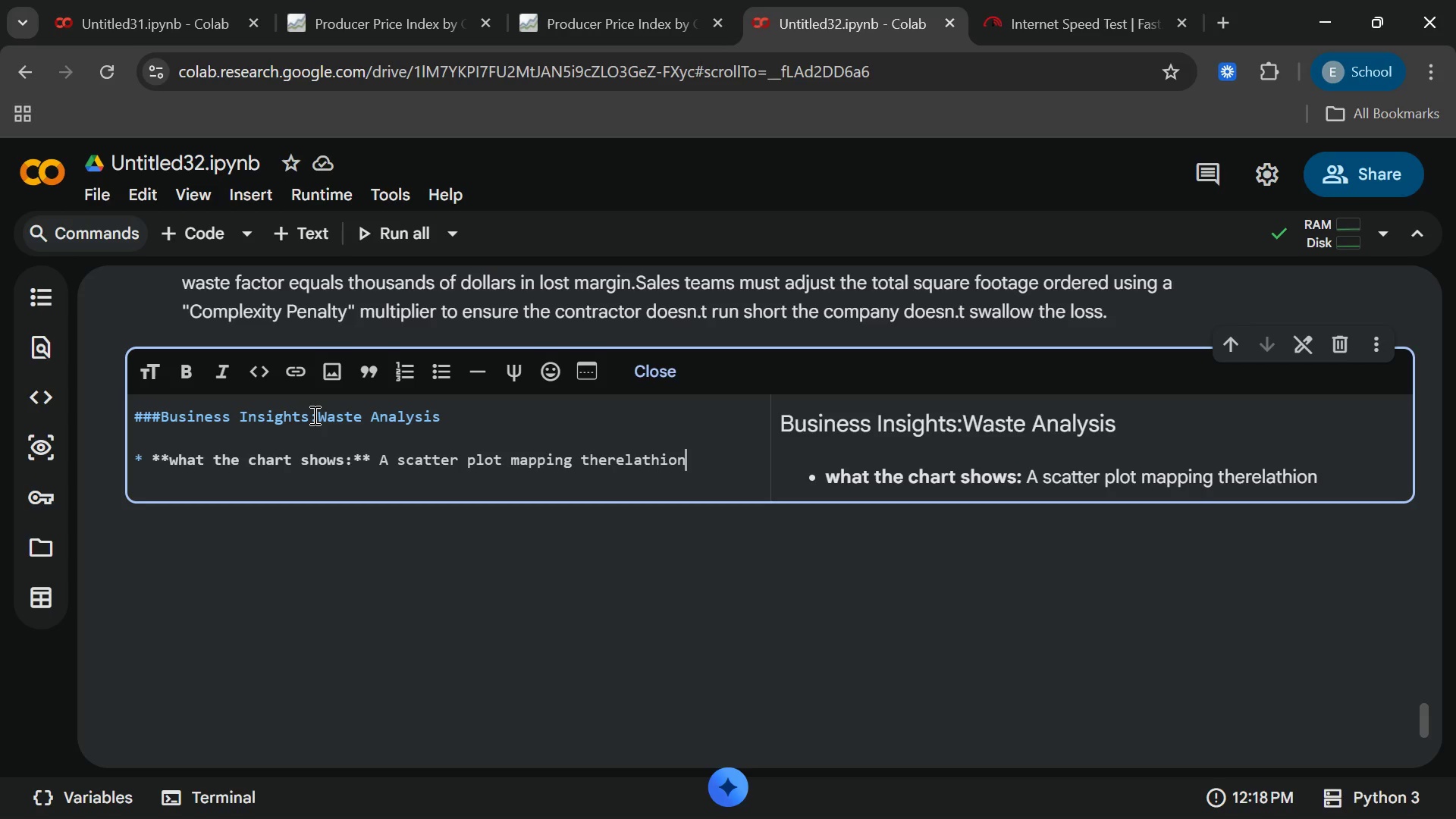 
key(ArrowLeft)
 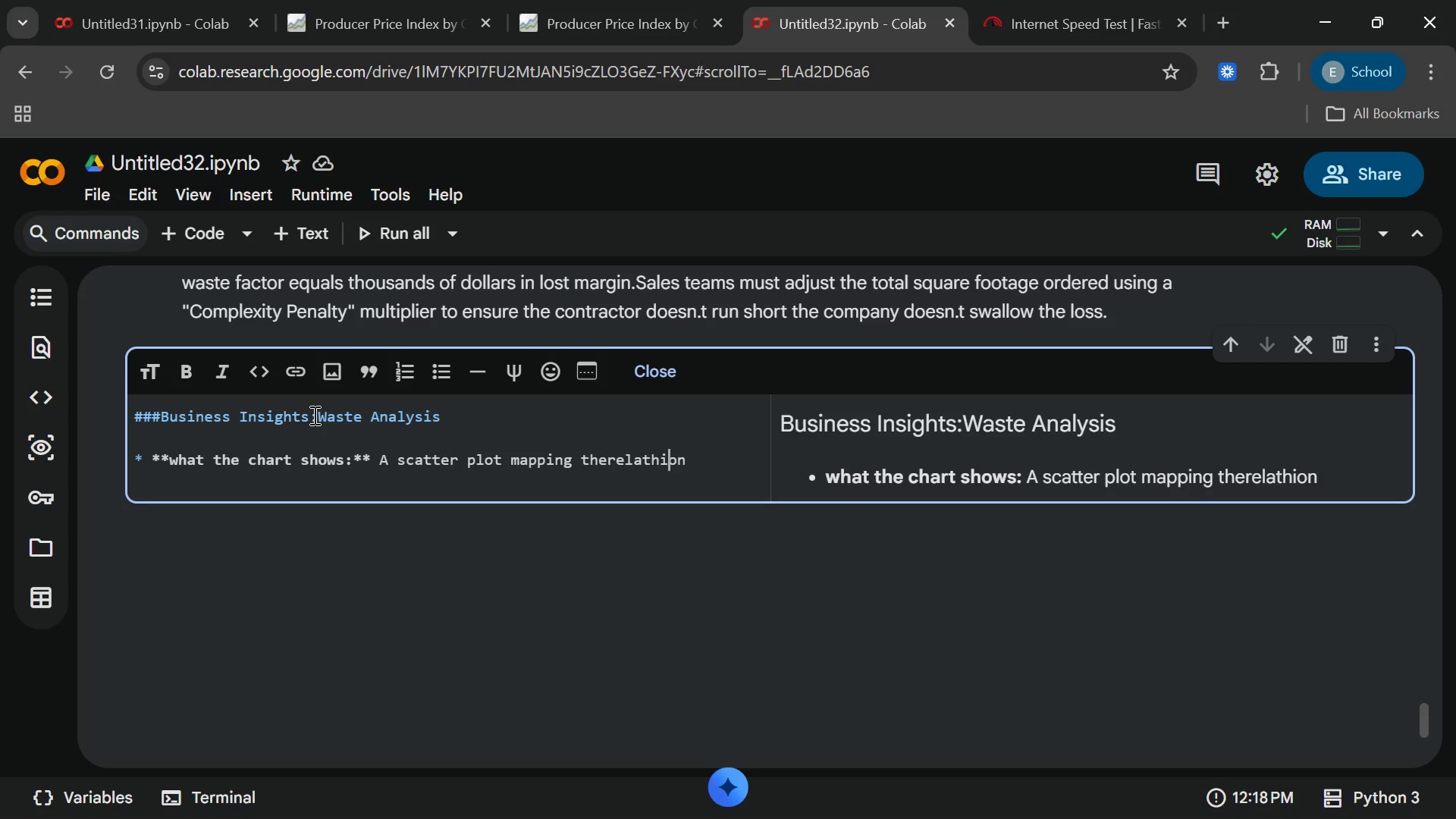 
key(ArrowLeft)
 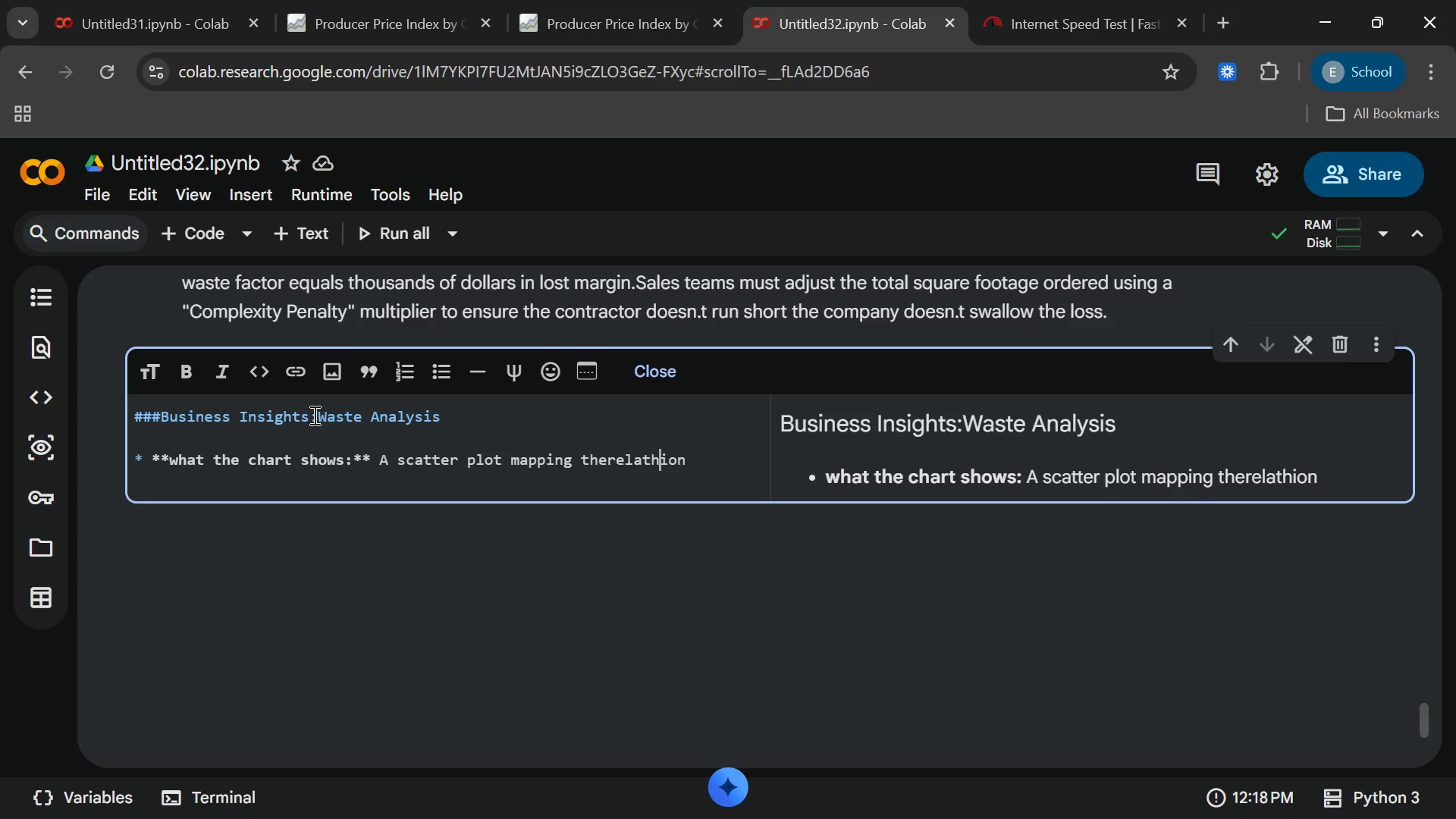 
key(ArrowLeft)
 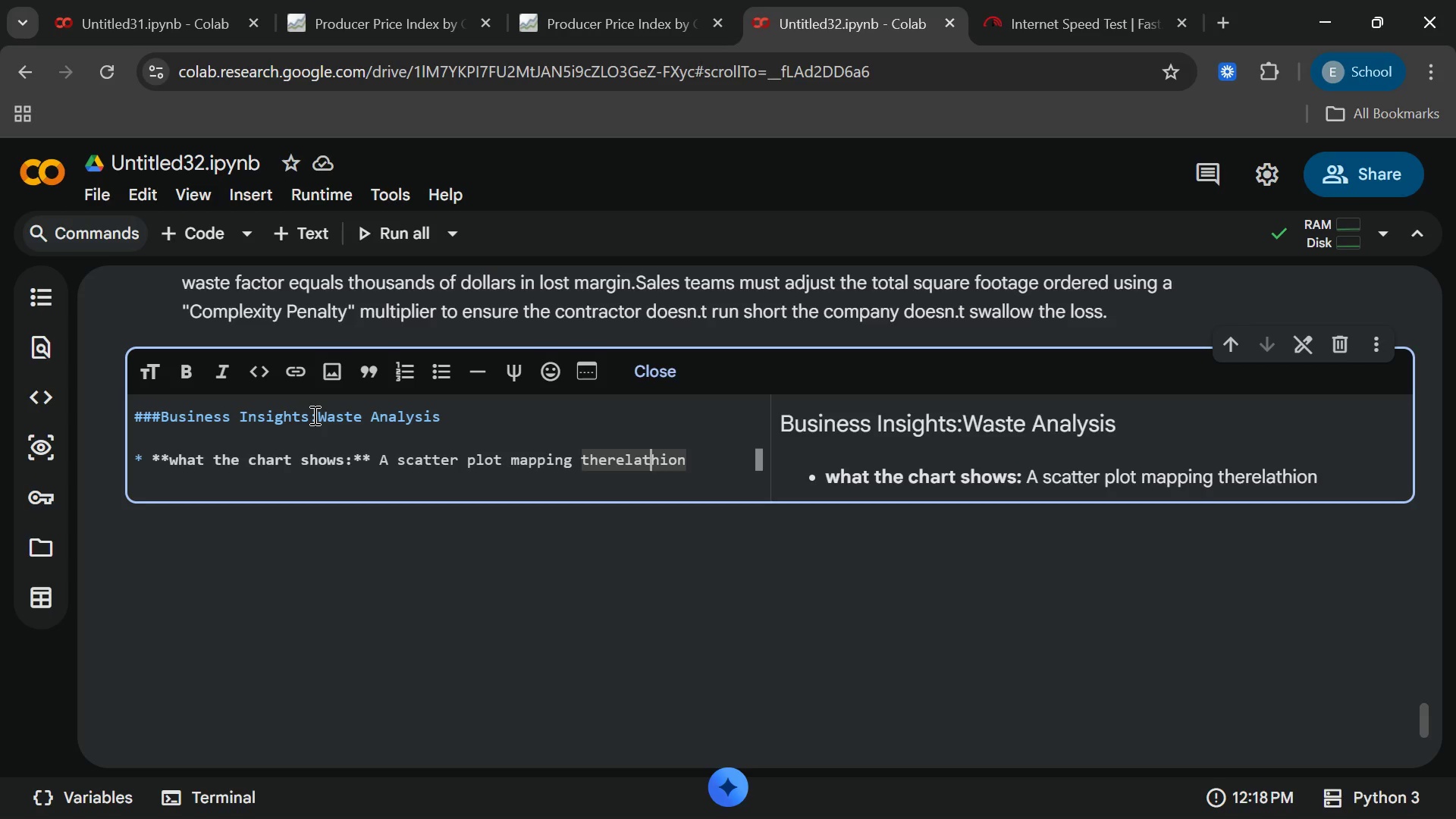 
key(ArrowLeft)
 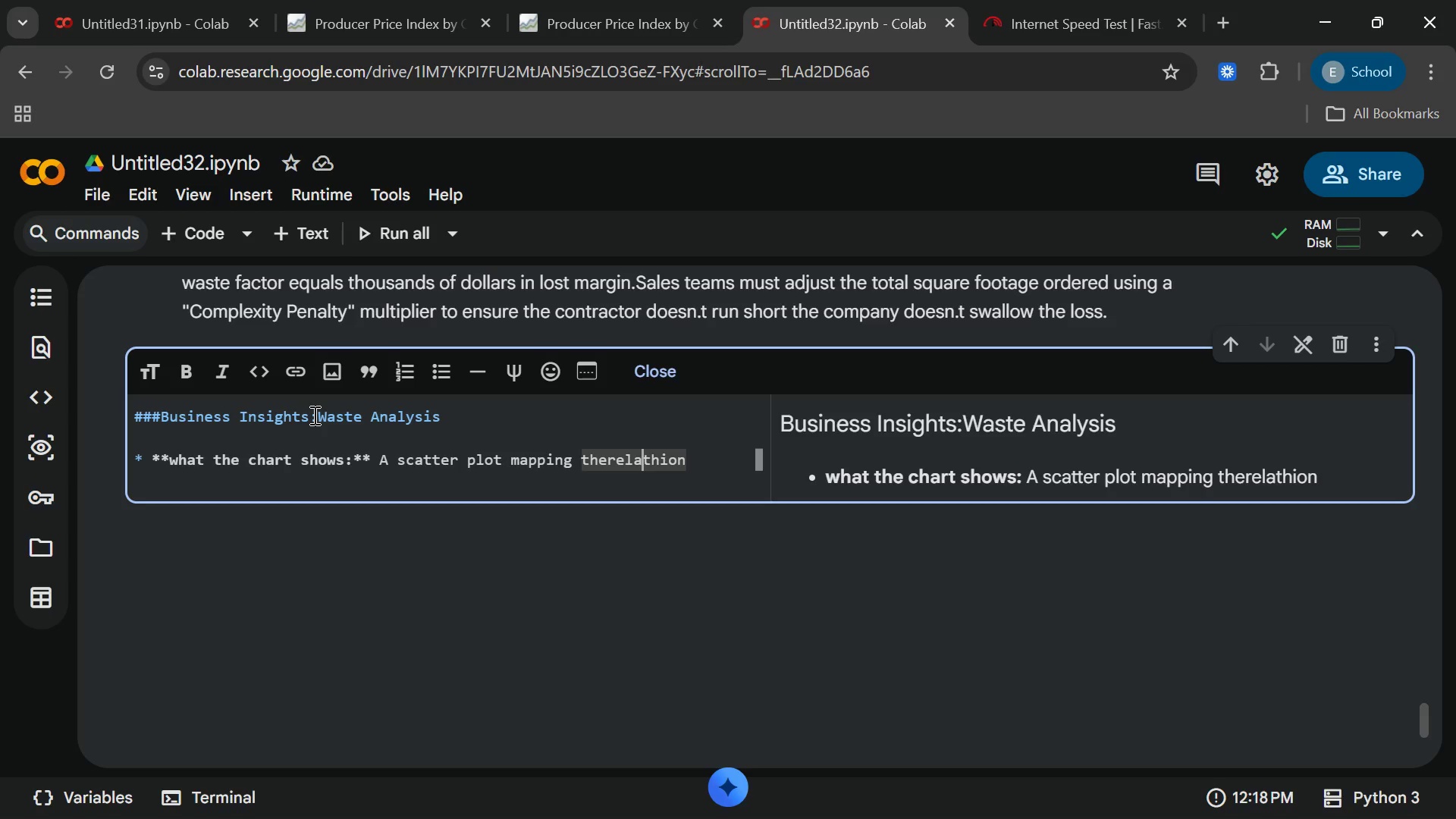 
key(ArrowLeft)
 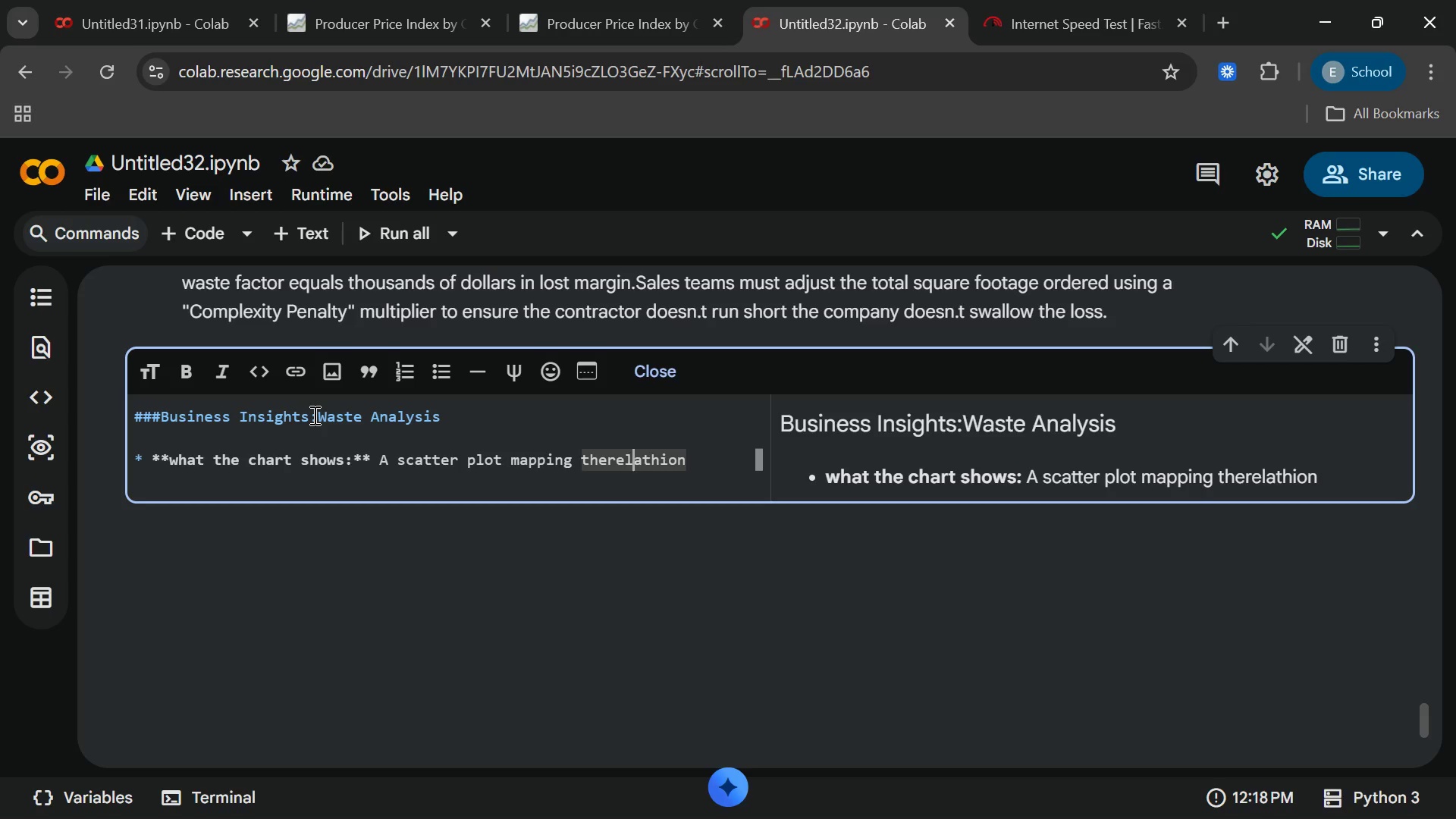 
key(ArrowLeft)
 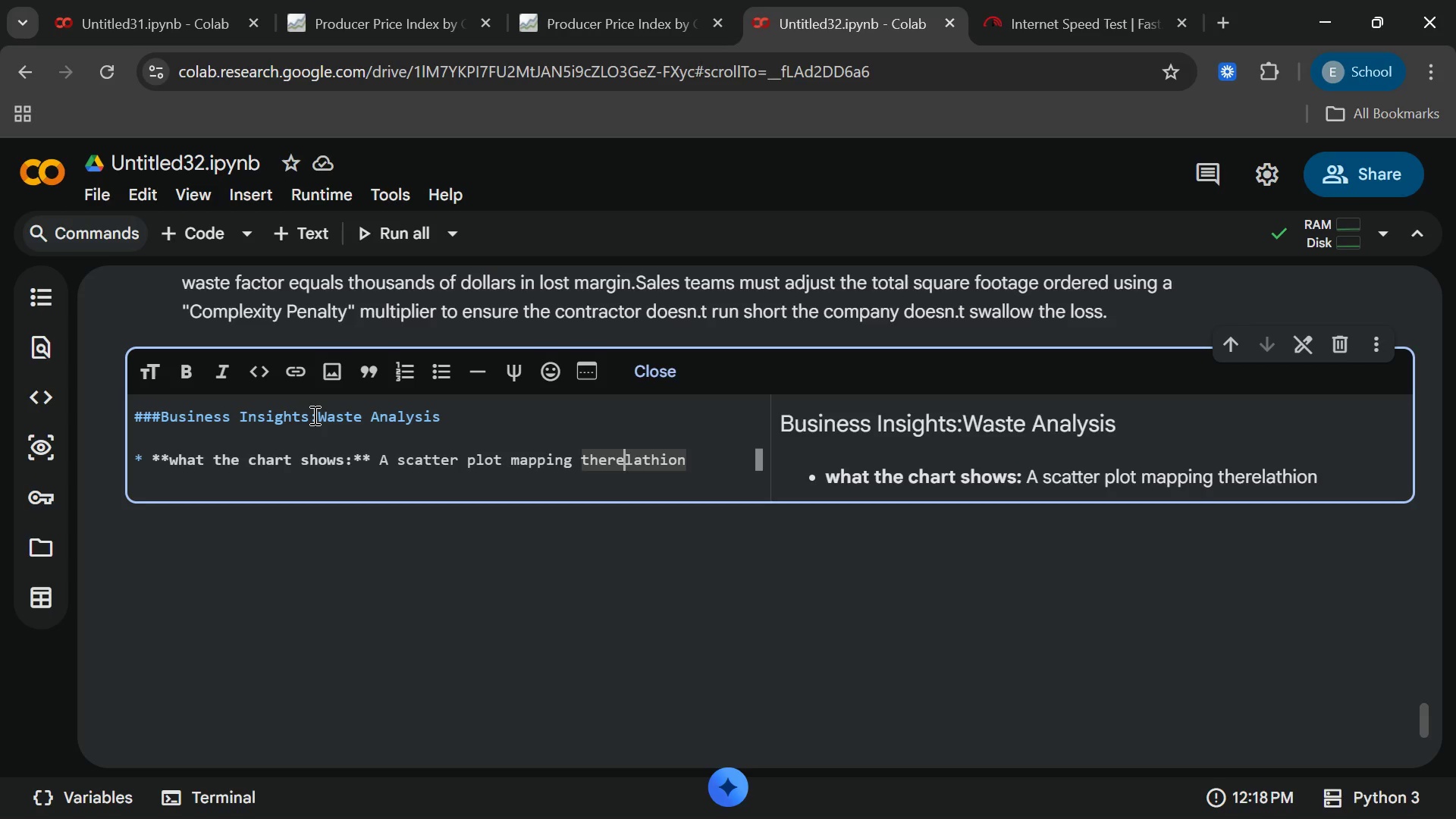 
key(ArrowLeft)
 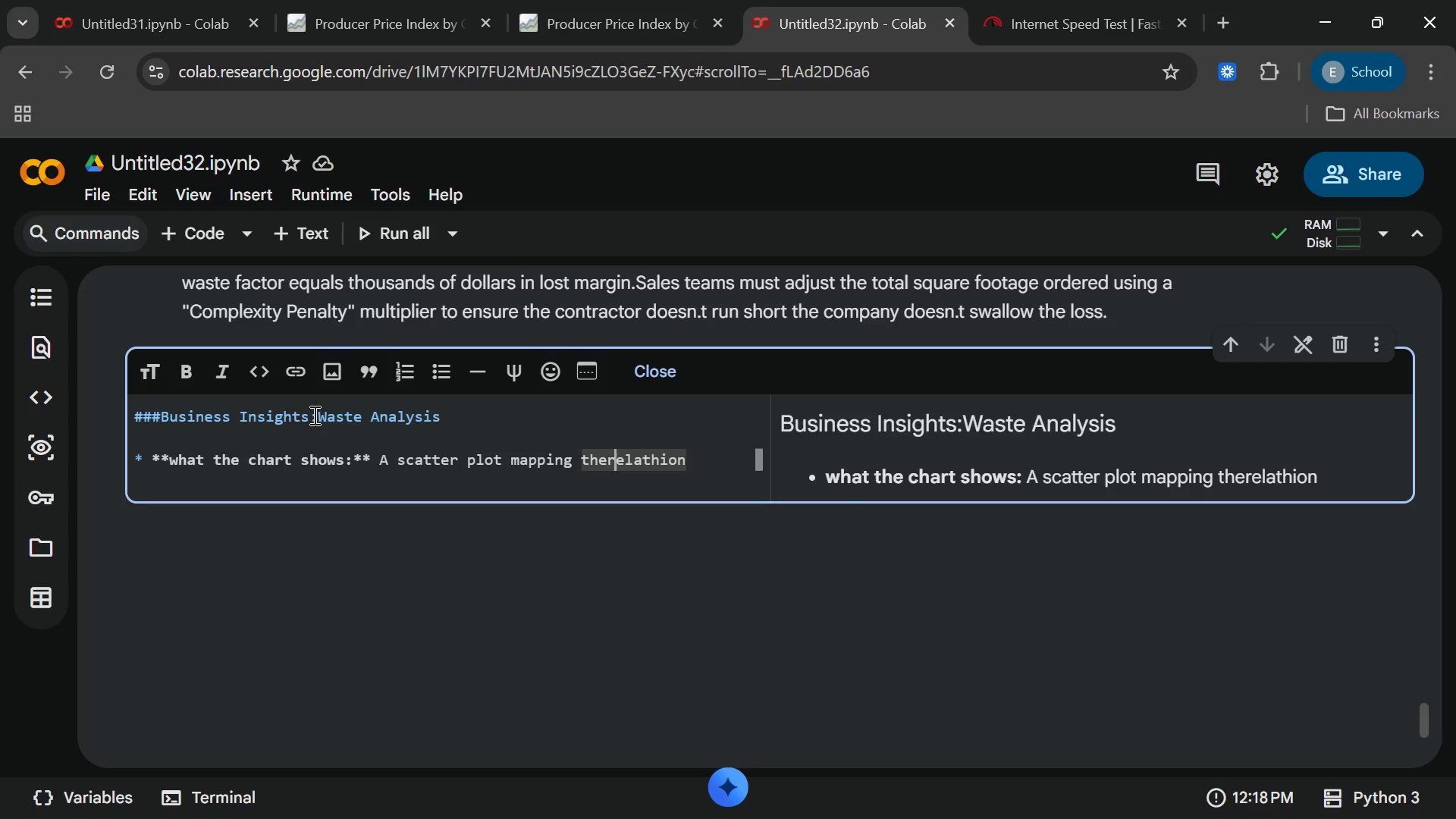 
key(ArrowLeft)
 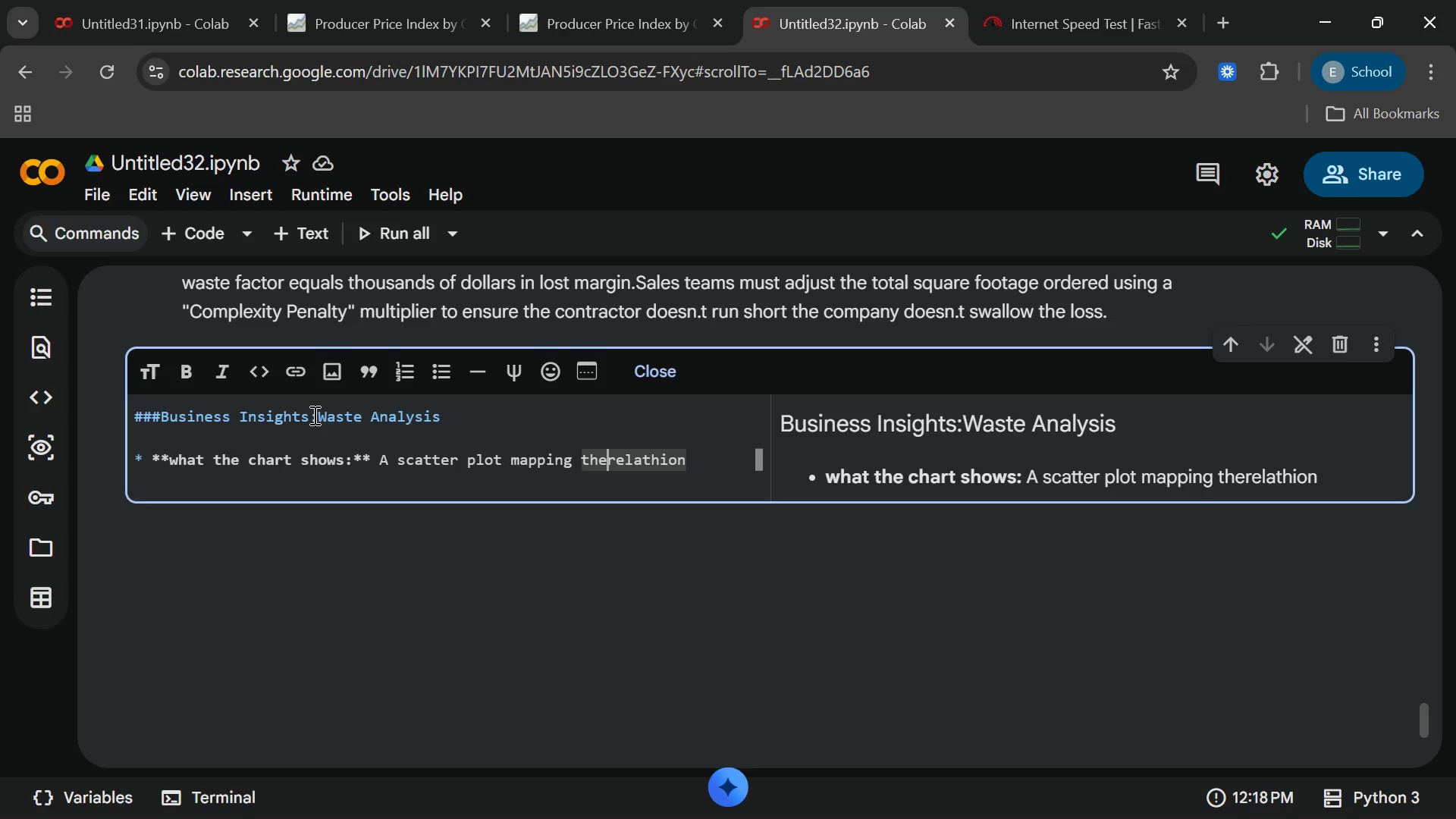 
key(ArrowLeft)
 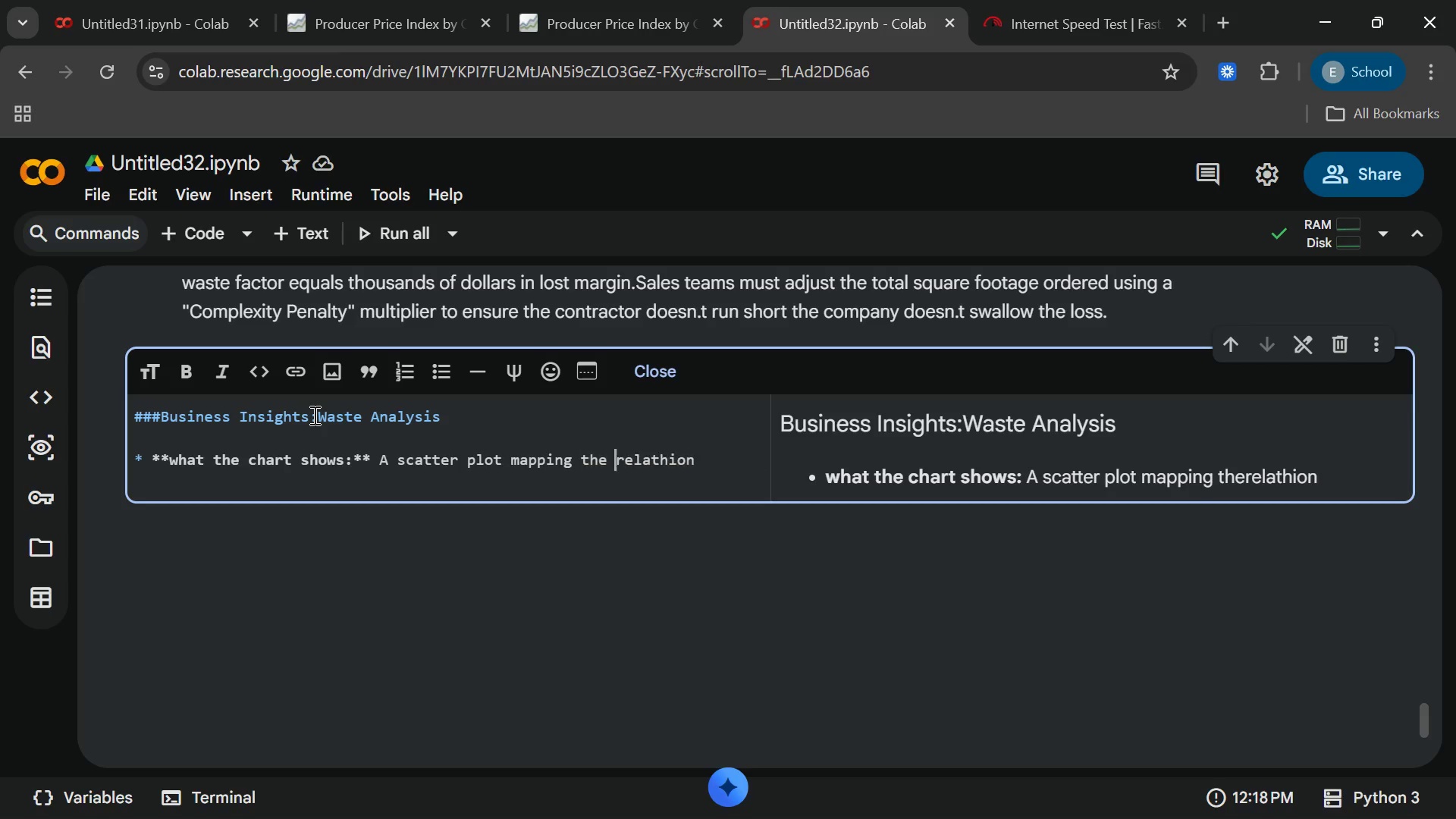 
key(Space)
 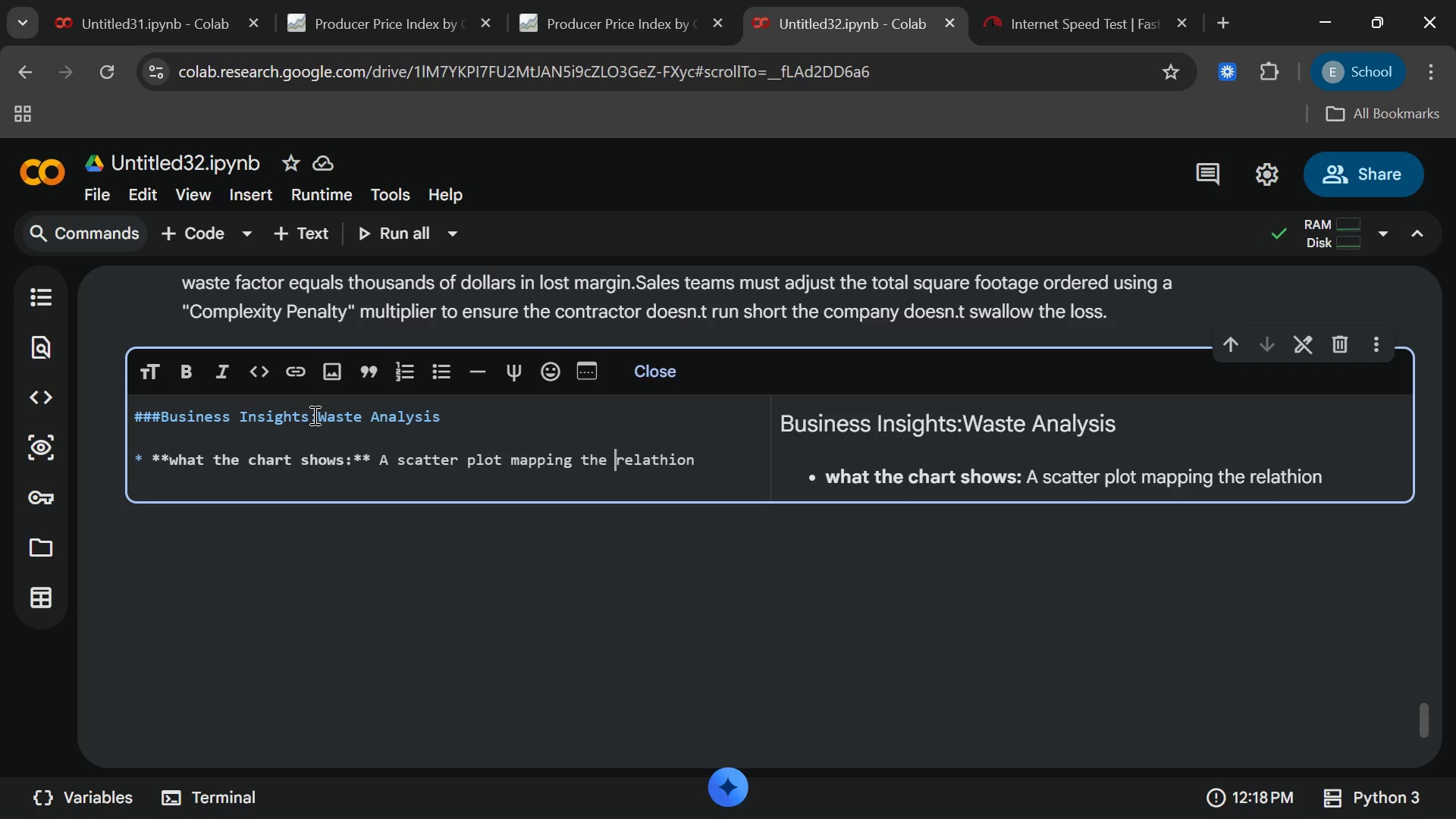 
wait(7.8)
 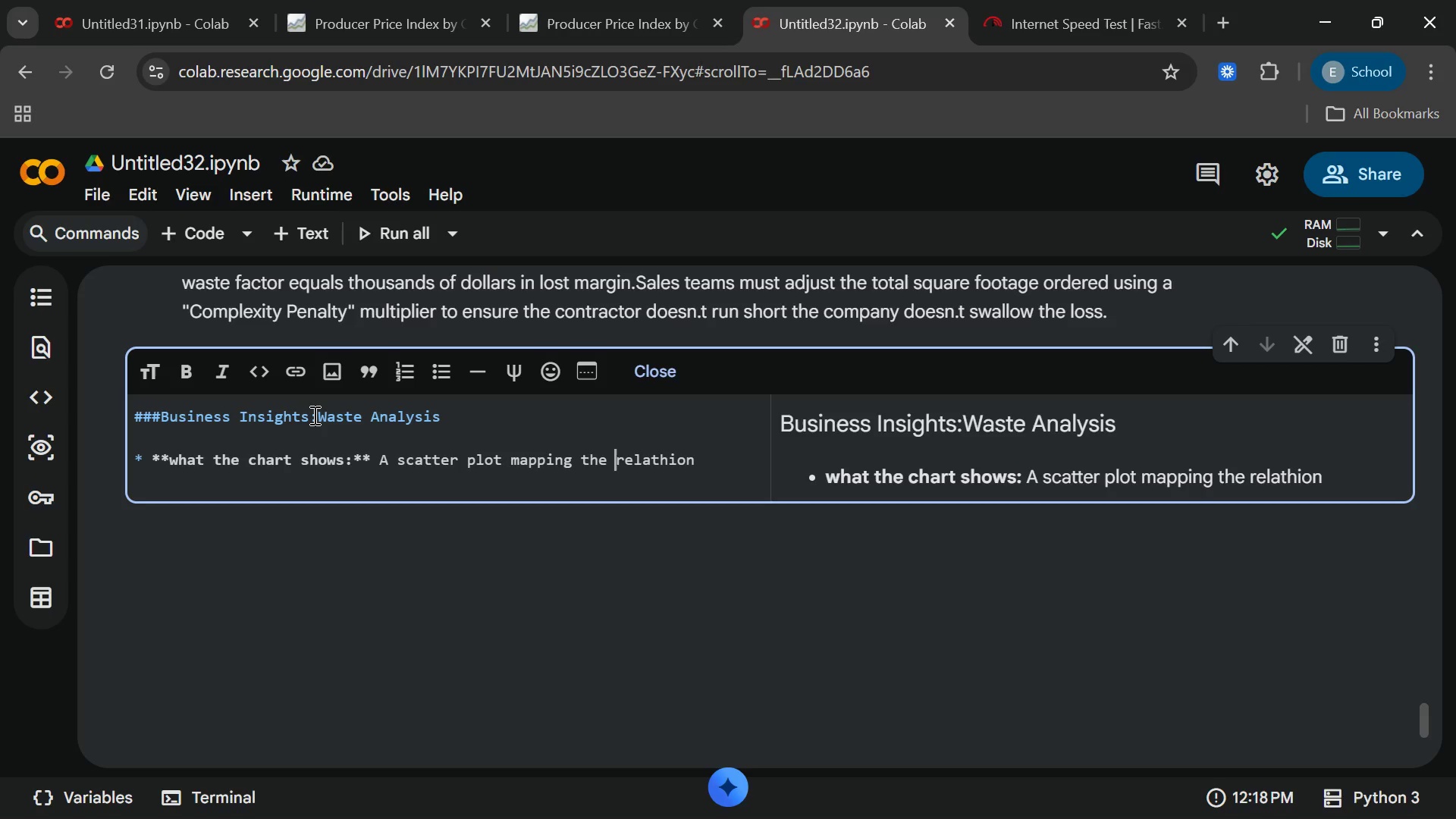 
left_click([675, 460])
 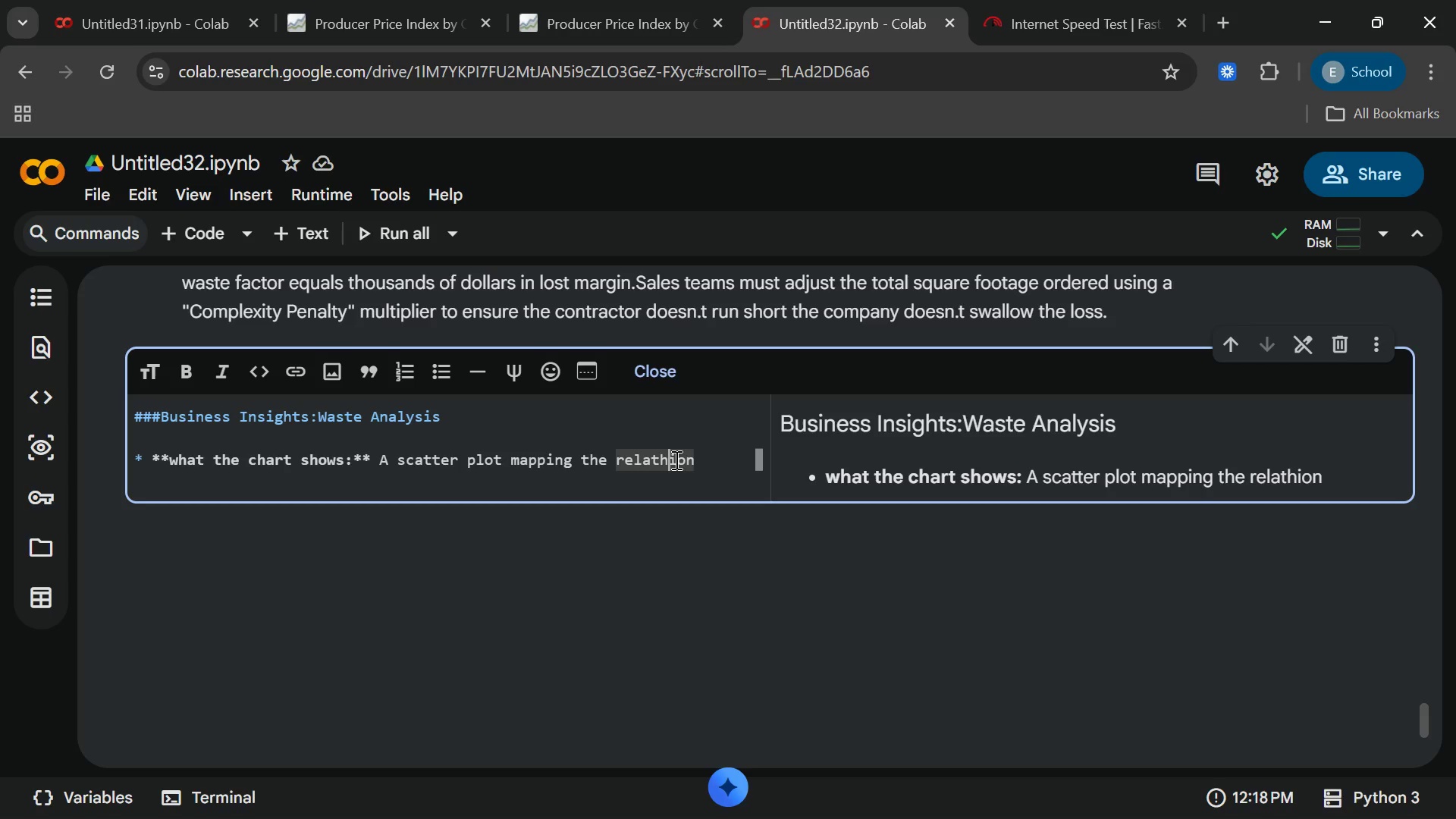 
key(ArrowLeft)
 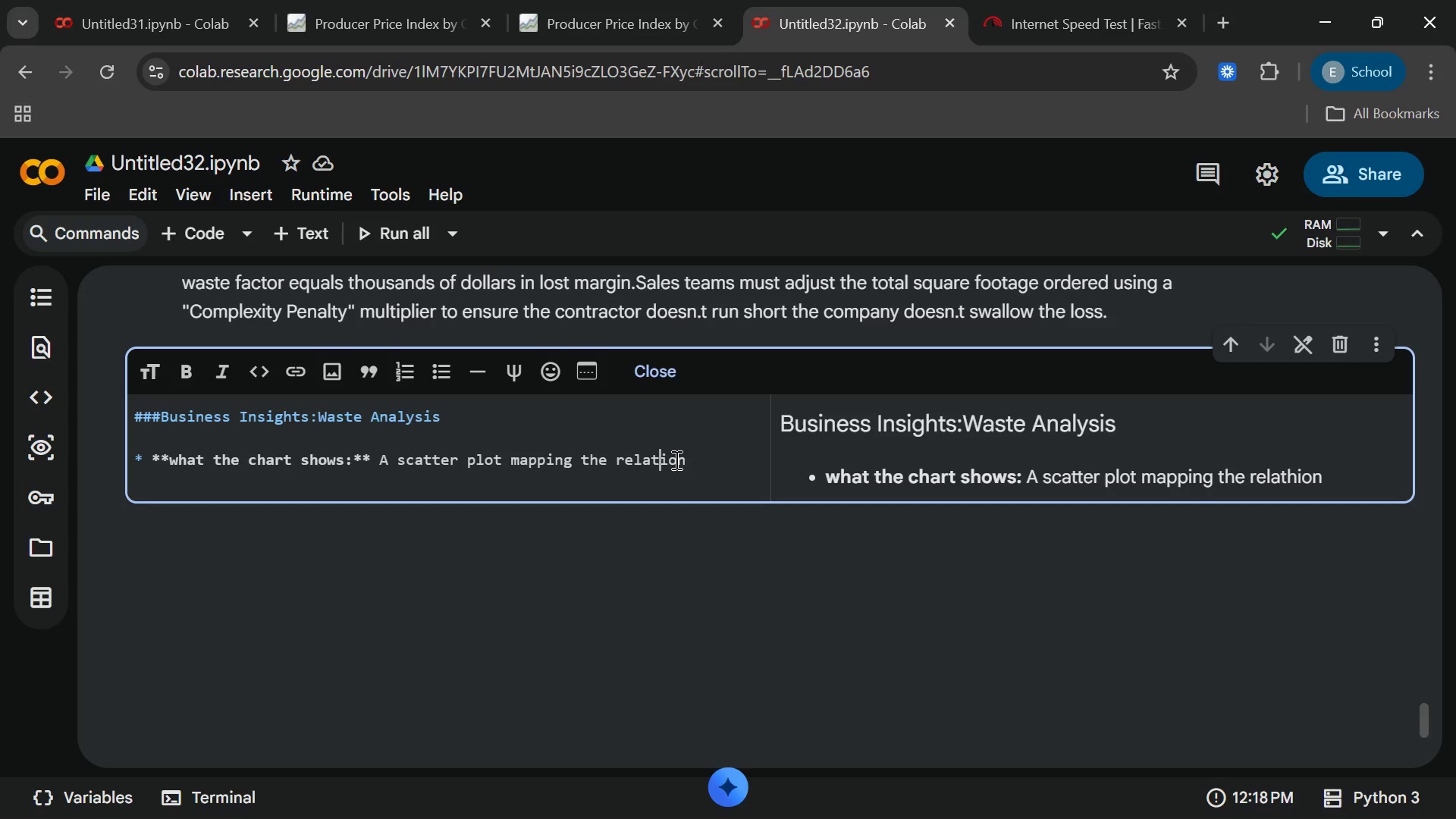 
key(Backspace)
type([End]ship between roof complexity,roof pitch )
key(Backspace)
type(,a dn)
key(Backspace)
key(Backspace)
key(Backspace)
type(nd thepercenr)
key(Backspace)
key(Backspace)
key(Backspace)
key(Backspace)
key(Backspace)
key(Backspace)
key(Backspace)
type( pere)
key(Backspace)
type(centage of material wsted during installation.)
 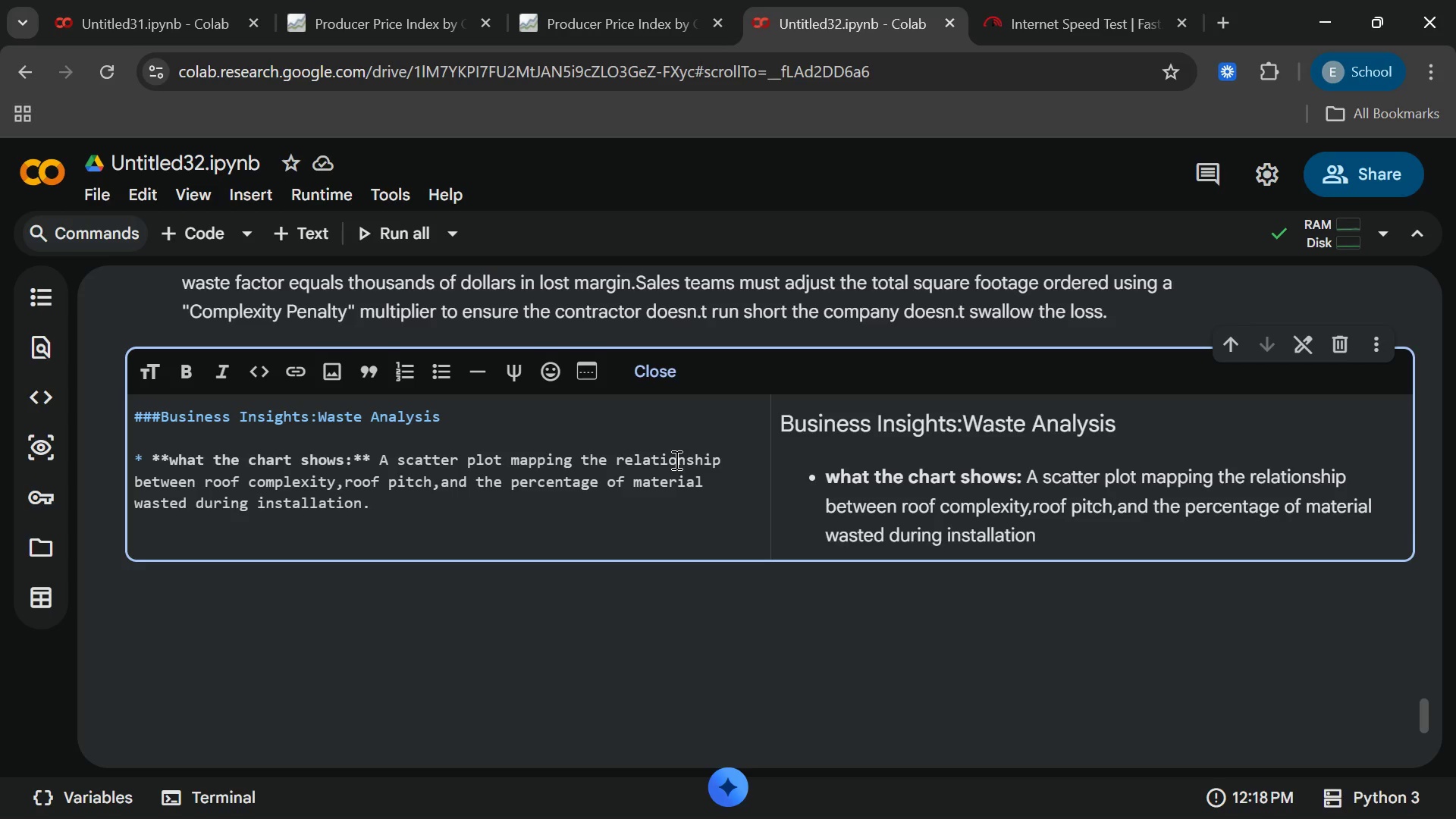 
key(Enter)
 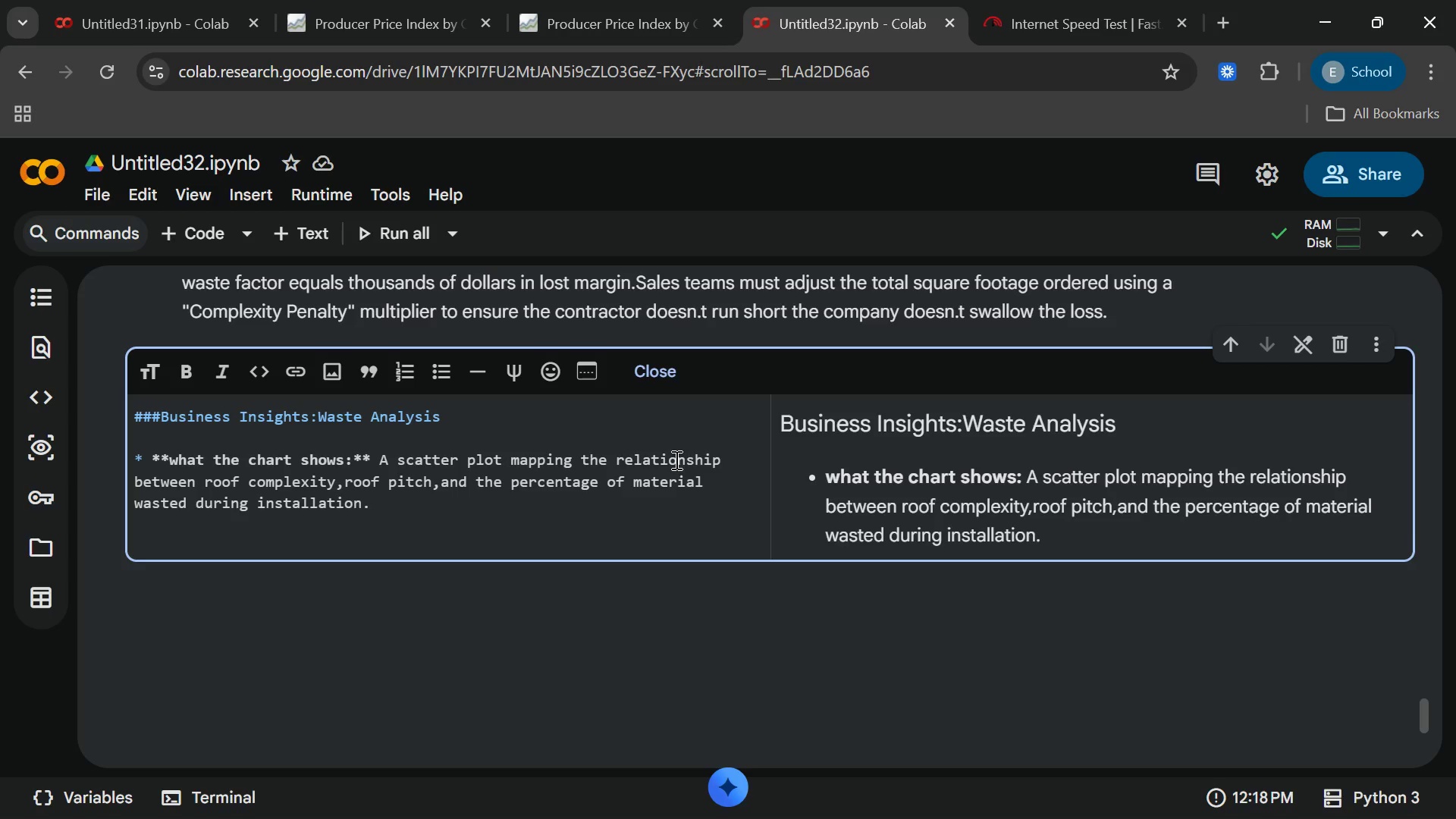 
type(* **WGy)
key(Backspace)
key(Backspace)
type(hy it matters:**)
 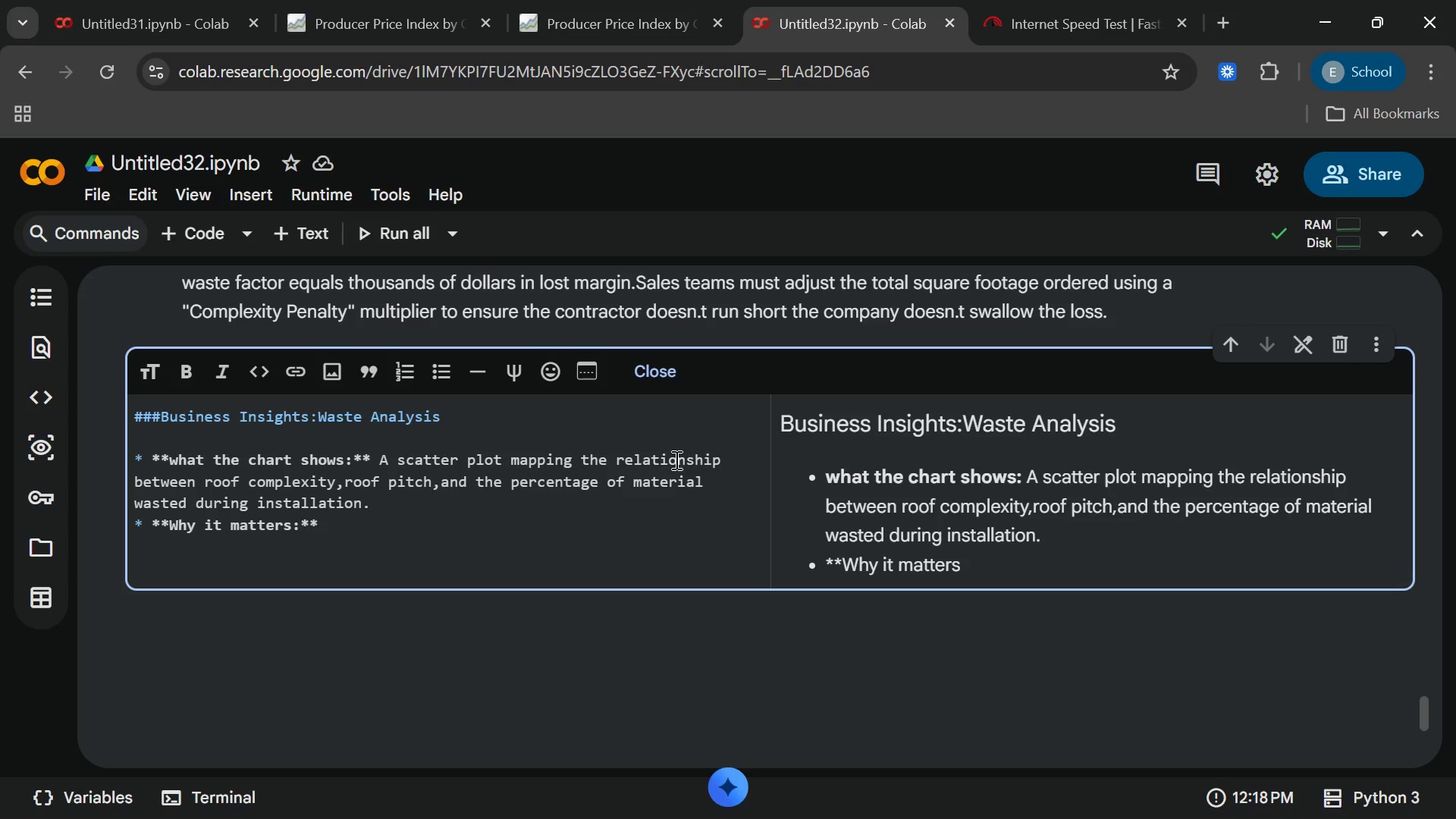 
type(A standard low Sloperoof)
 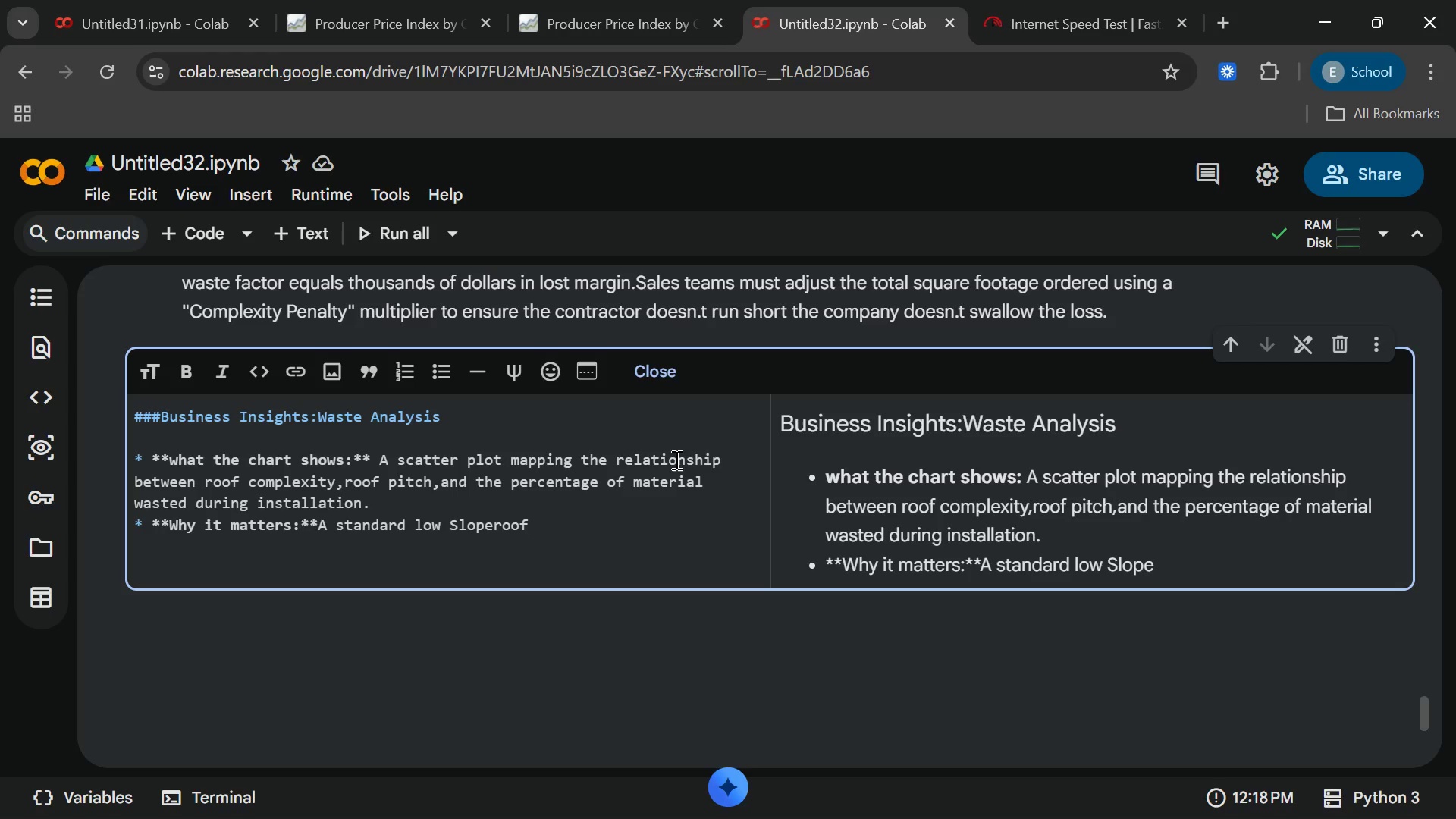 
key(ArrowLeft)
 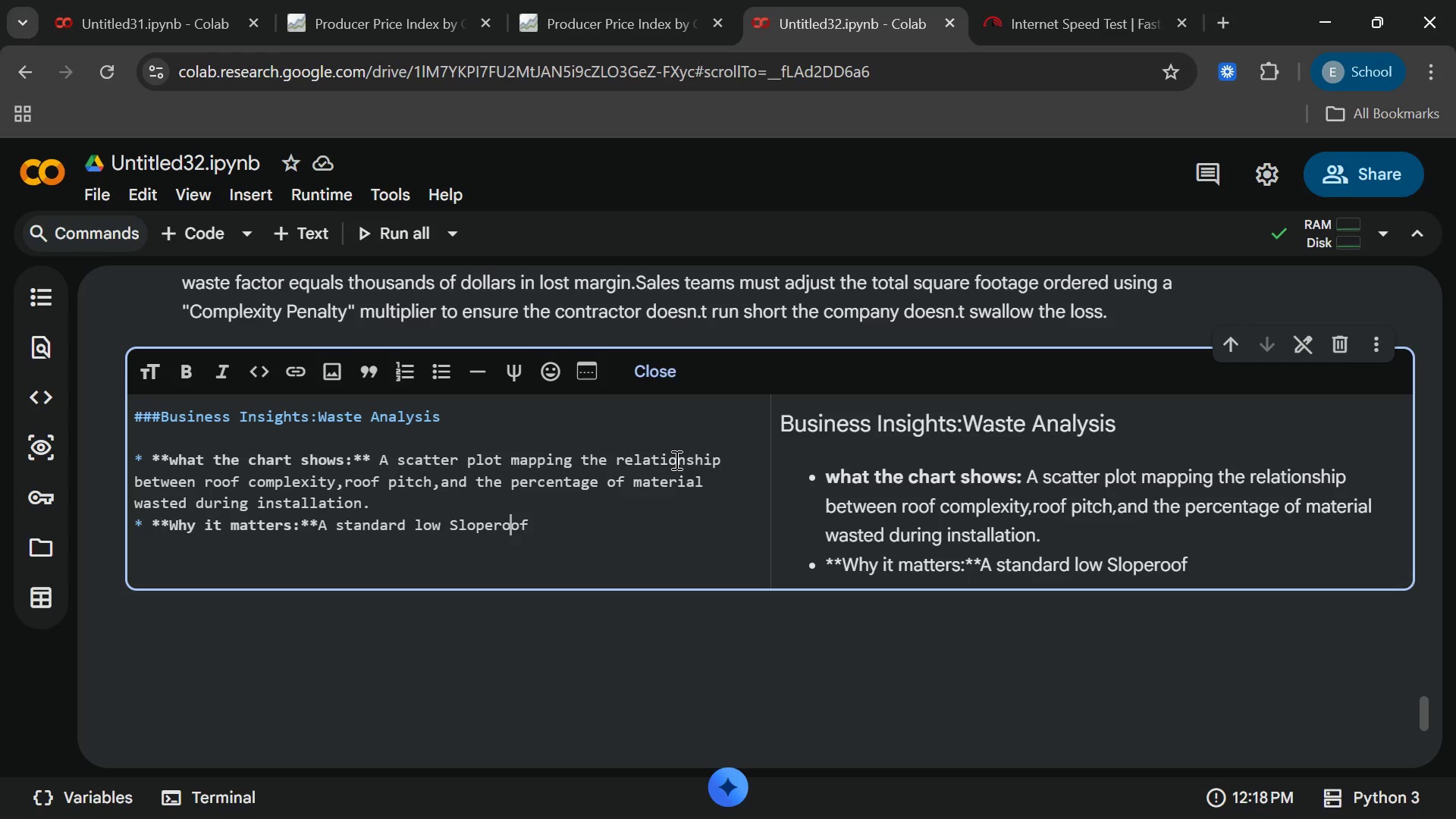 
key(ArrowLeft)
 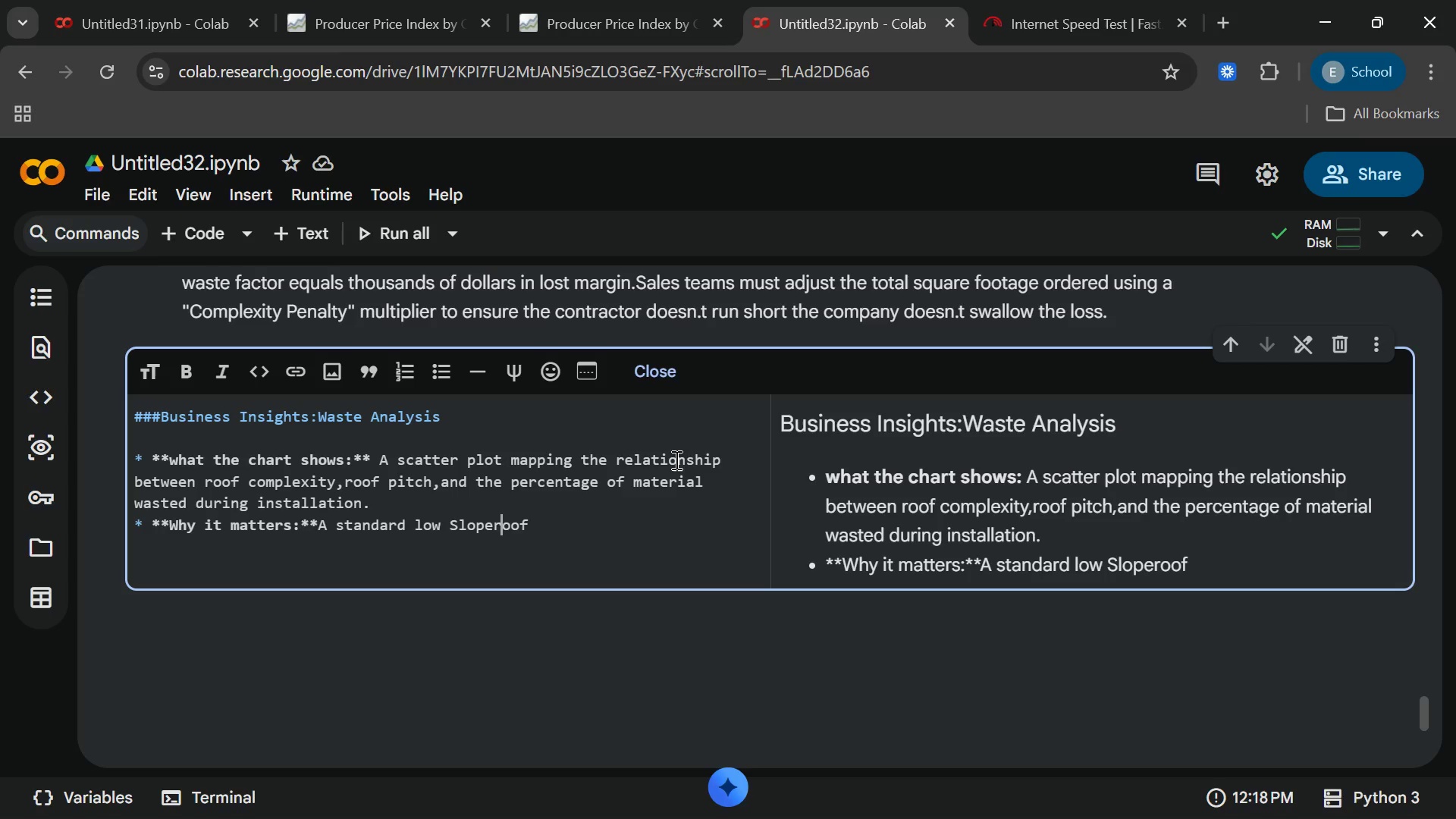 
key(ArrowLeft)
 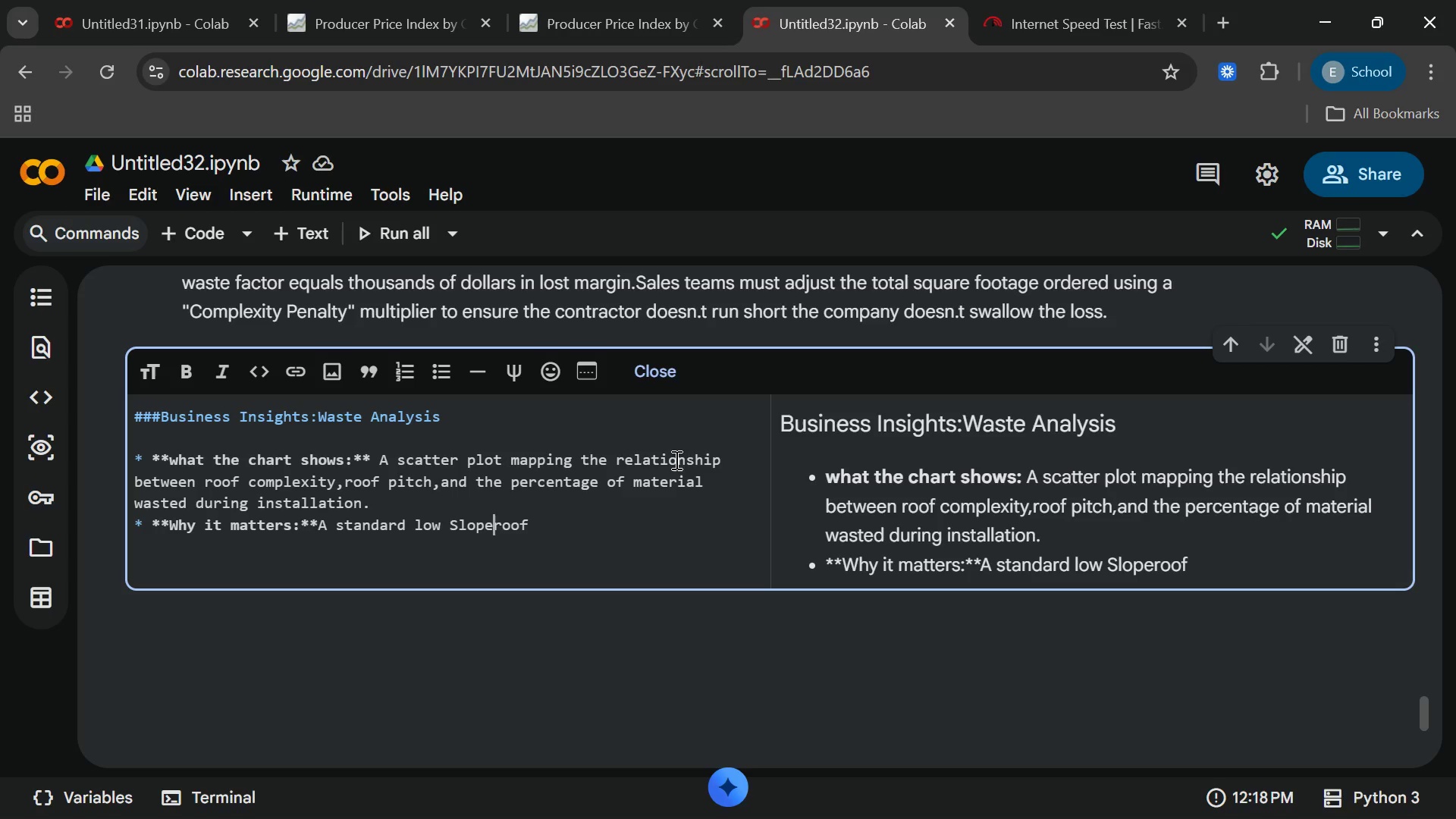 
key(ArrowLeft)
 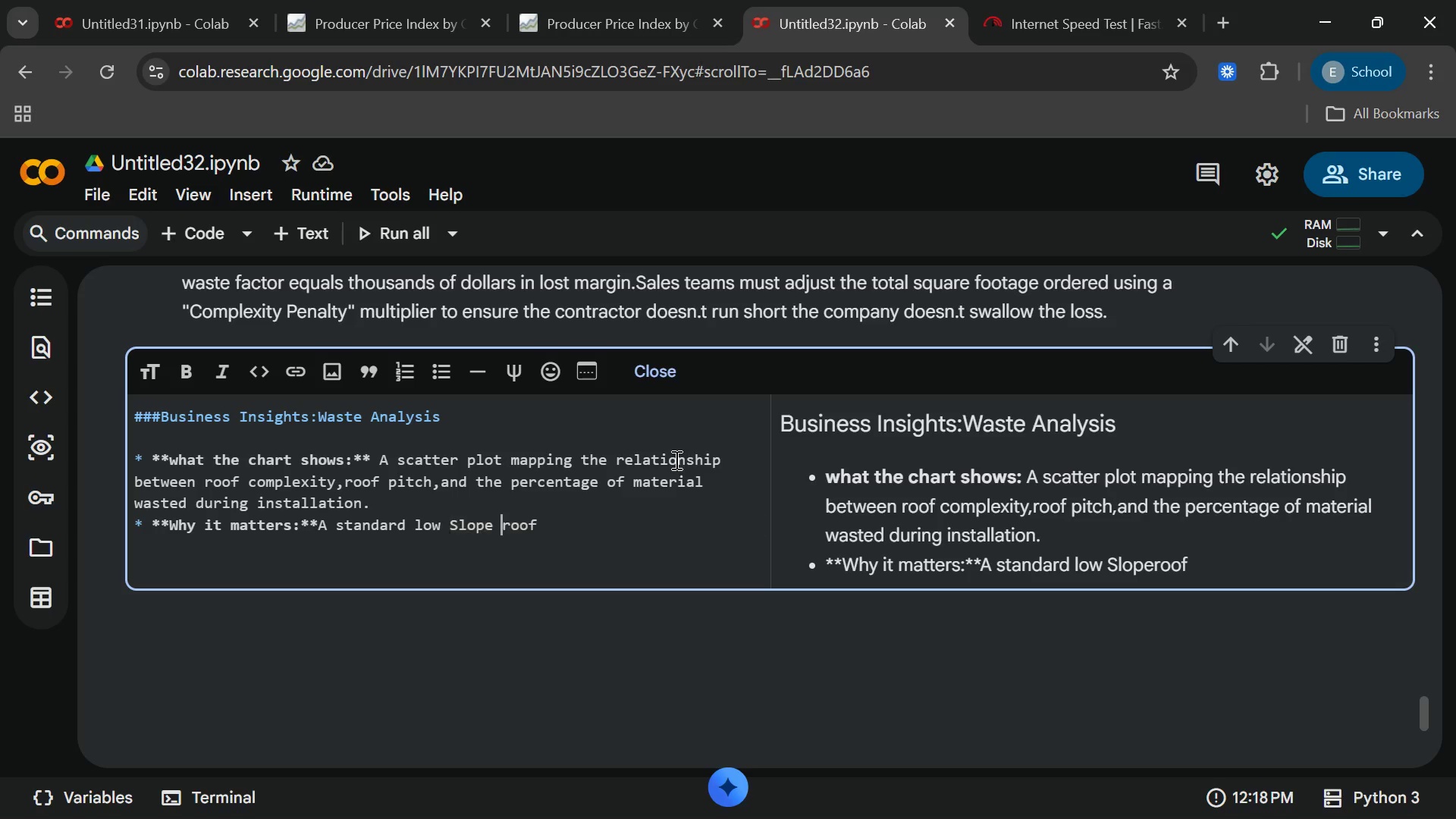 
key(Space)
 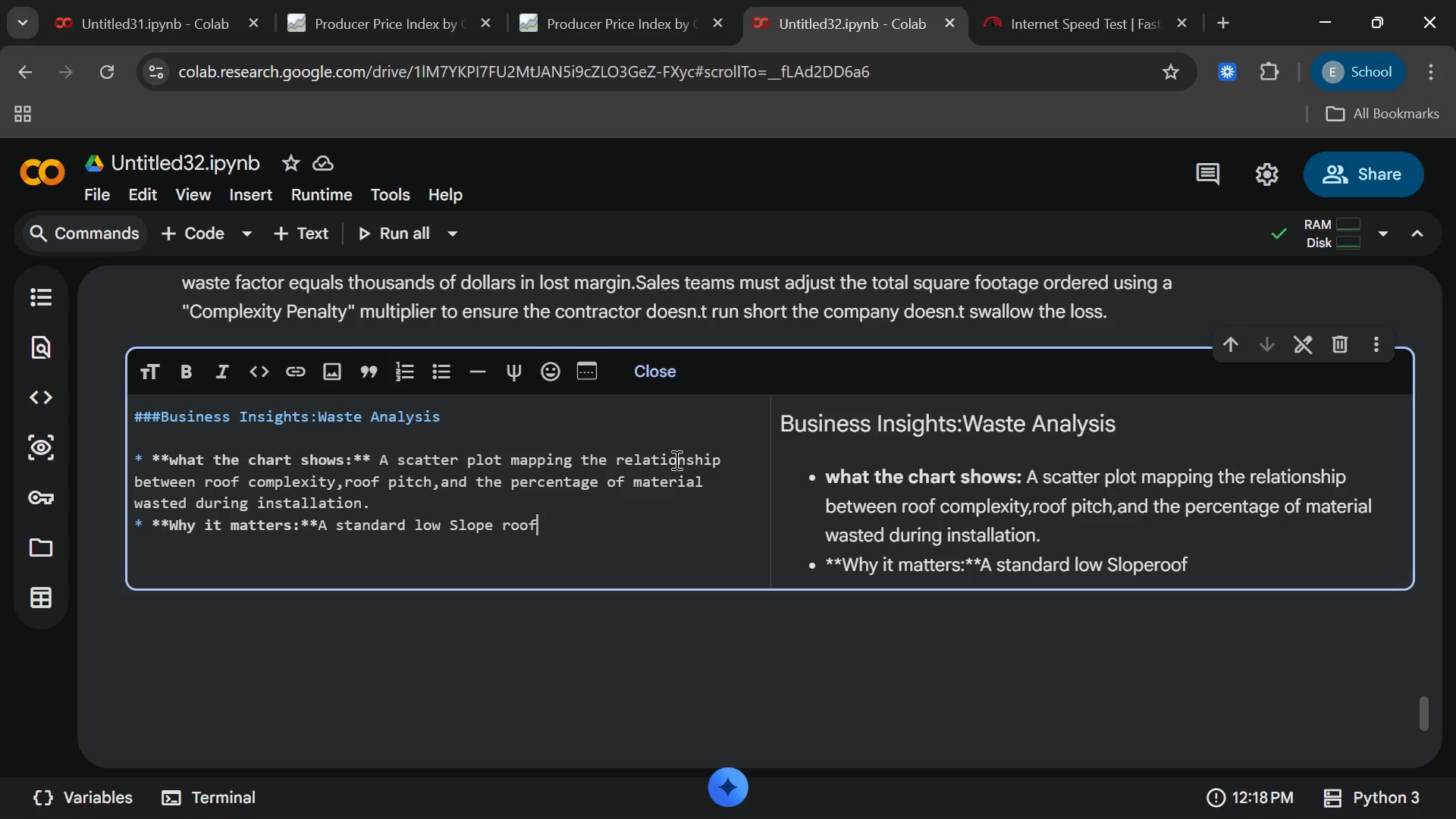 
key(End)
 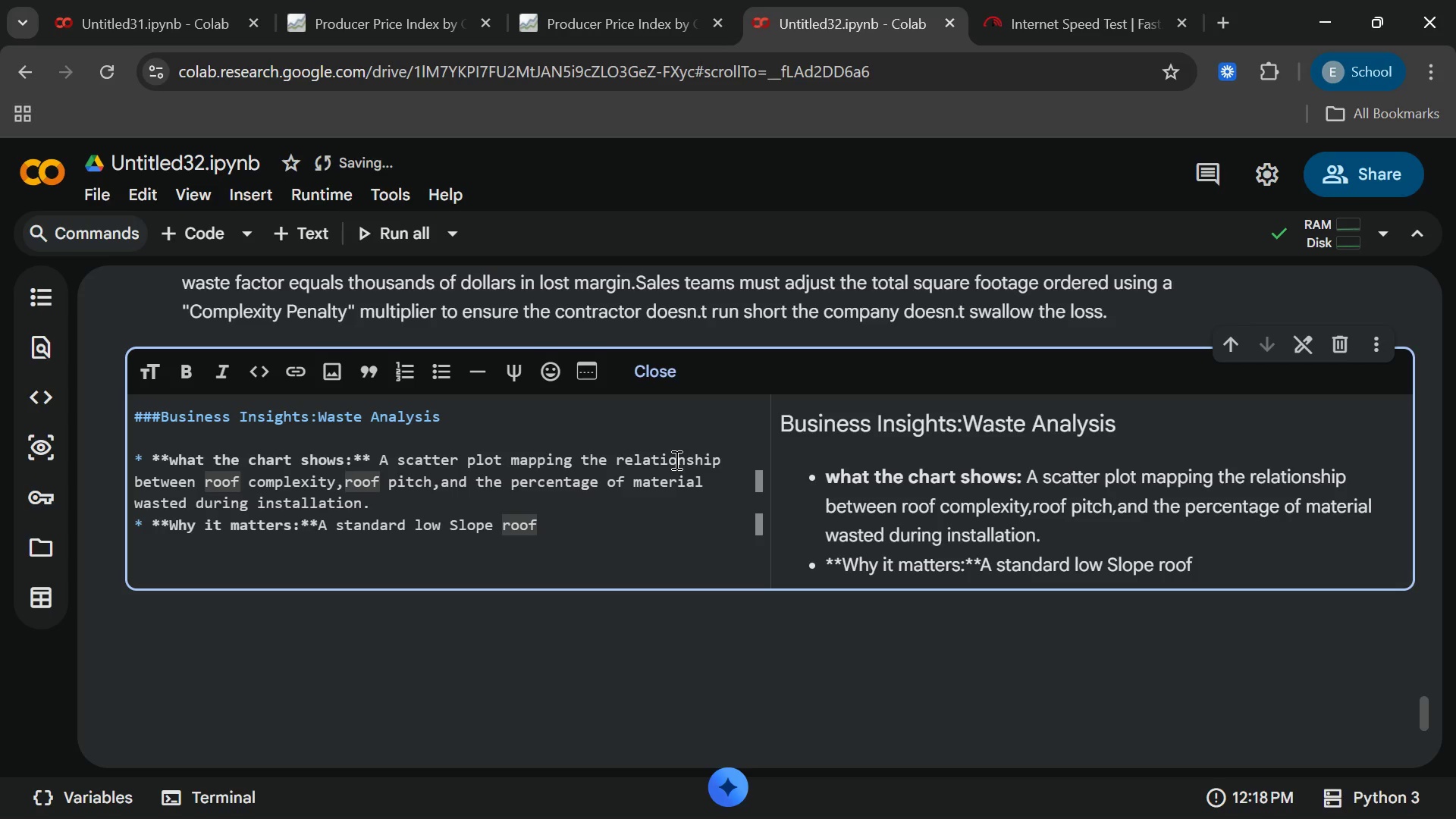 
wait(5.05)
 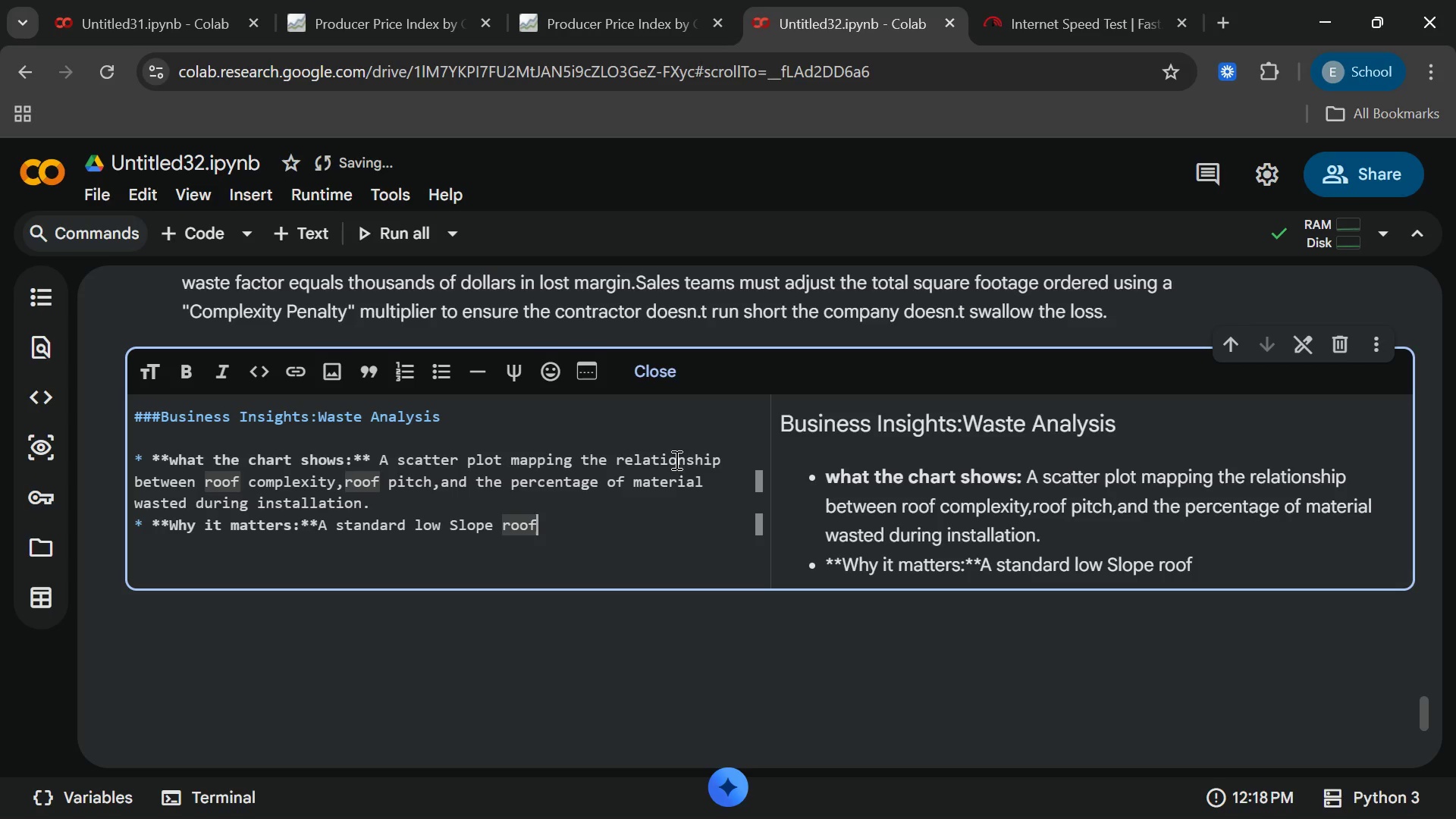 
type(())
 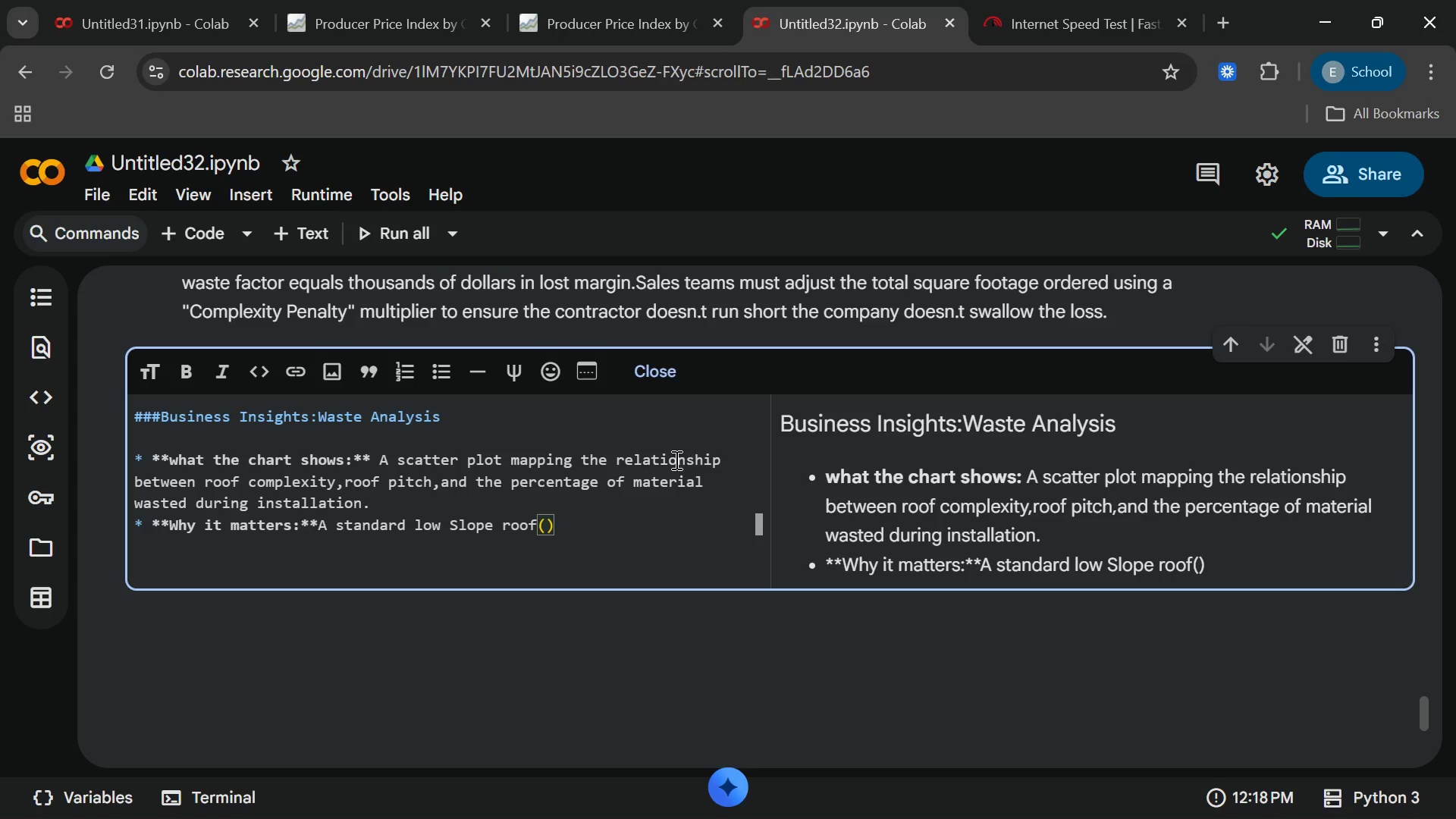 
key(ArrowLeft)
 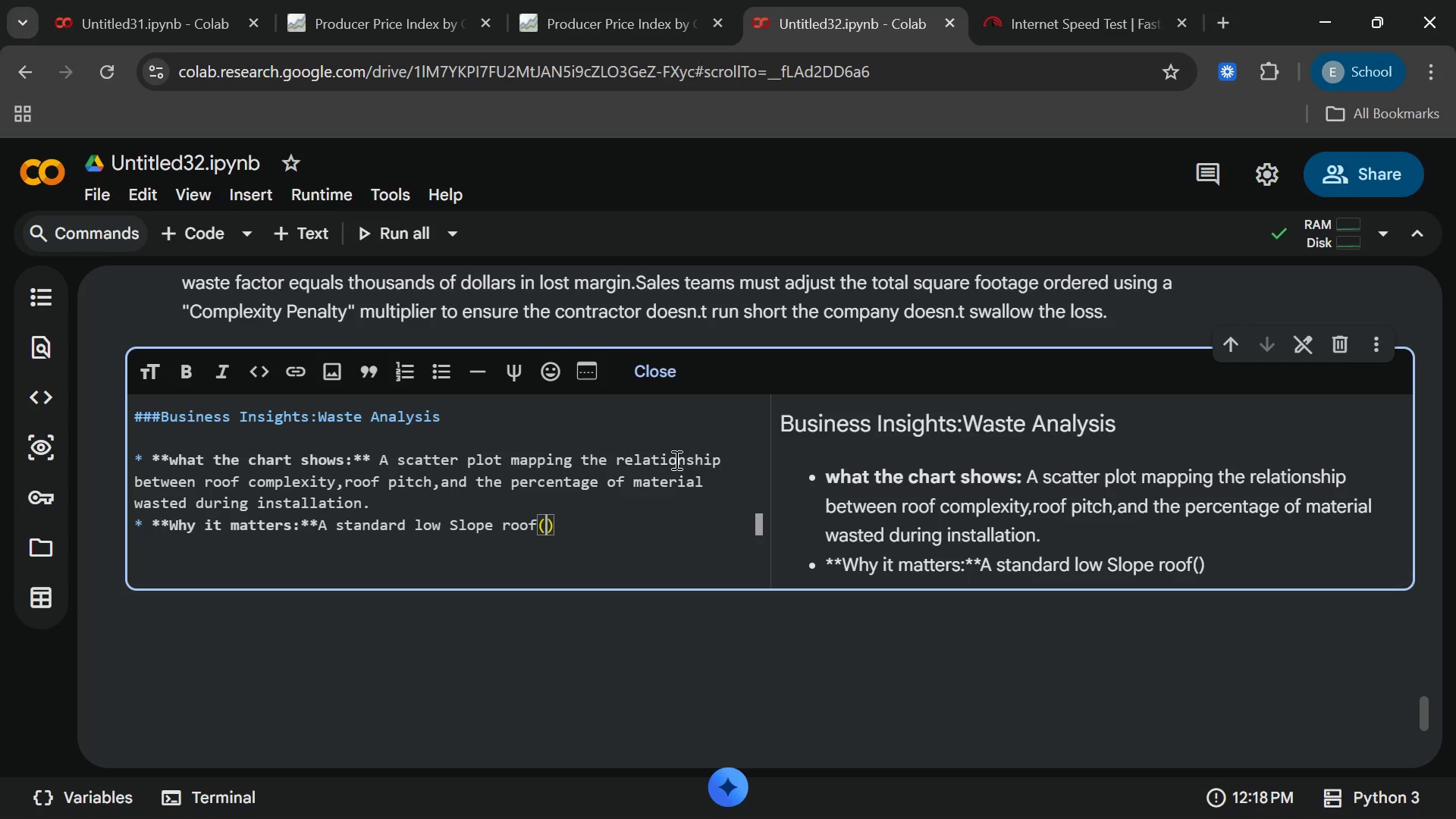 
type(green dots[End] at low compl)
 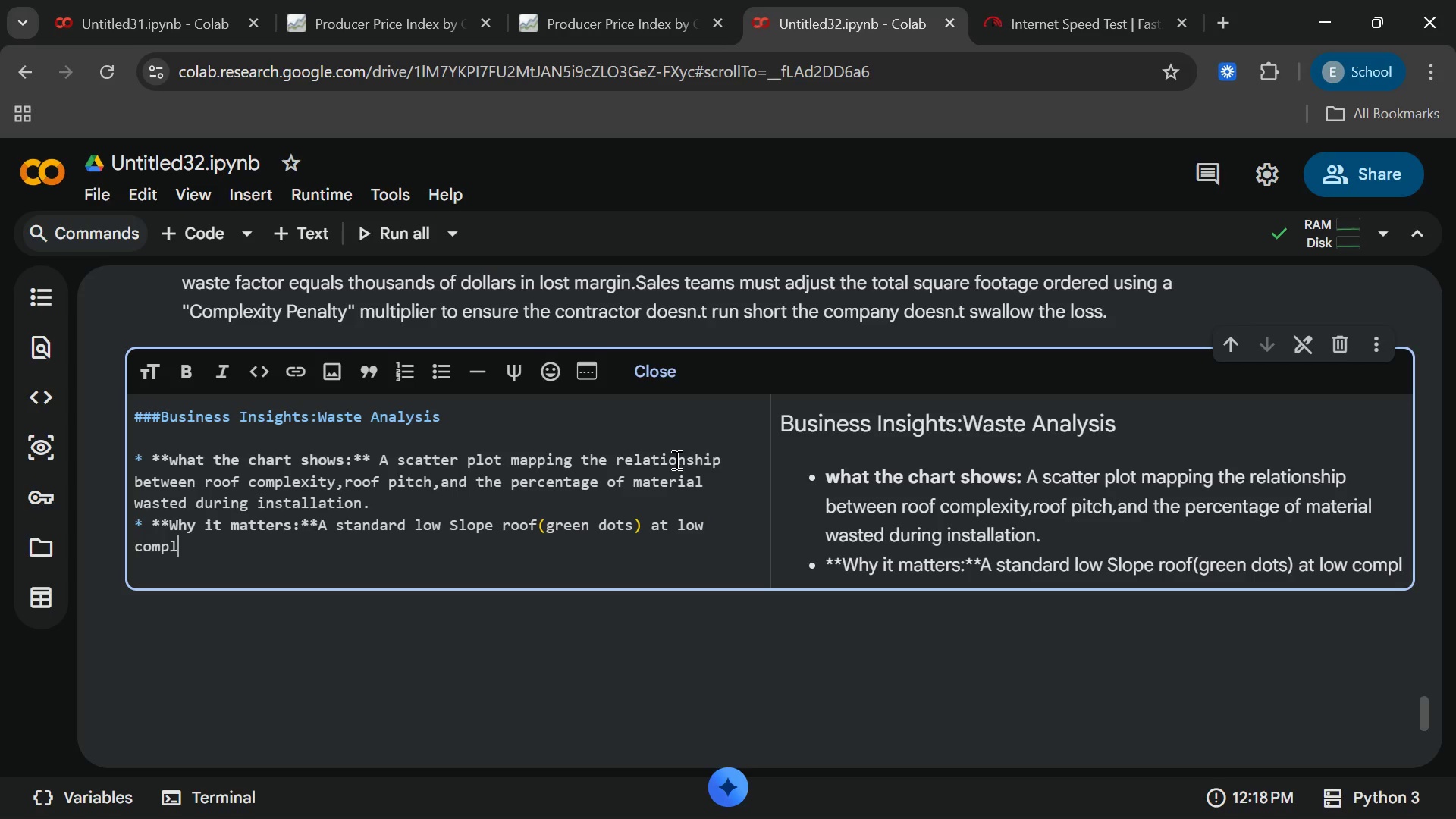 
wait(5.7)
 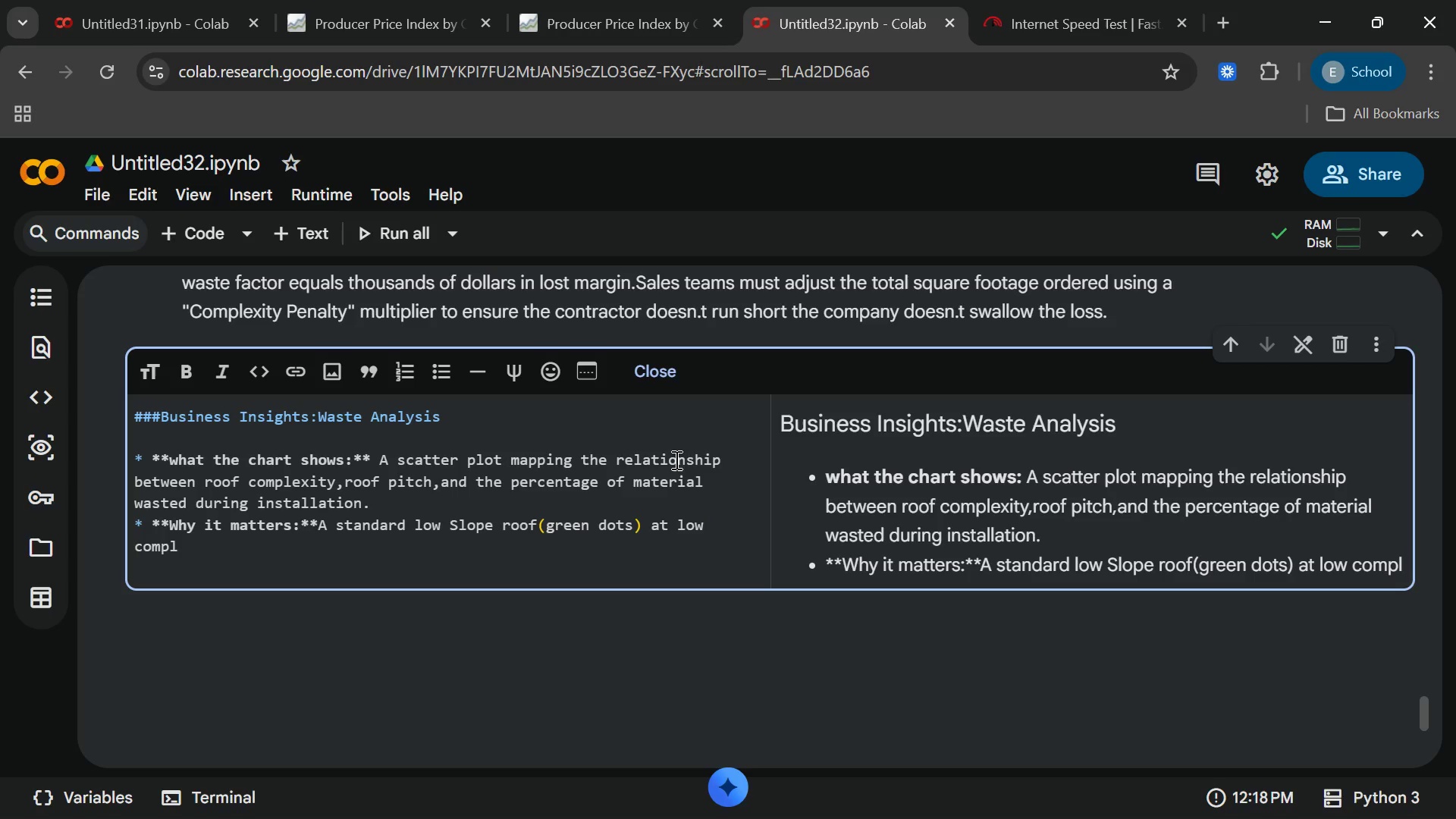 
type(exity was)
 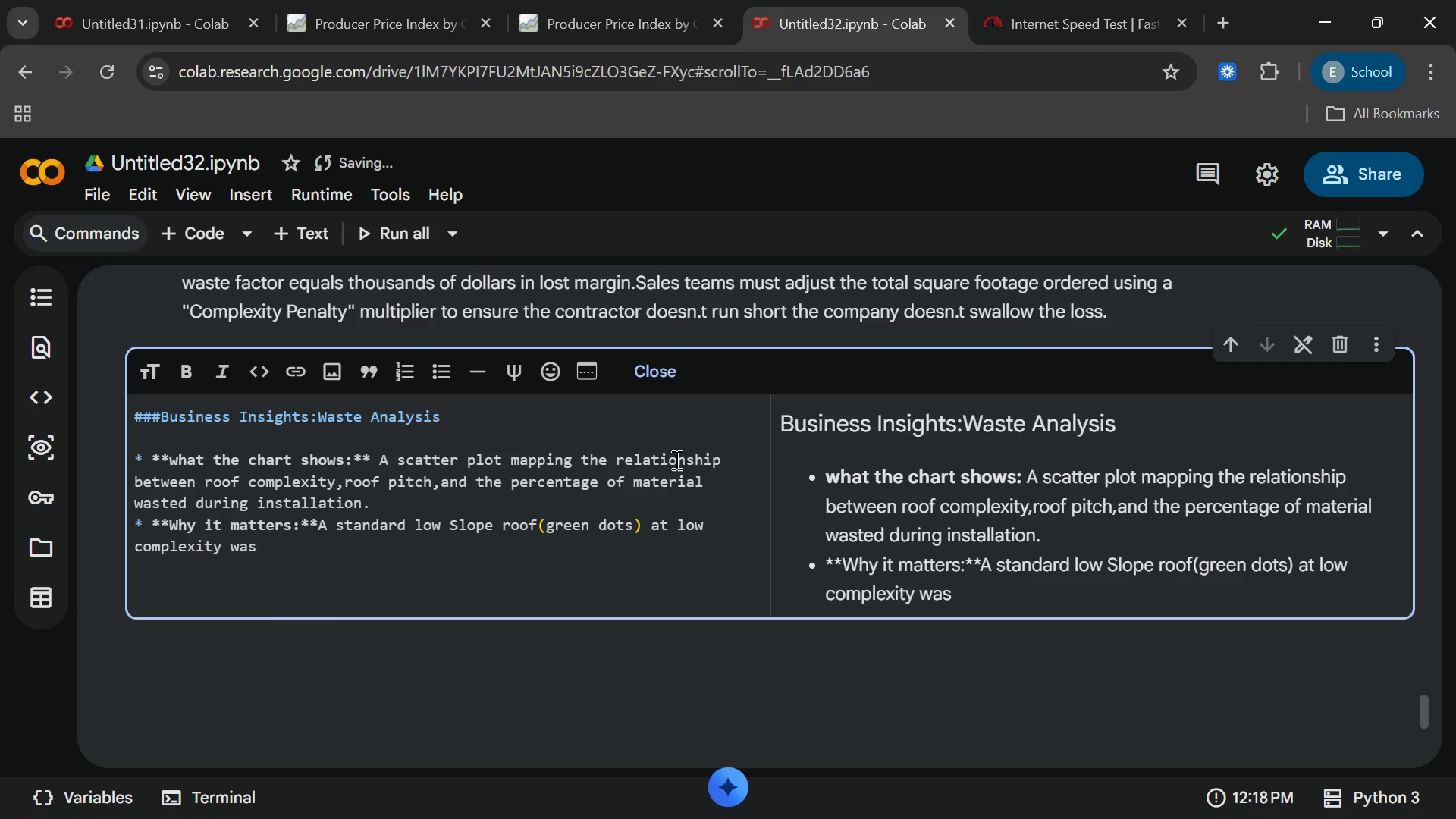 
type(tes around)
 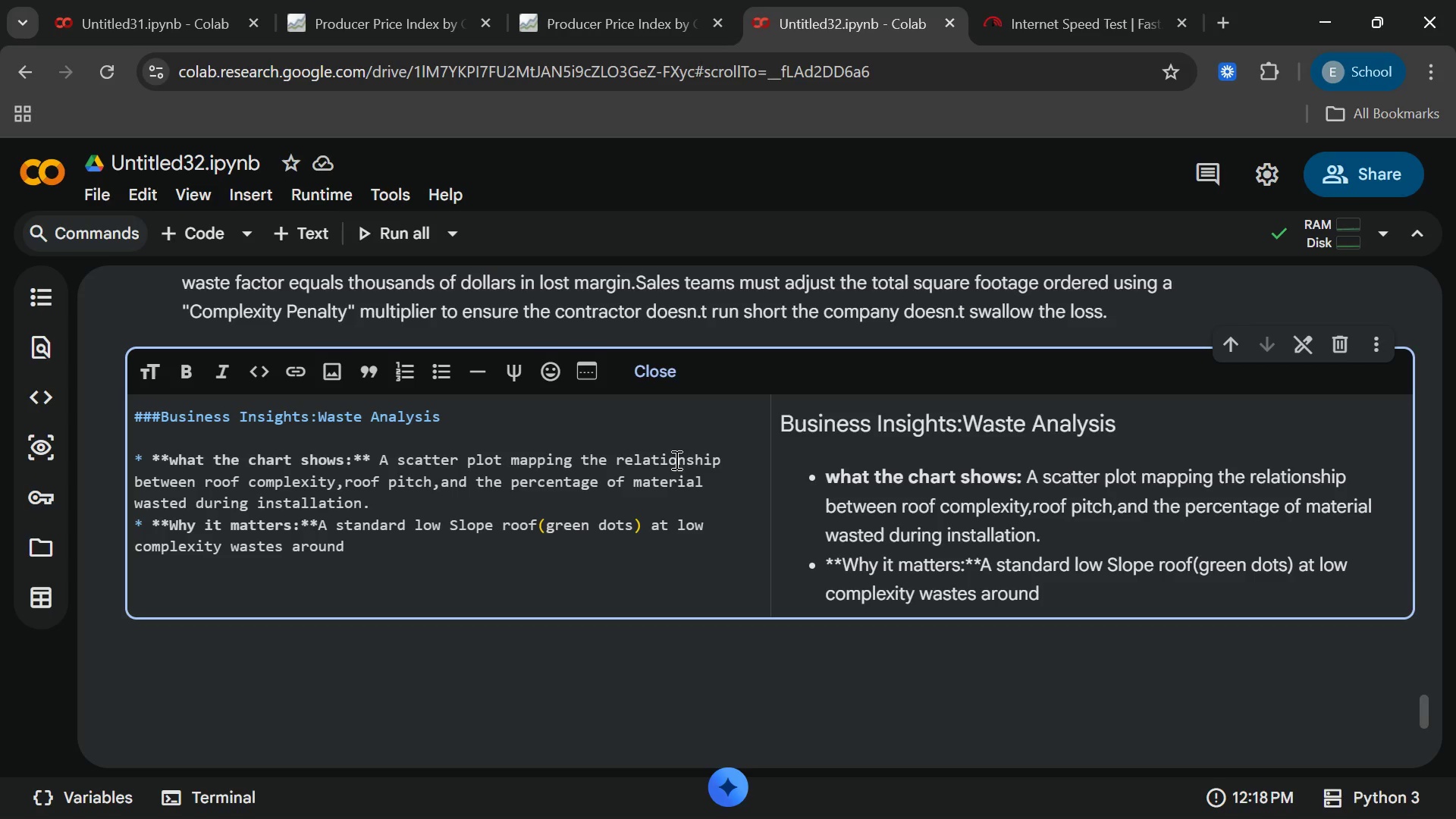 
wait(7.2)
 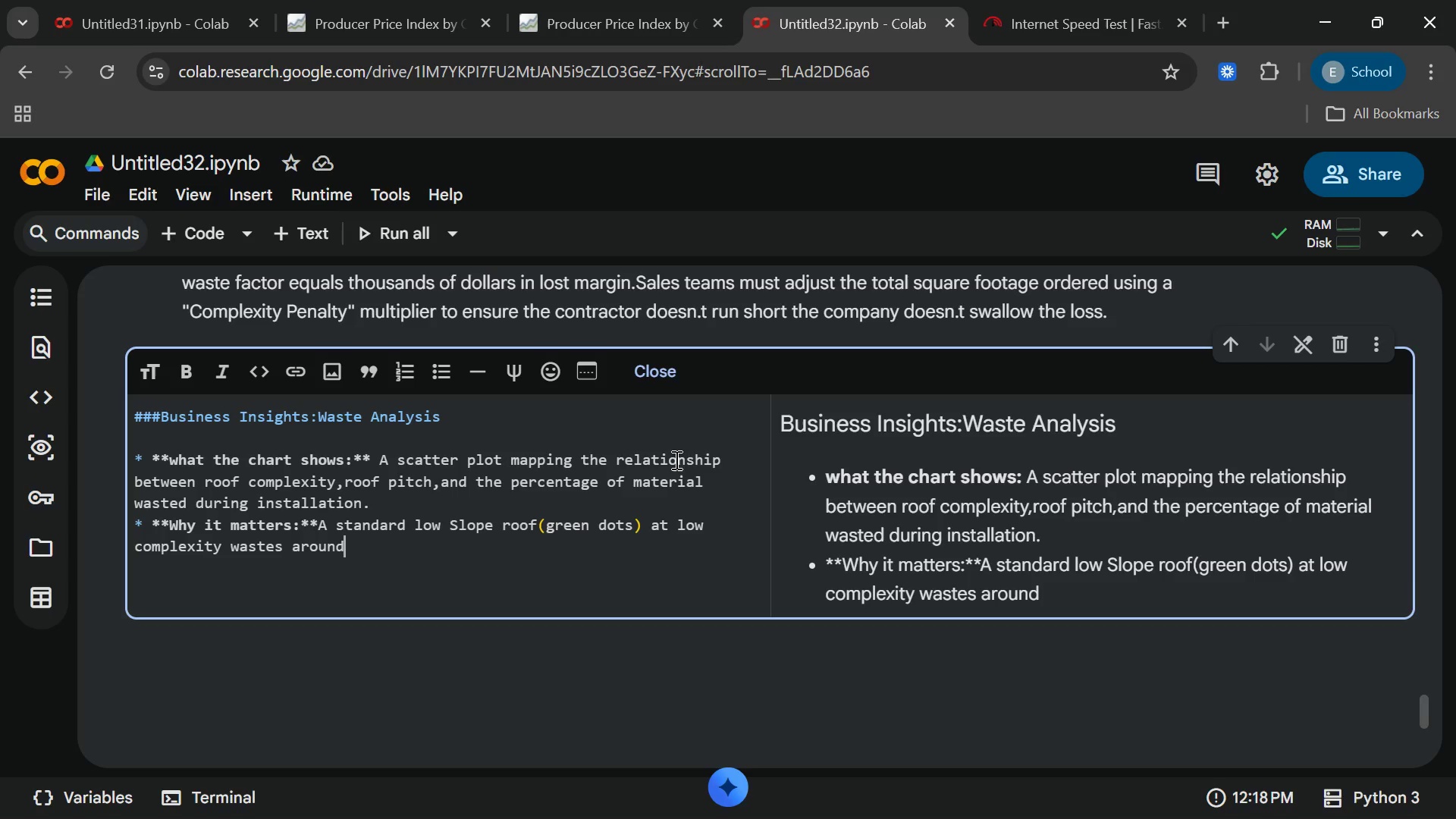 
key(Space)
 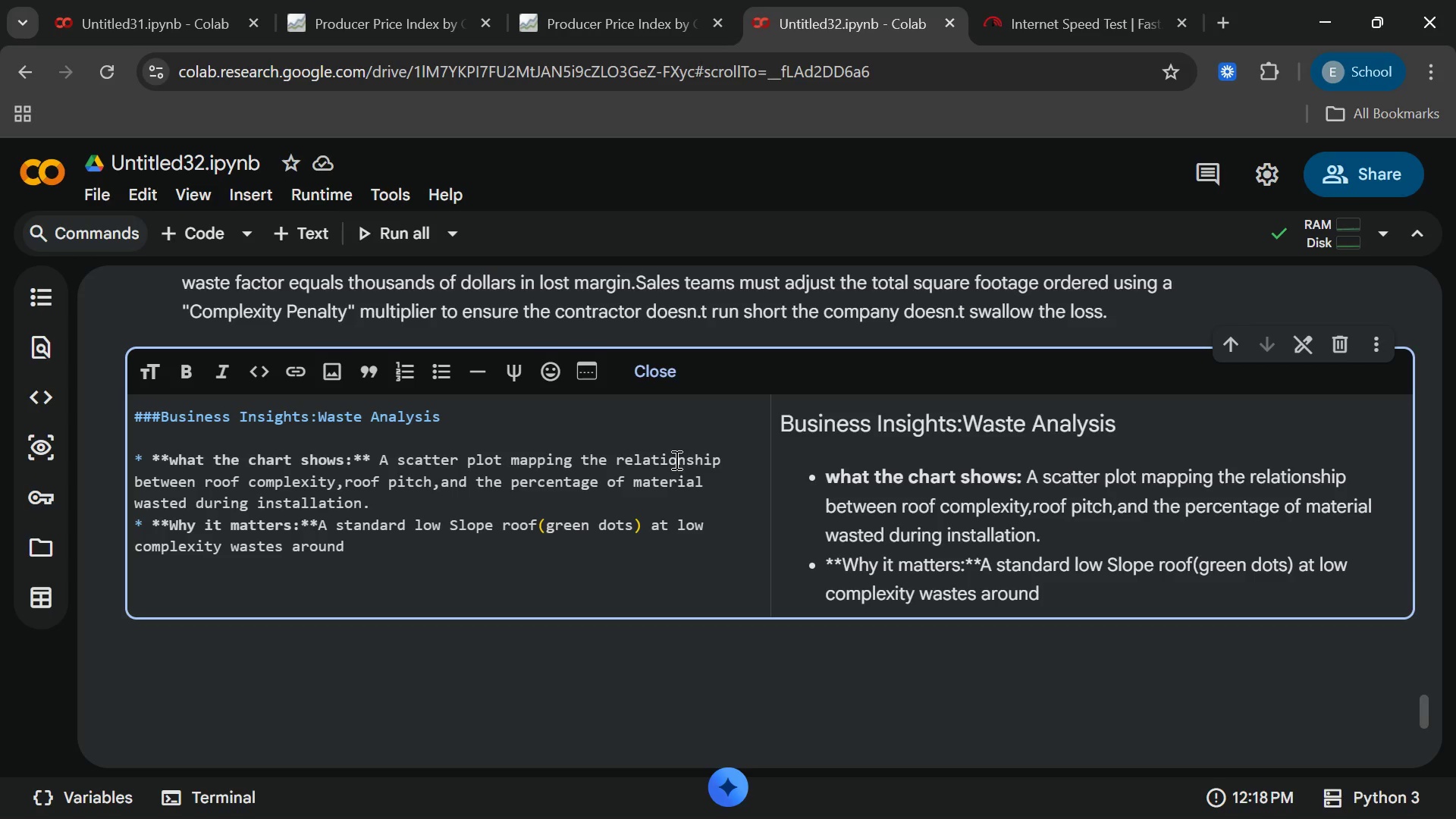 
key(5)
 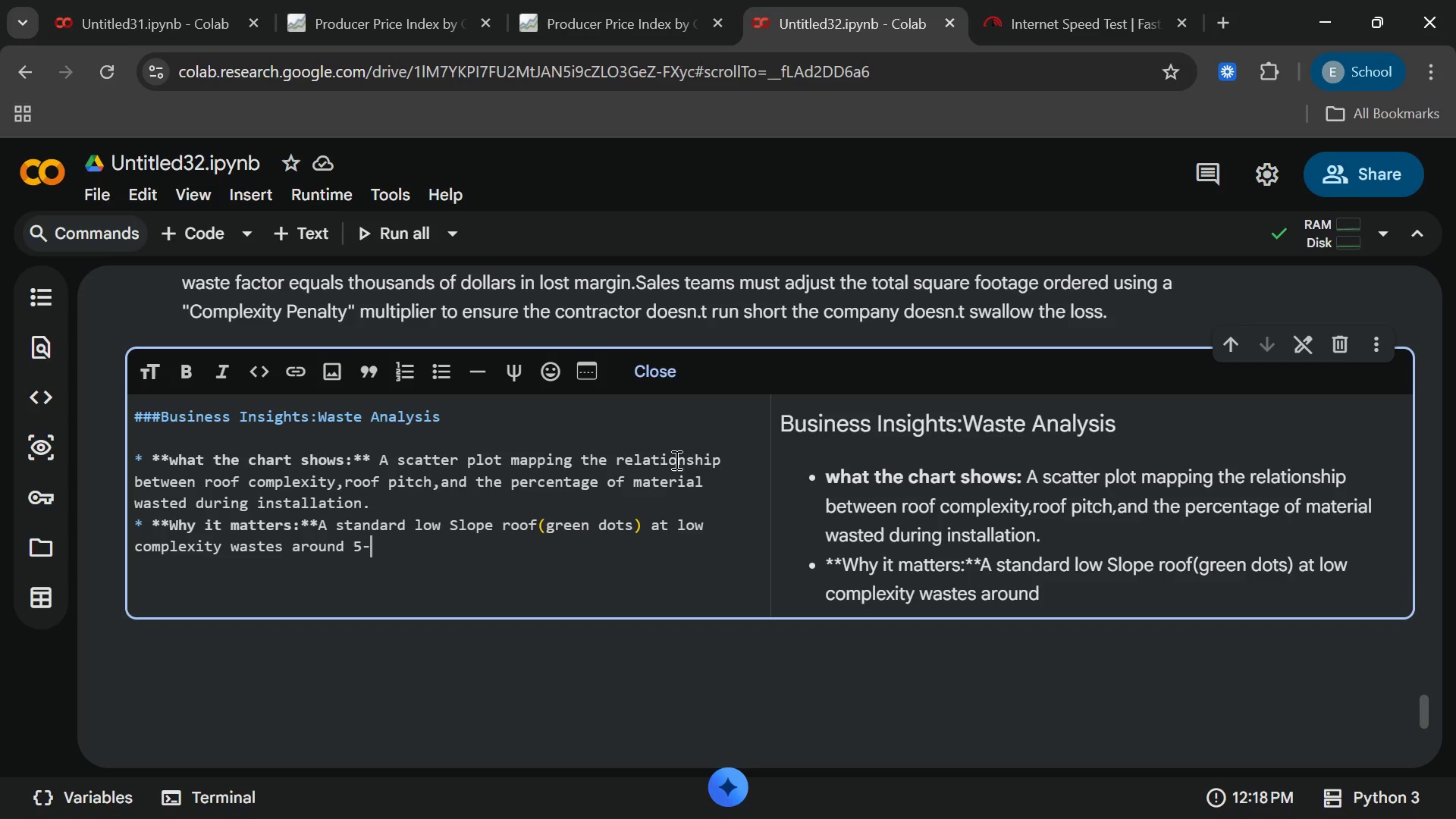 
key(Minus)
 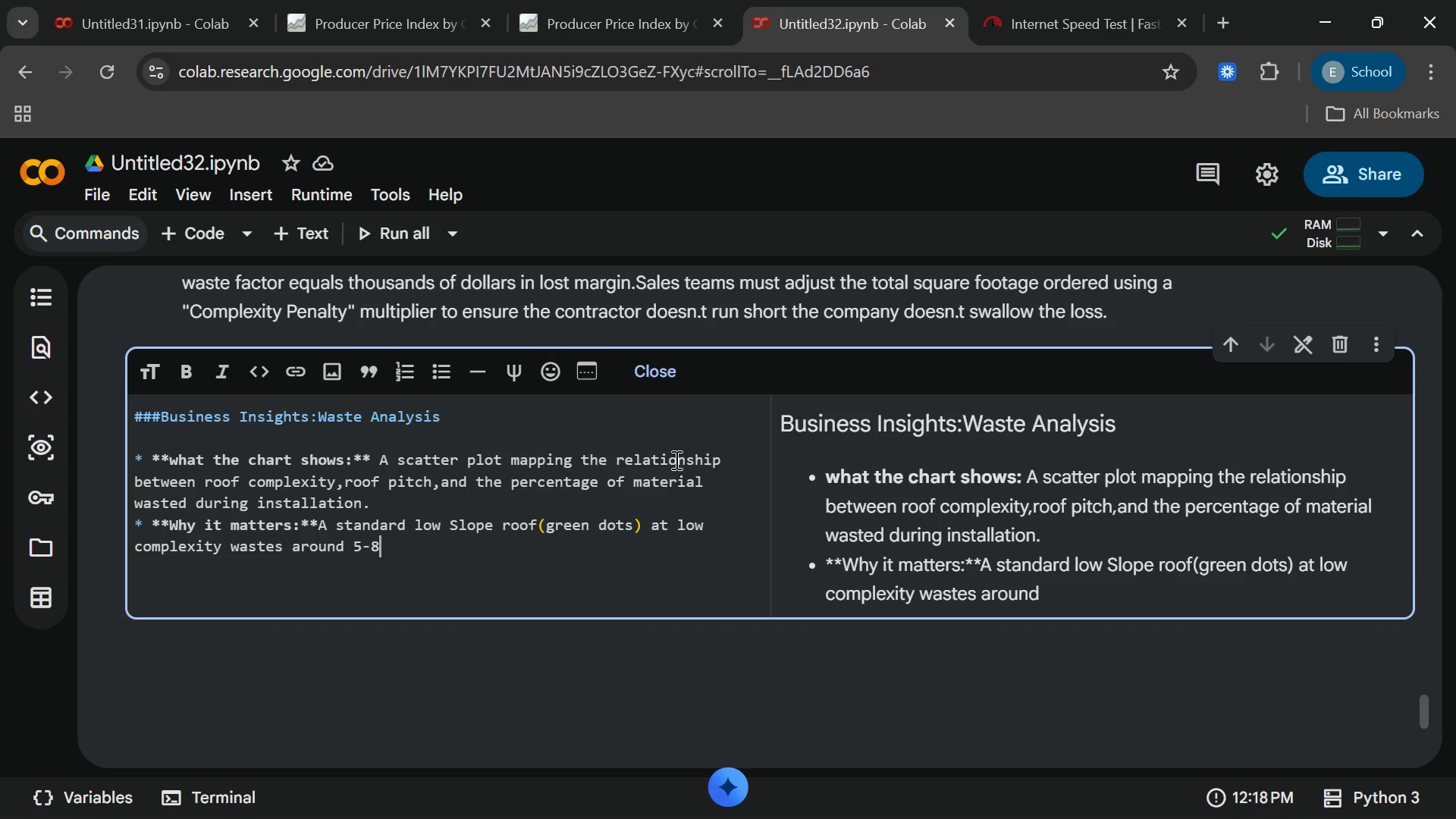 
key(8)
 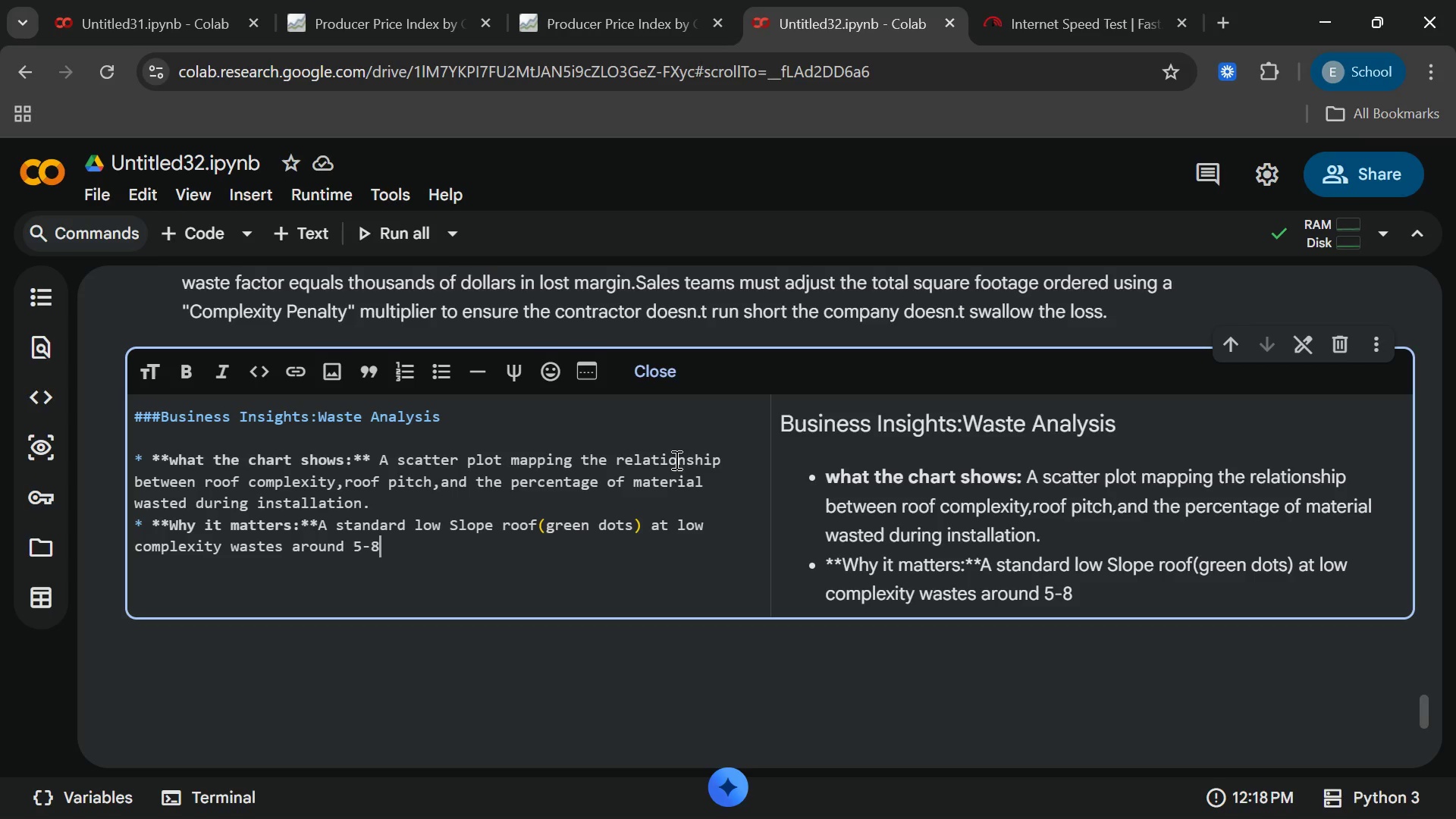 
hold_key(key=ShiftRight, duration=0.58)
 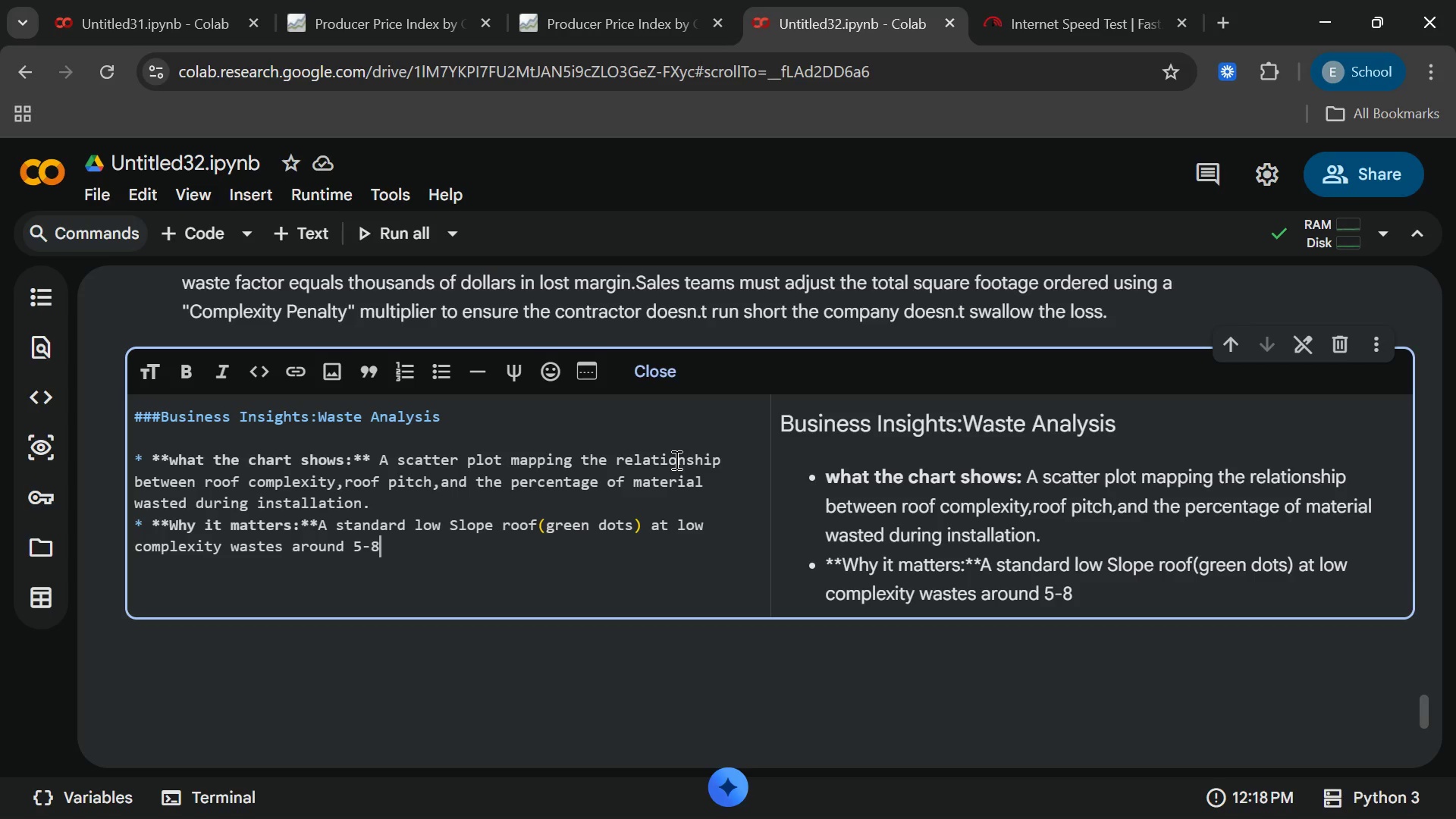 
type(% of the material,)
key(Backspace)
type(.However,a HighSlop)
 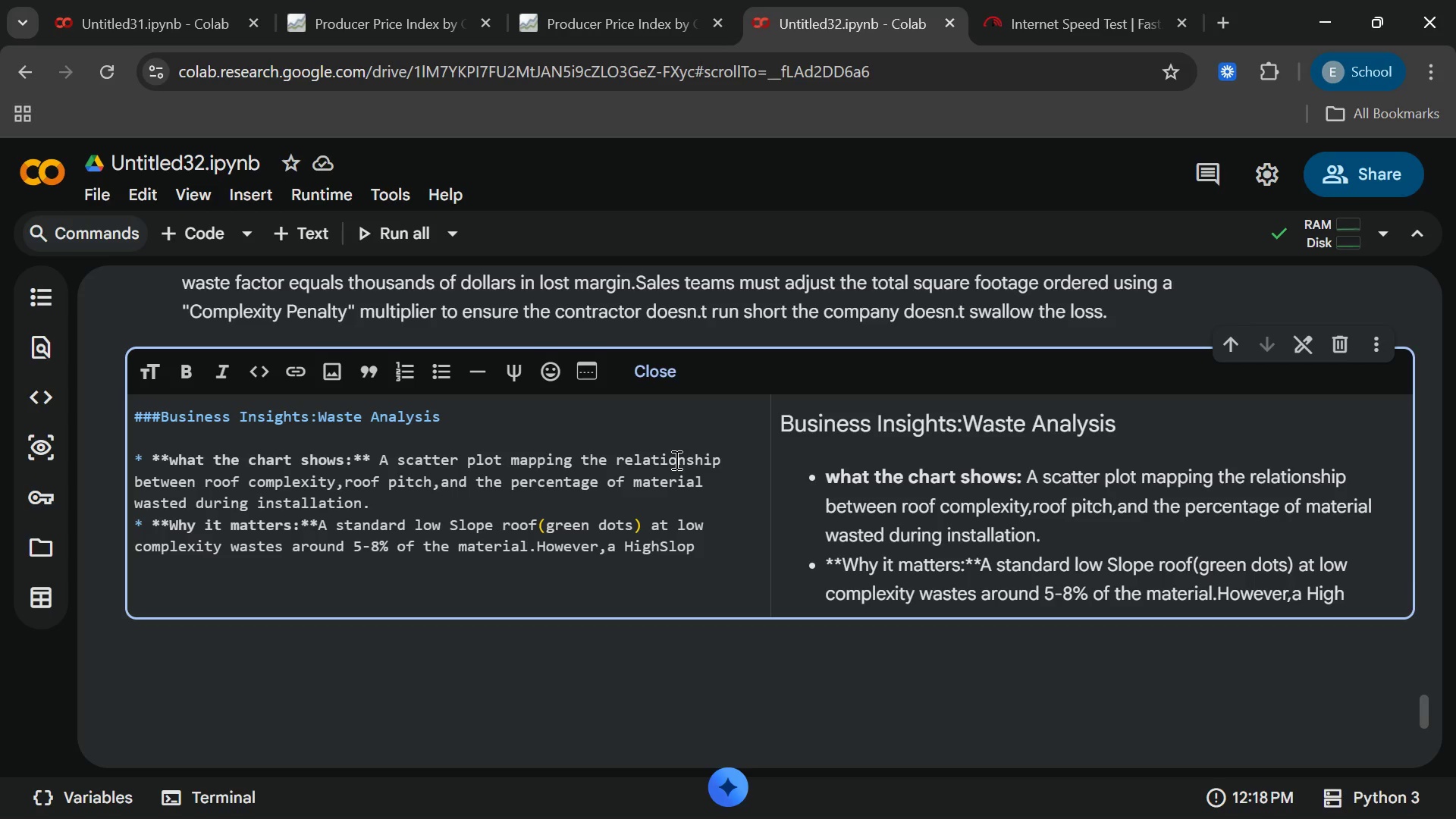 
key(ArrowLeft)
 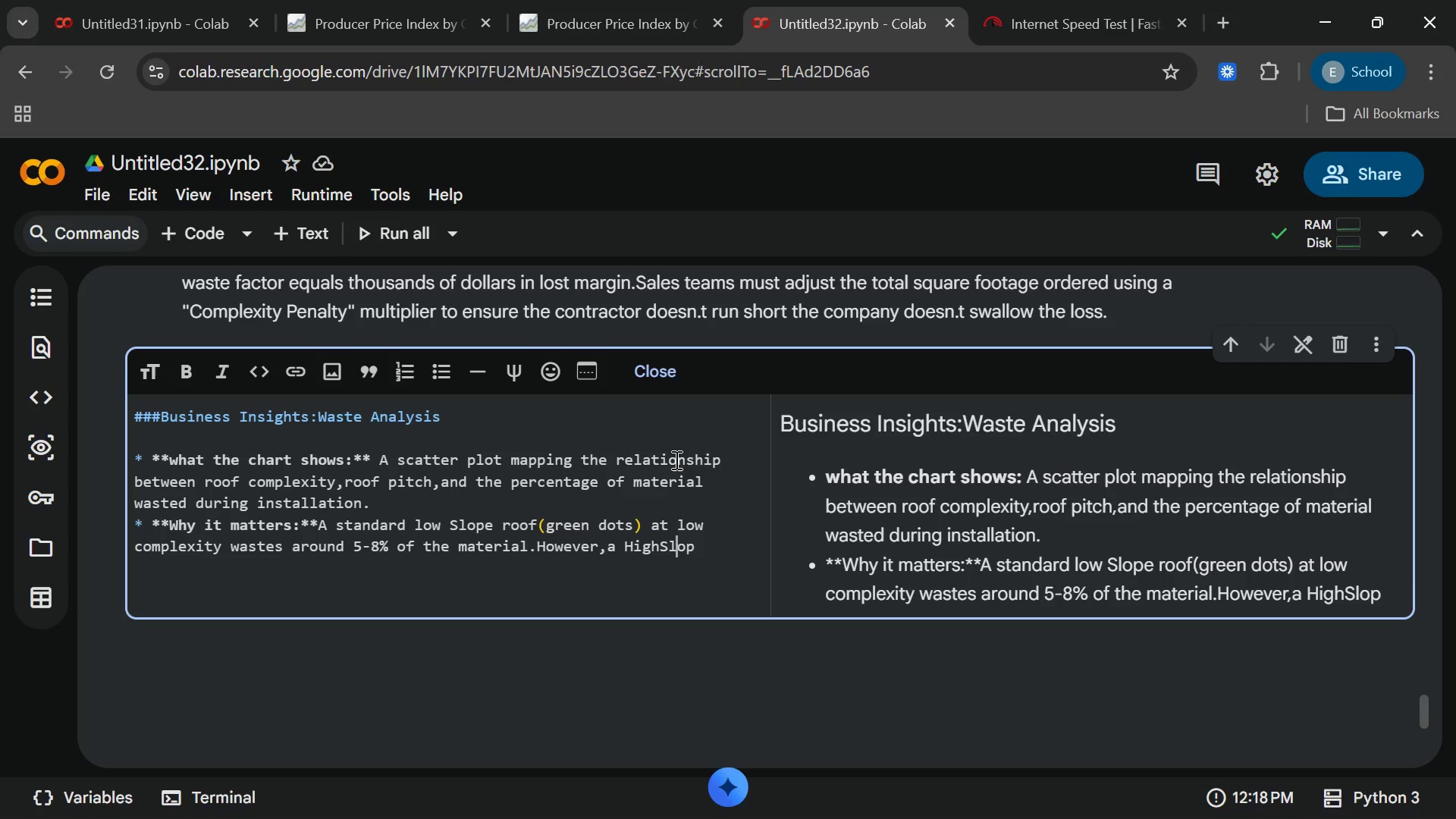 
key(ArrowLeft)
 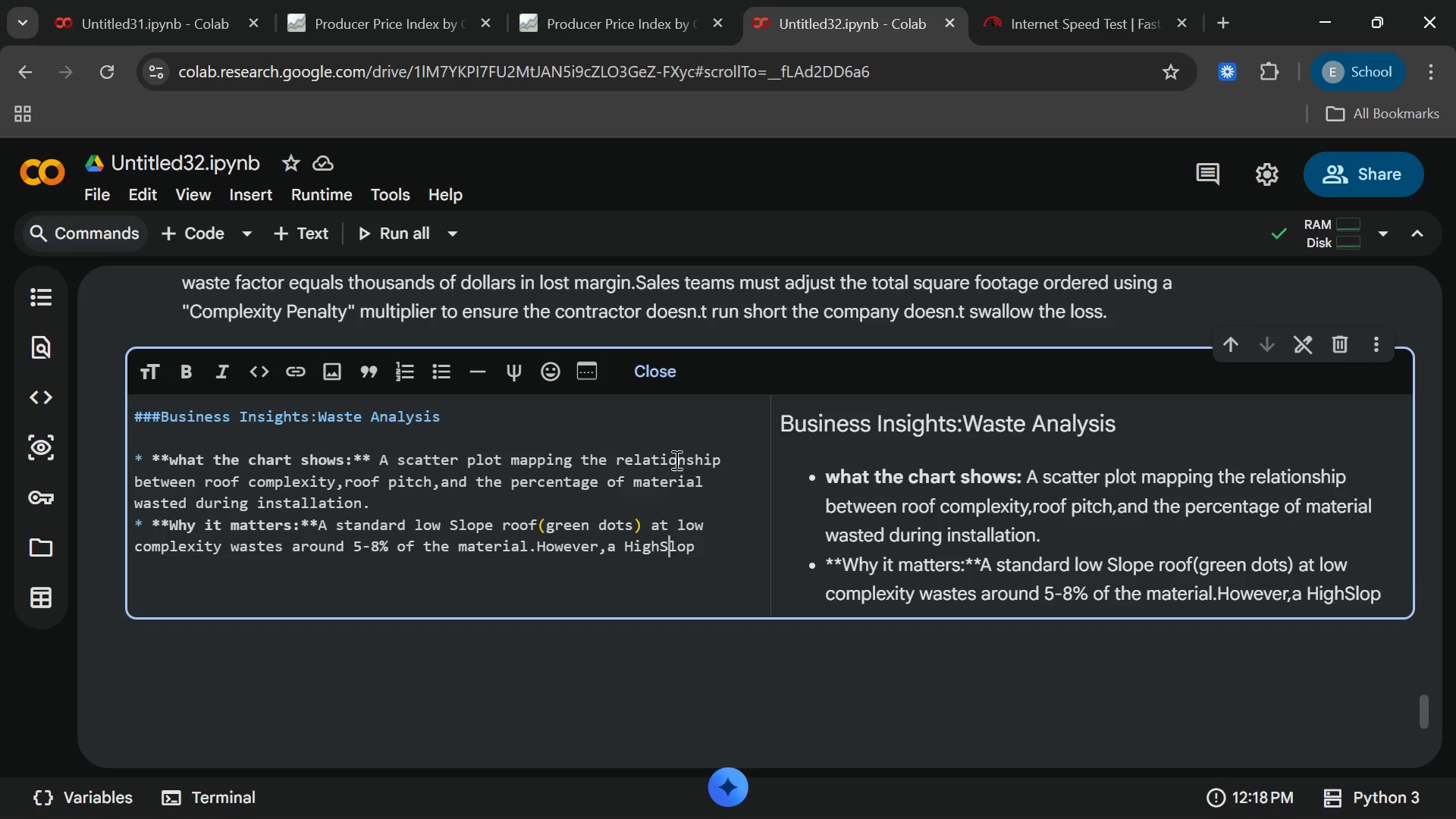 
key(ArrowLeft)
 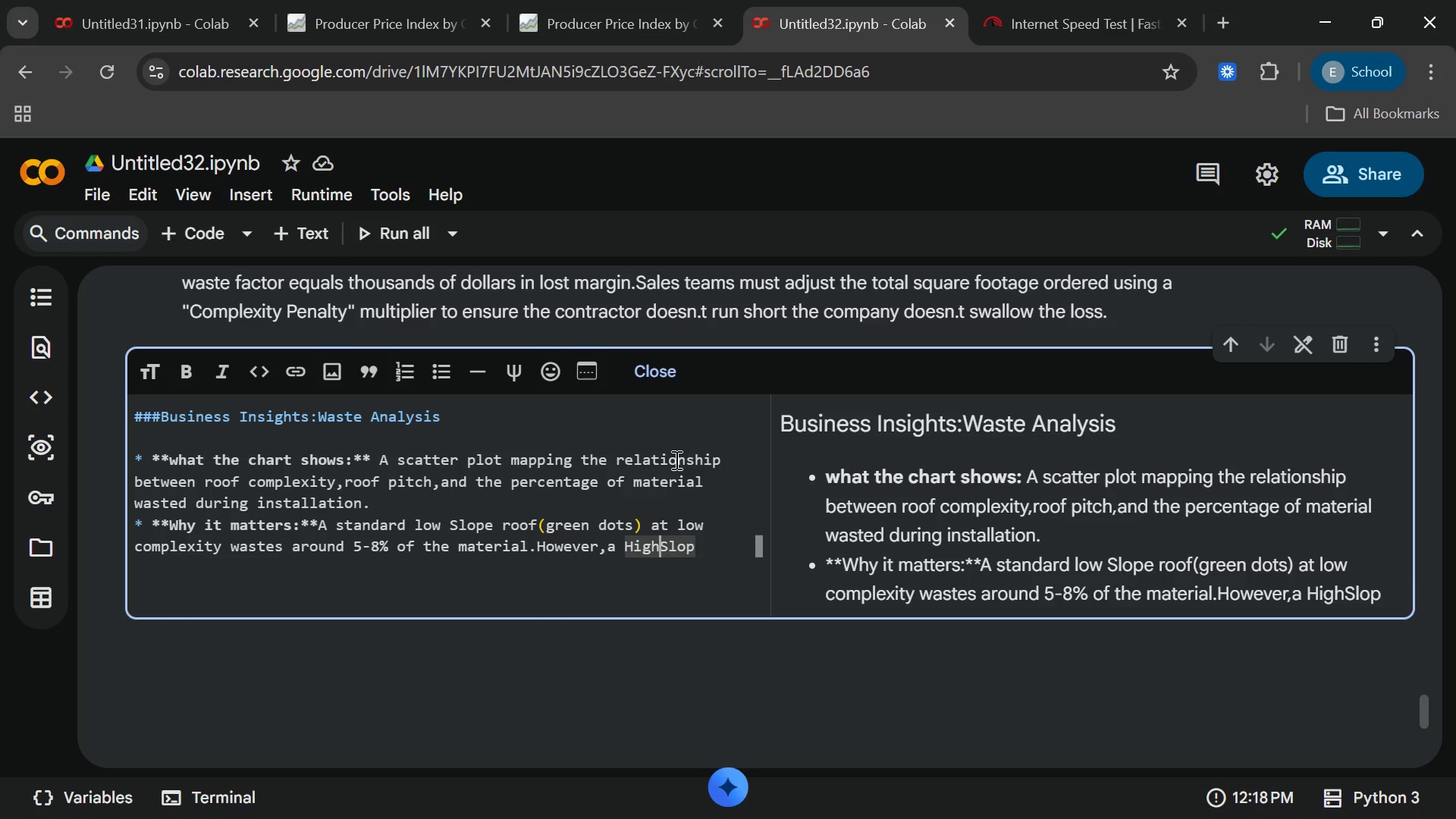 
key(ArrowLeft)
 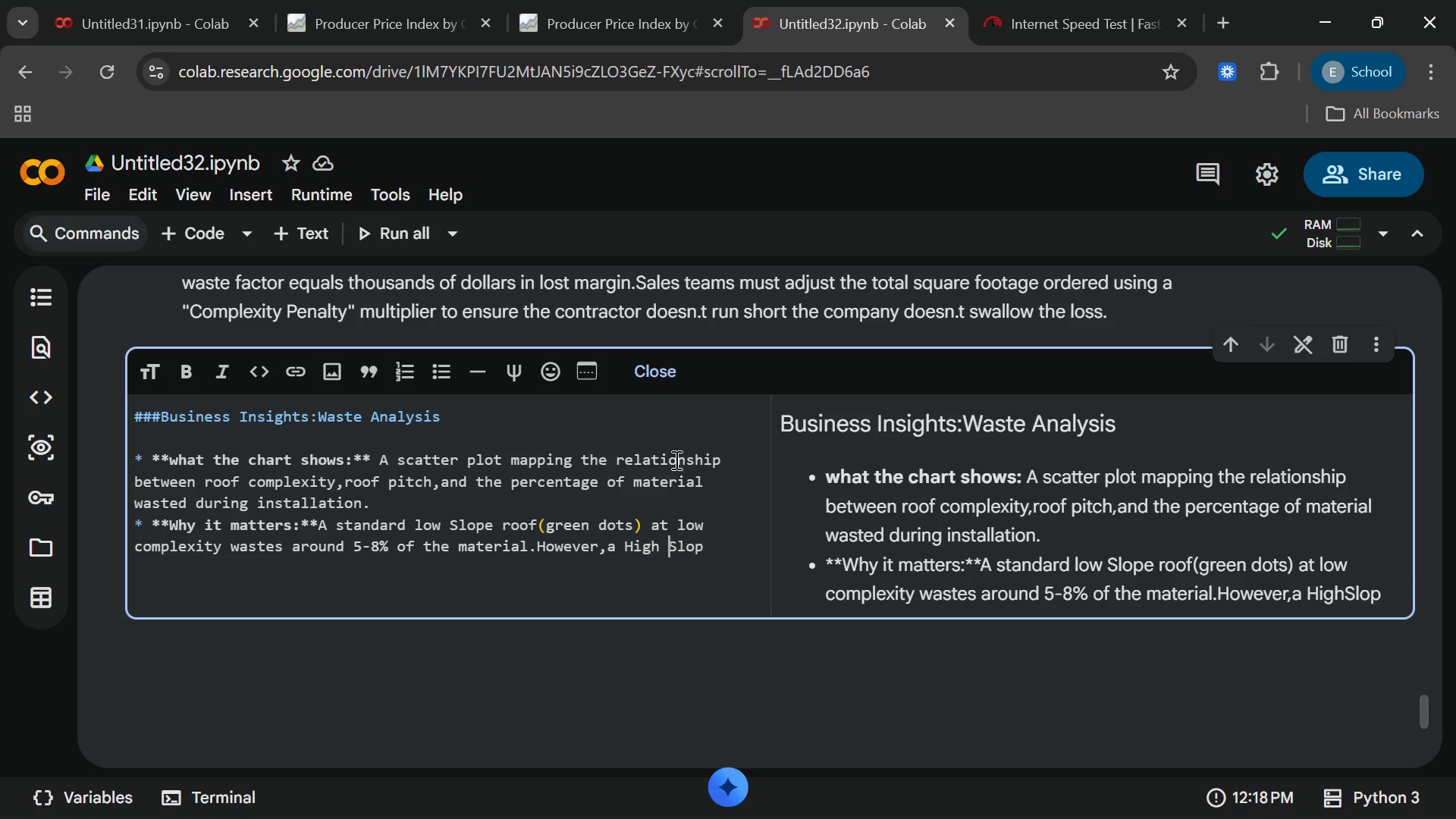 
type( [End]e roofwith)
 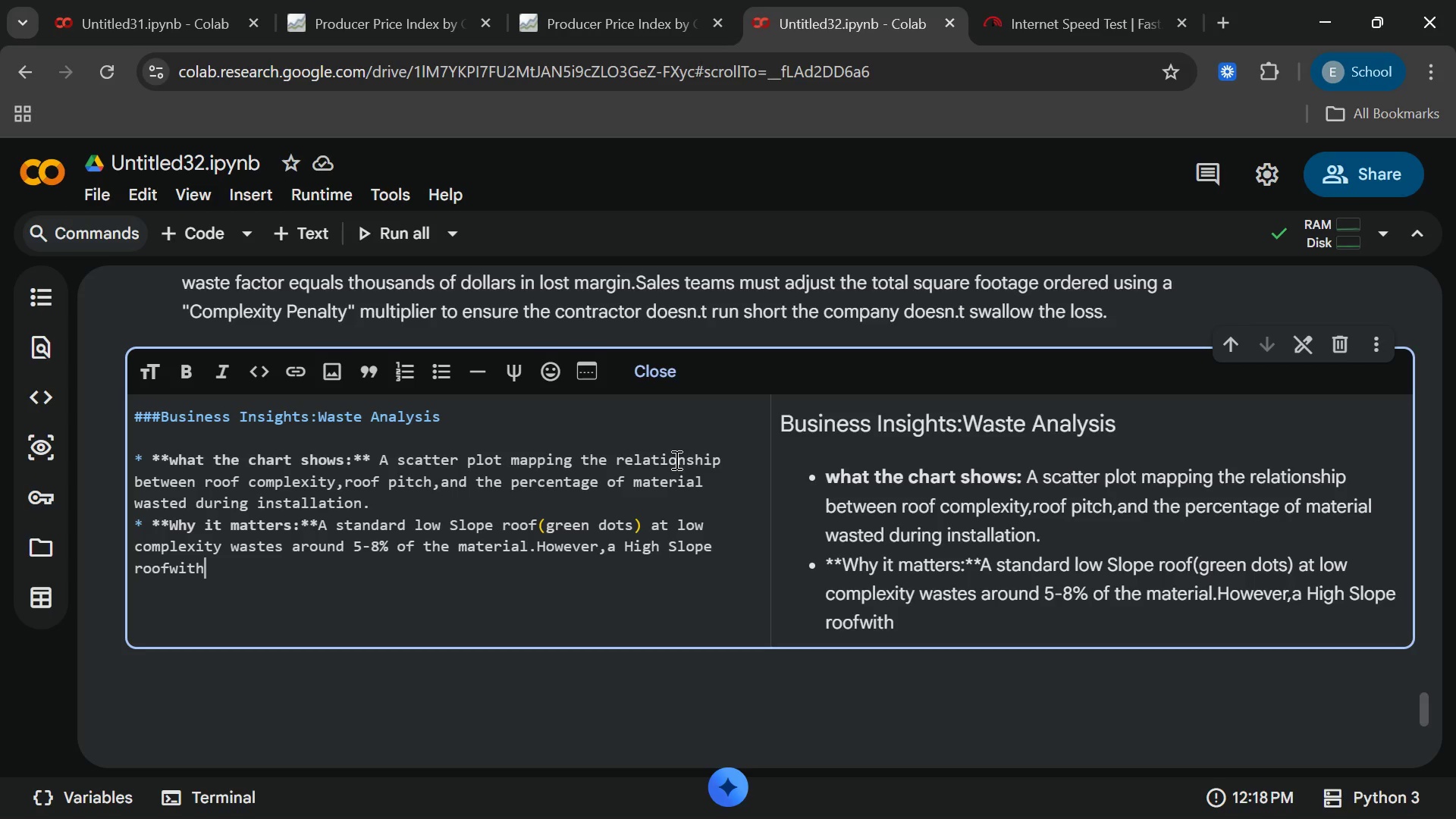 
key(ArrowLeft)
 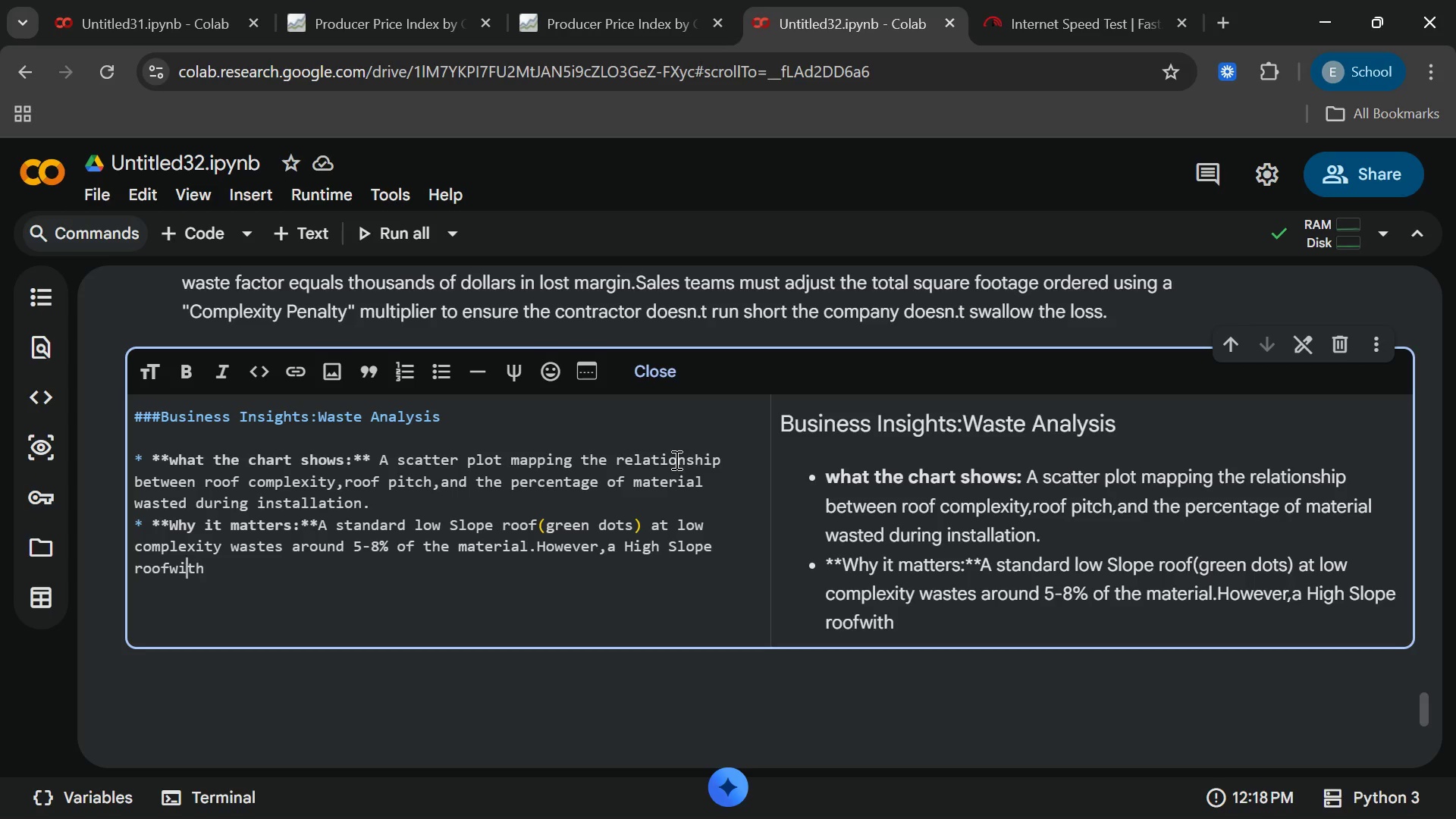 
key(ArrowLeft)
 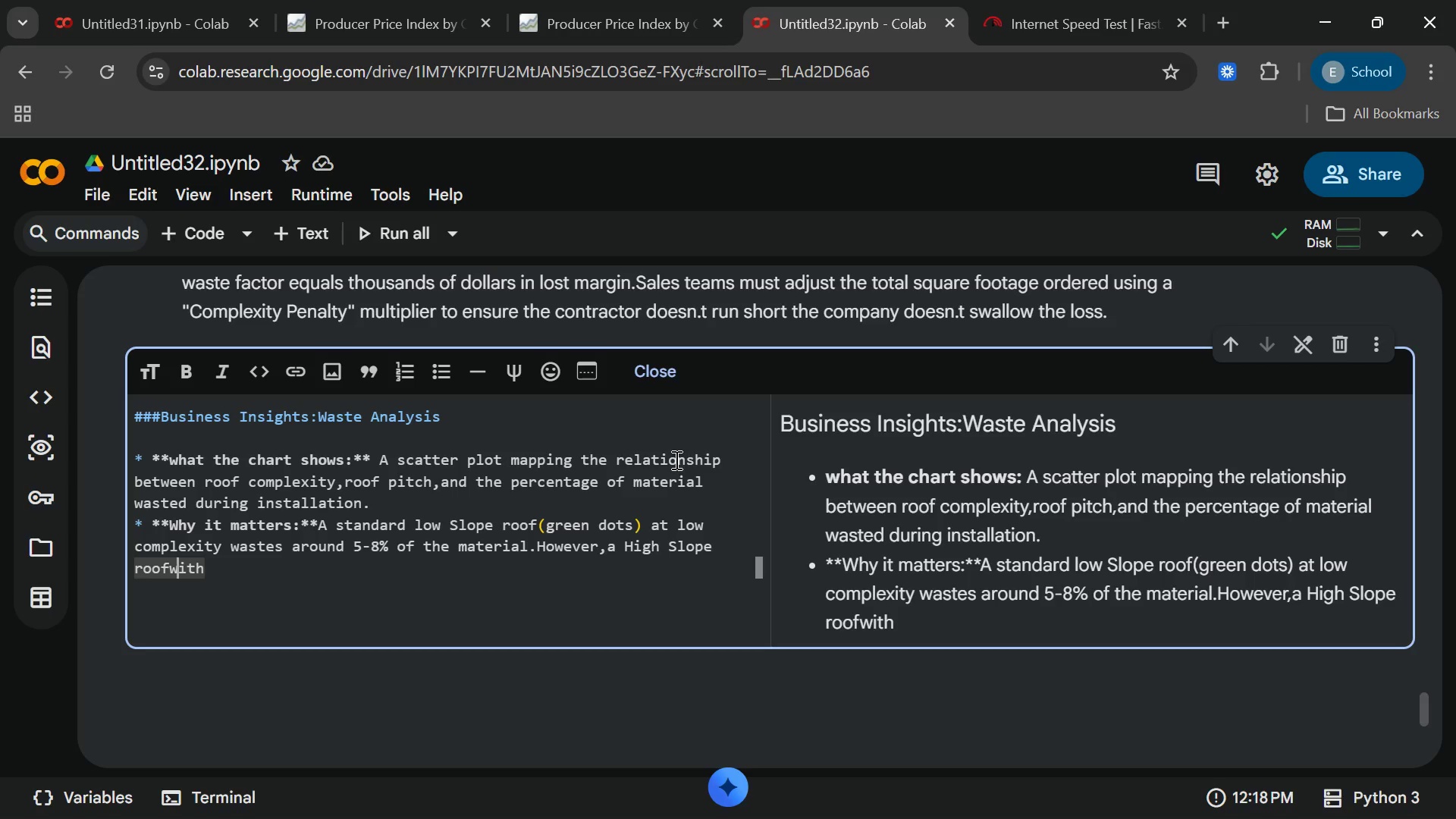 
key(ArrowLeft)
 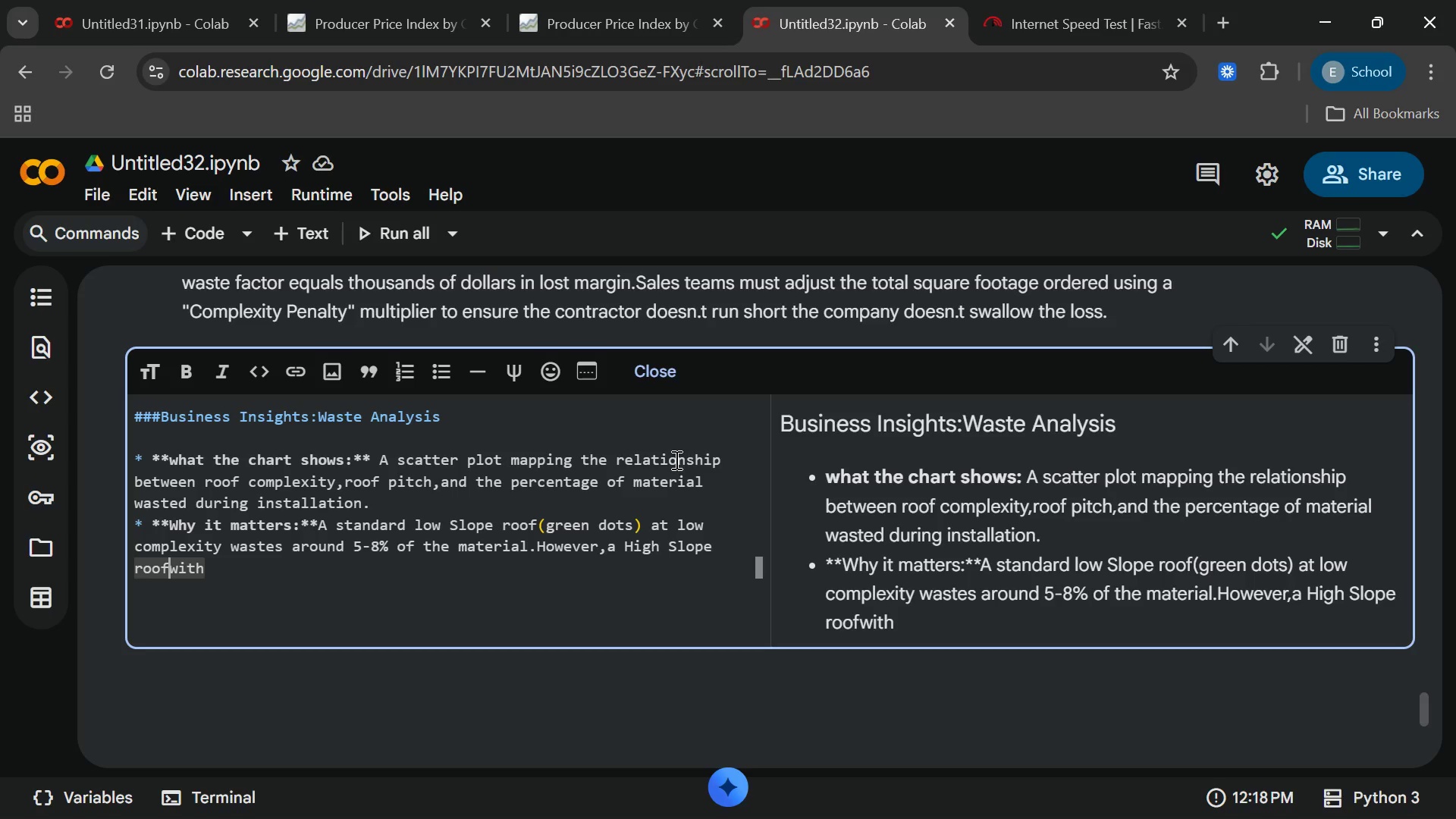 
key(ArrowLeft)
 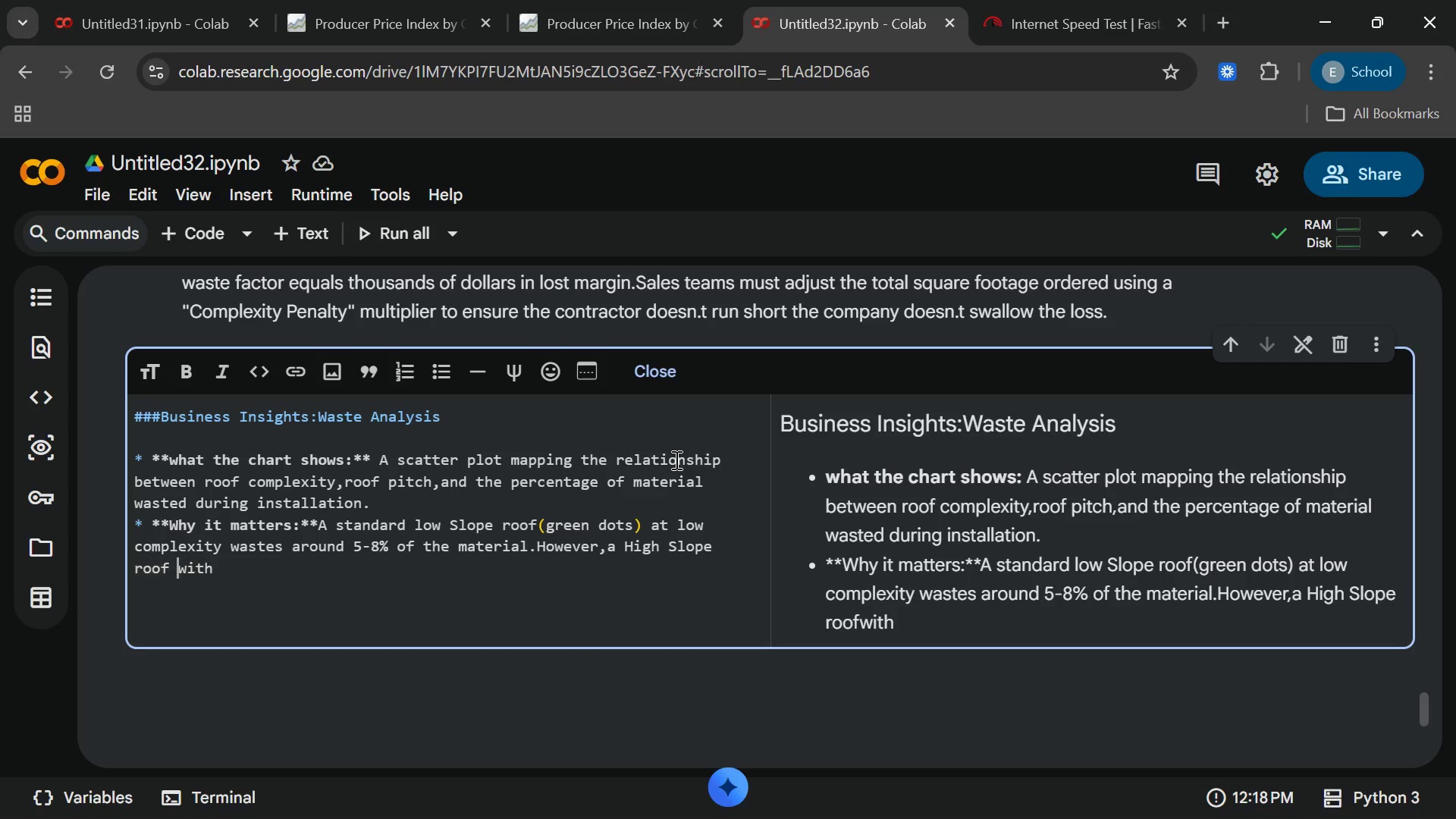 
key(Space)
 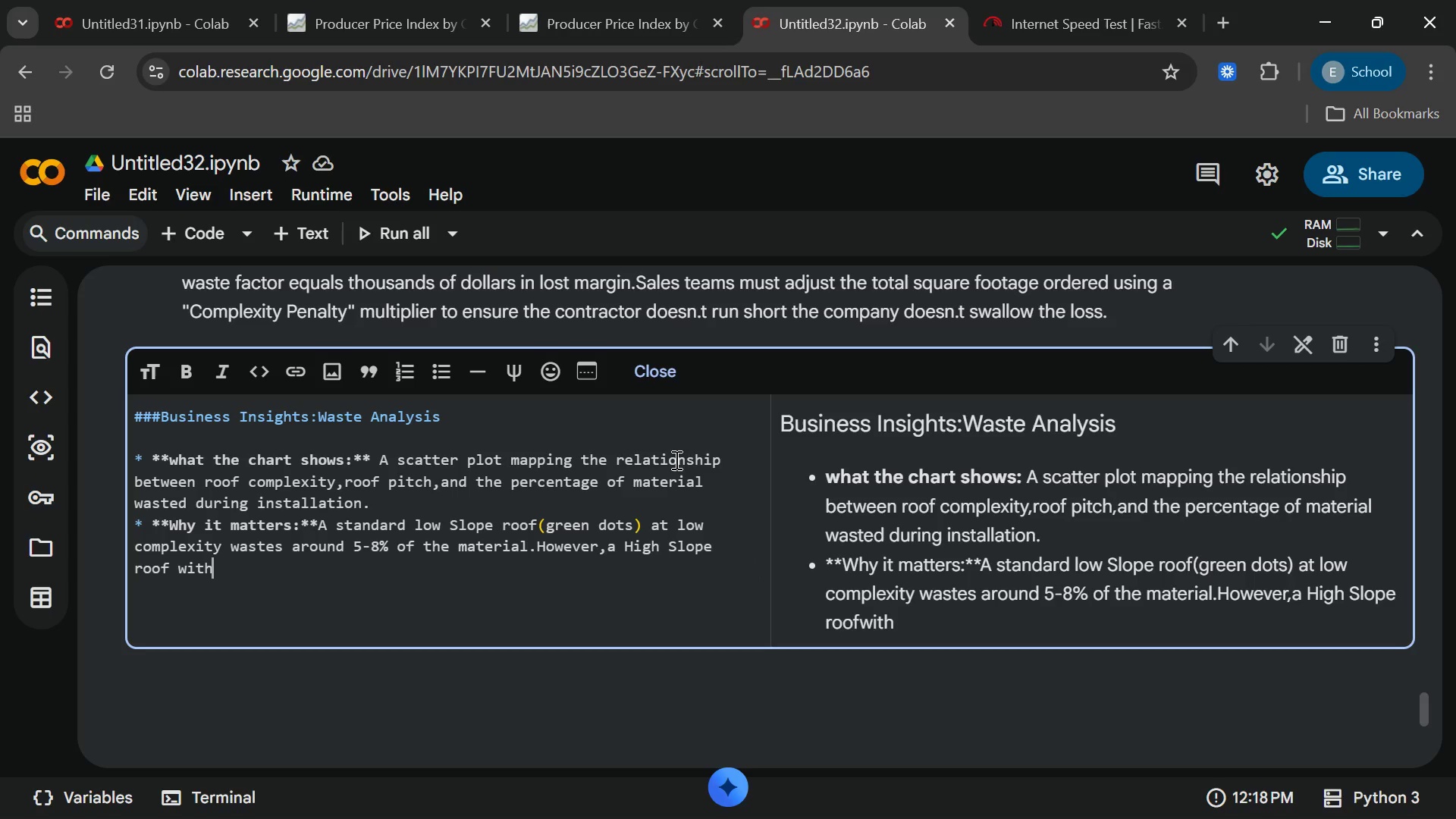 
key(End)
 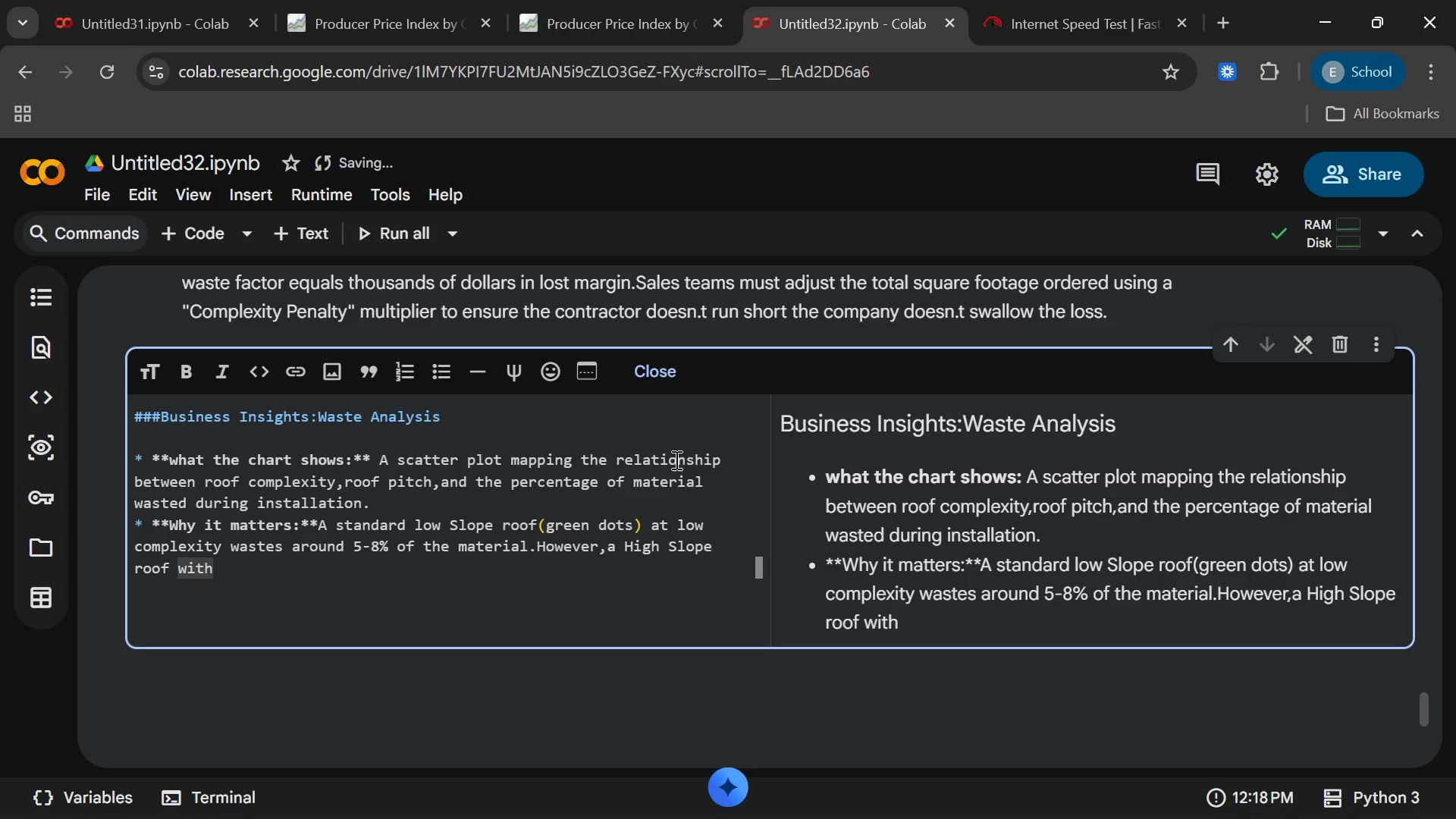 
wait(5.73)
 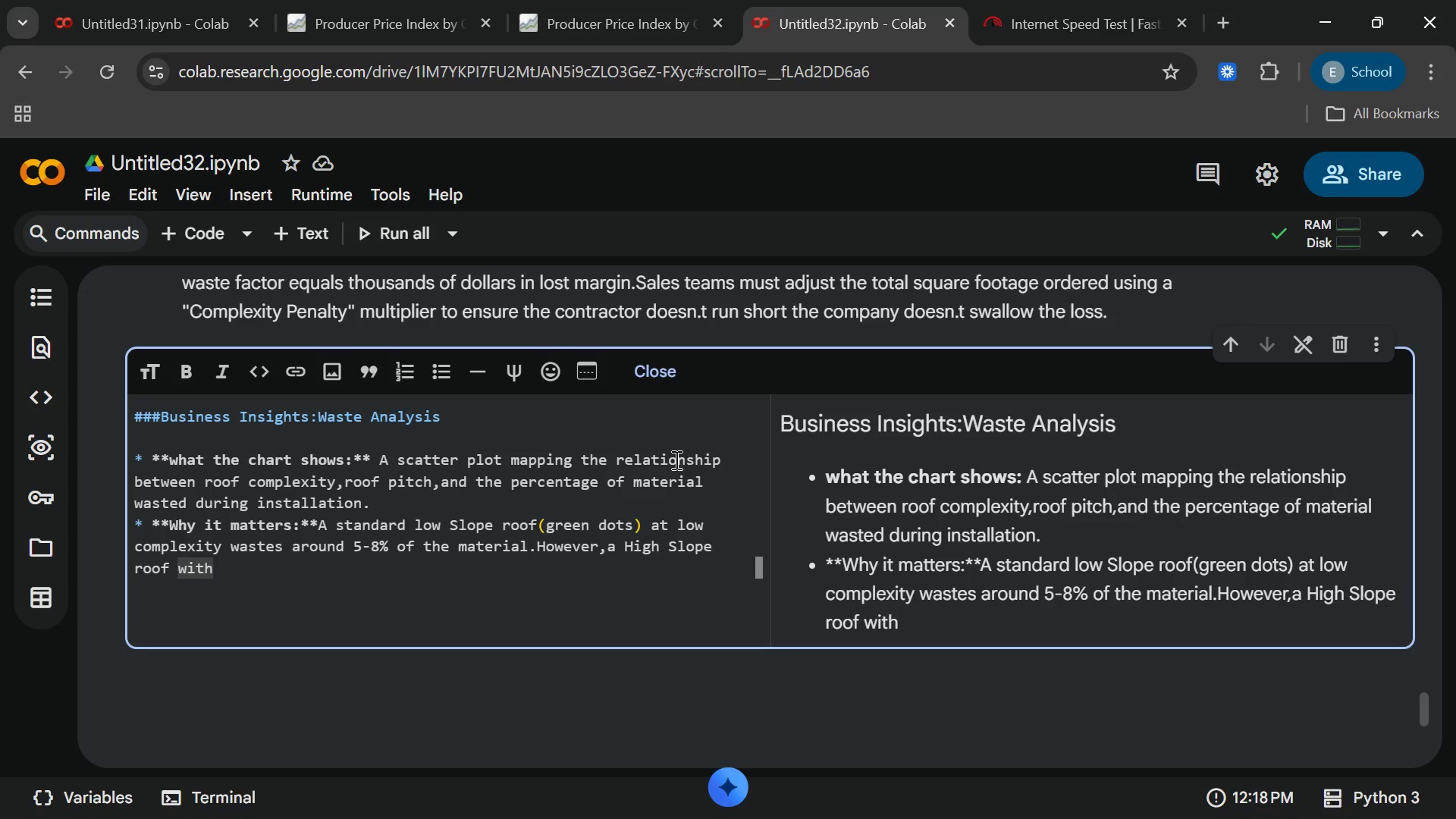 
type( complx)
key(Backspace)
type(ex dpr,)
key(Backspace)
key(Backspace)
key(Backspace)
type(ormer)
 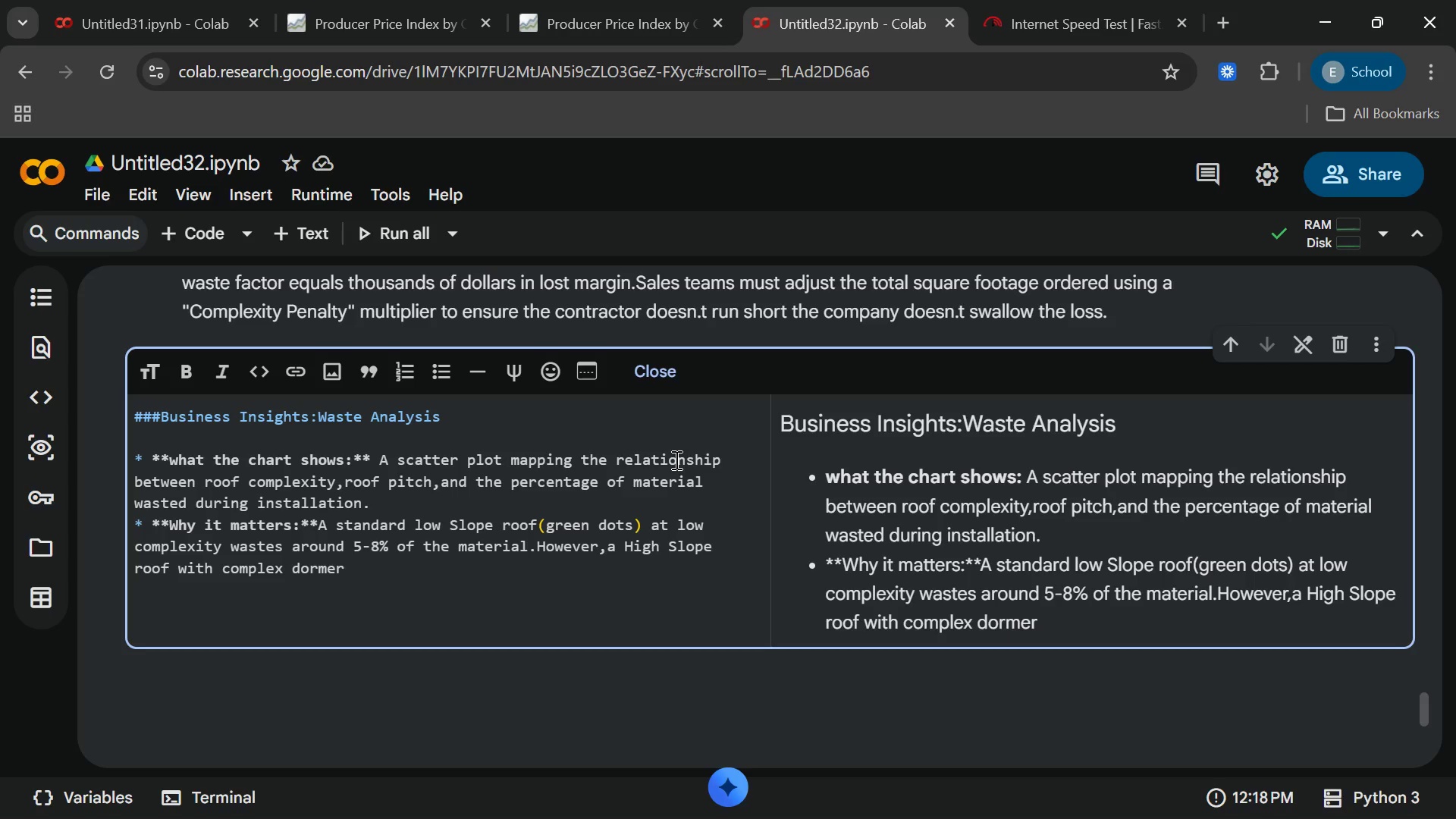 
key(S)
 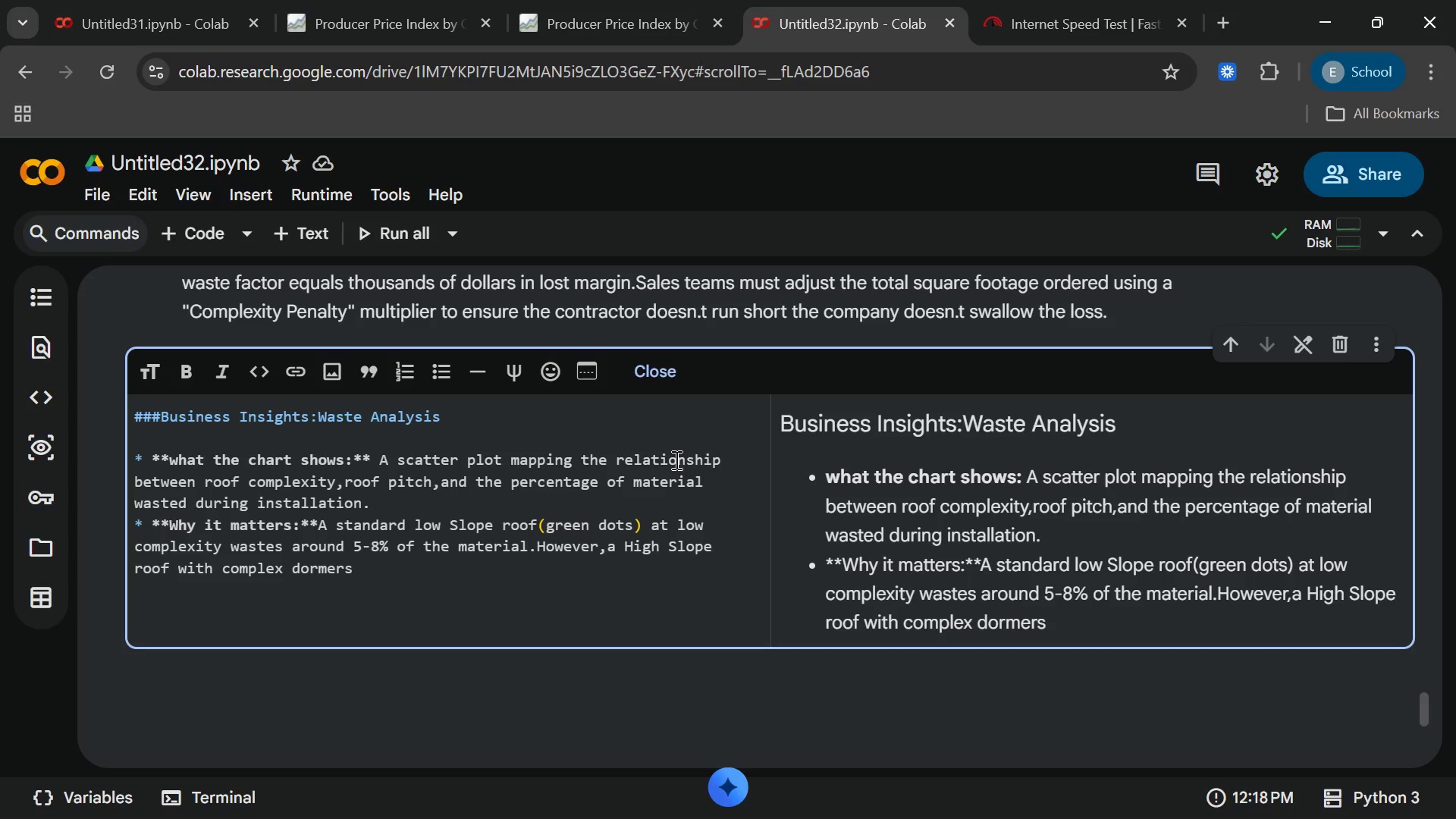 
type( and vallet)
key(Backspace)
type(ys())
 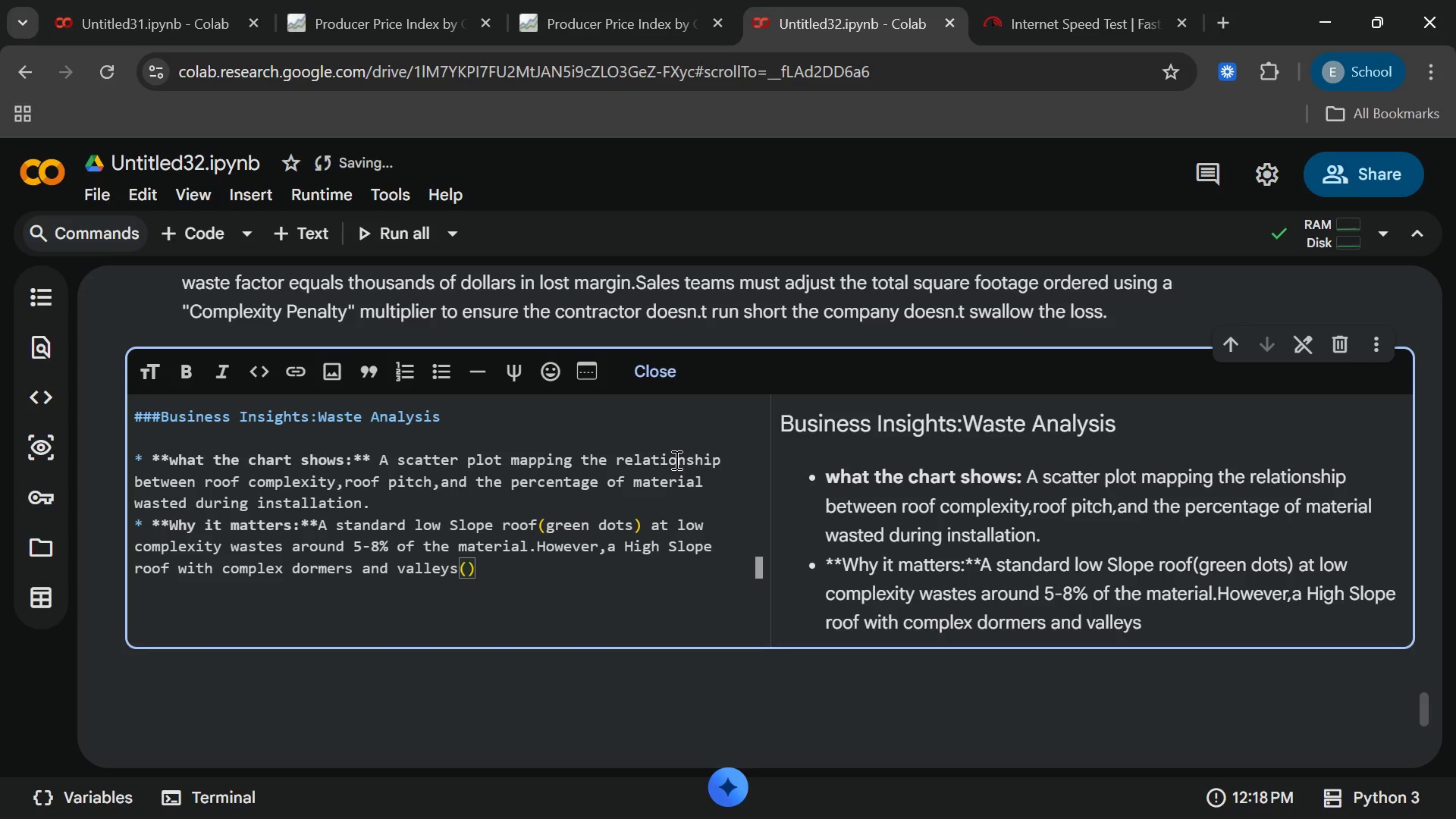 
key(ArrowLeft)
 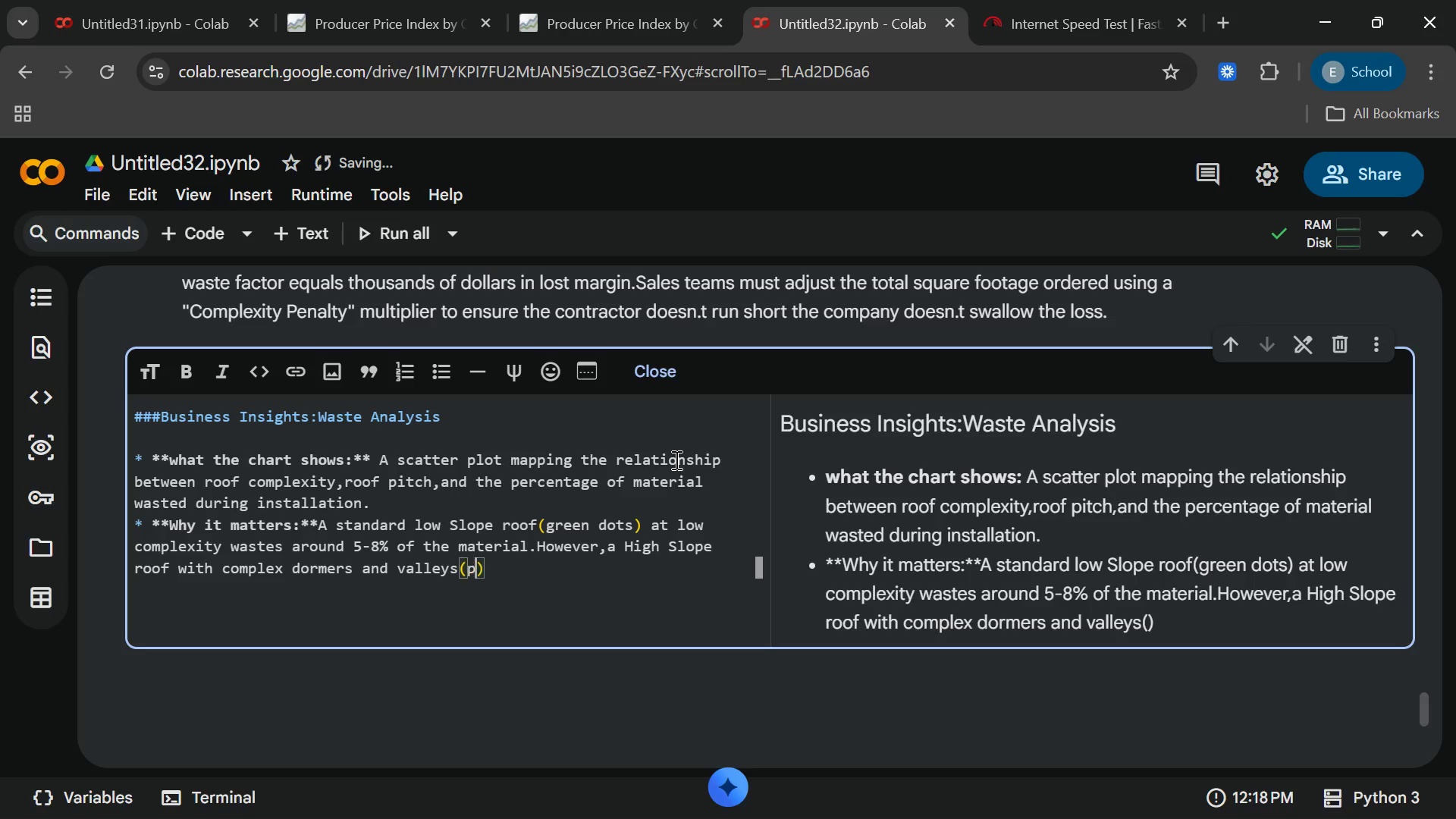 
type(puple)
 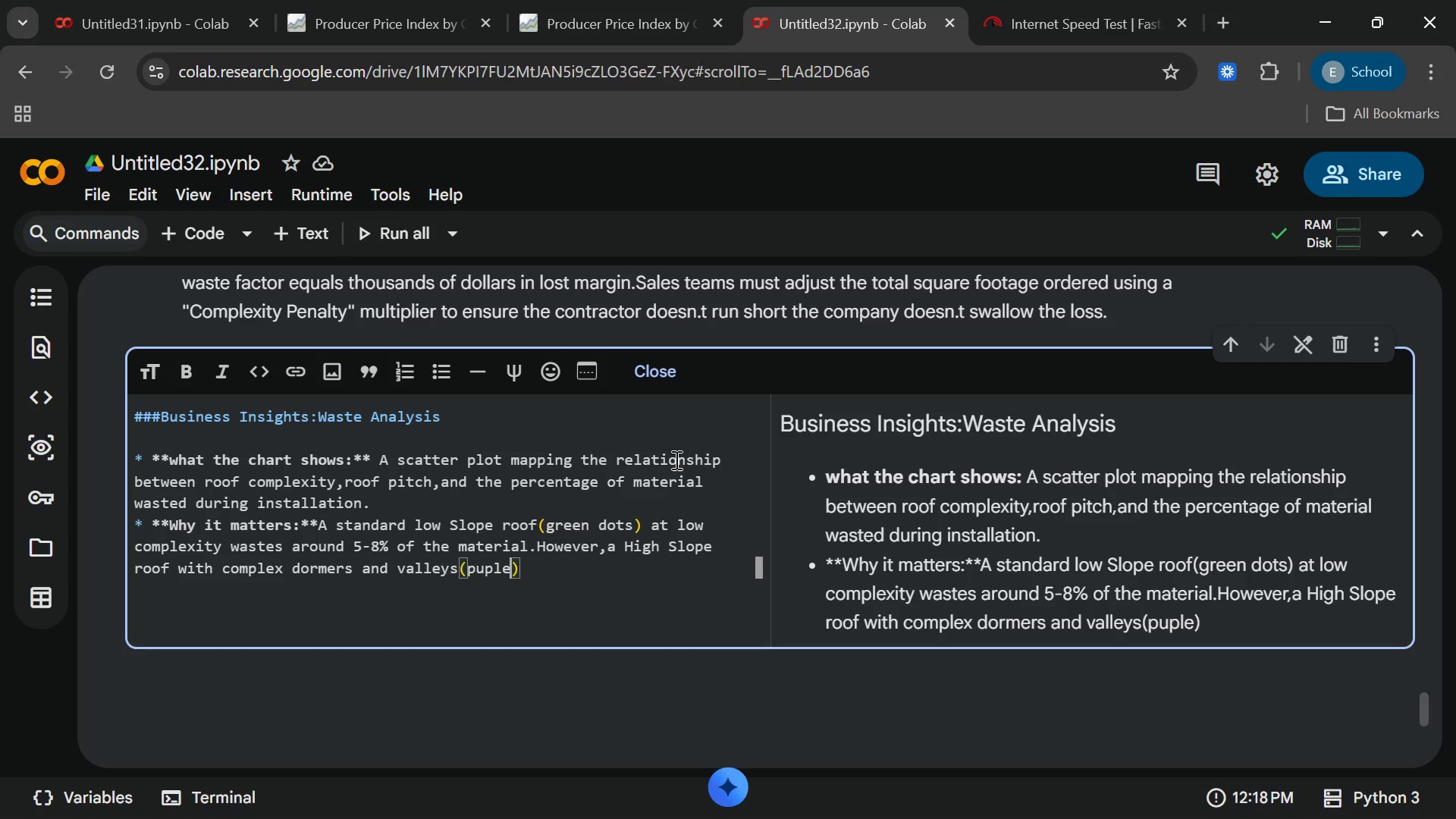 
key(ArrowRight)
 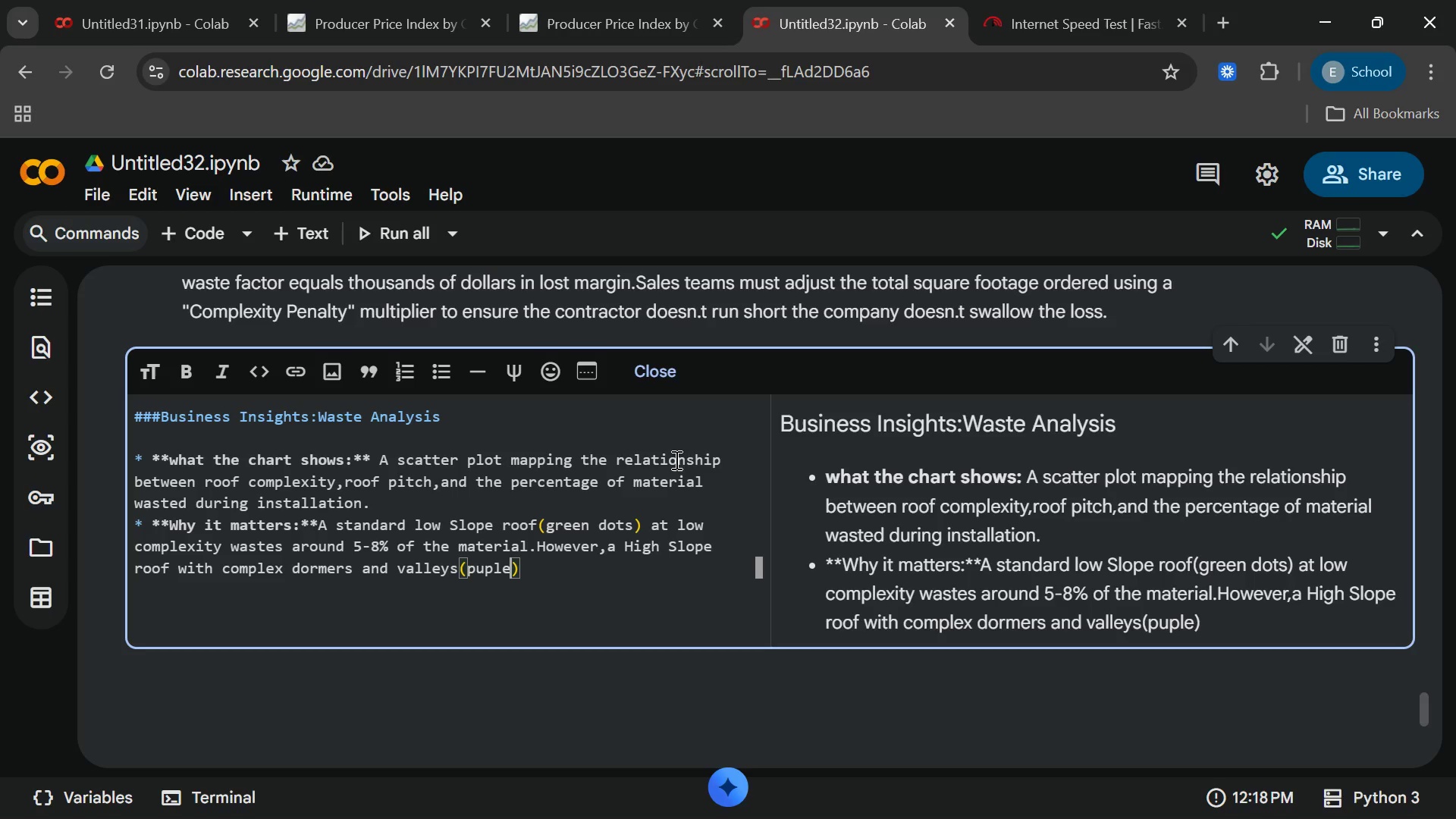 
key(ArrowLeft)
 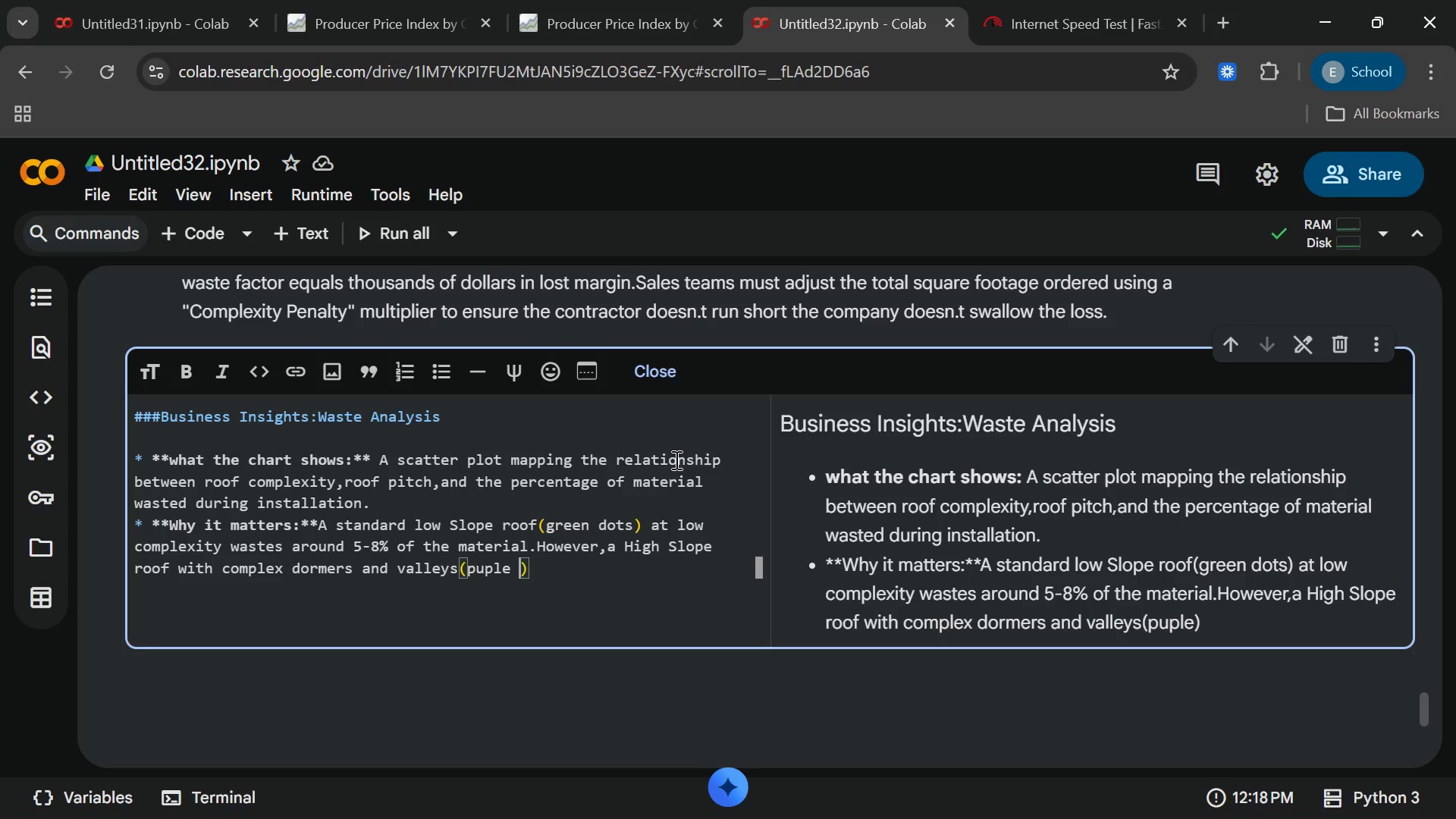 
type( dots on the right[End]wastes up to 20%)
 